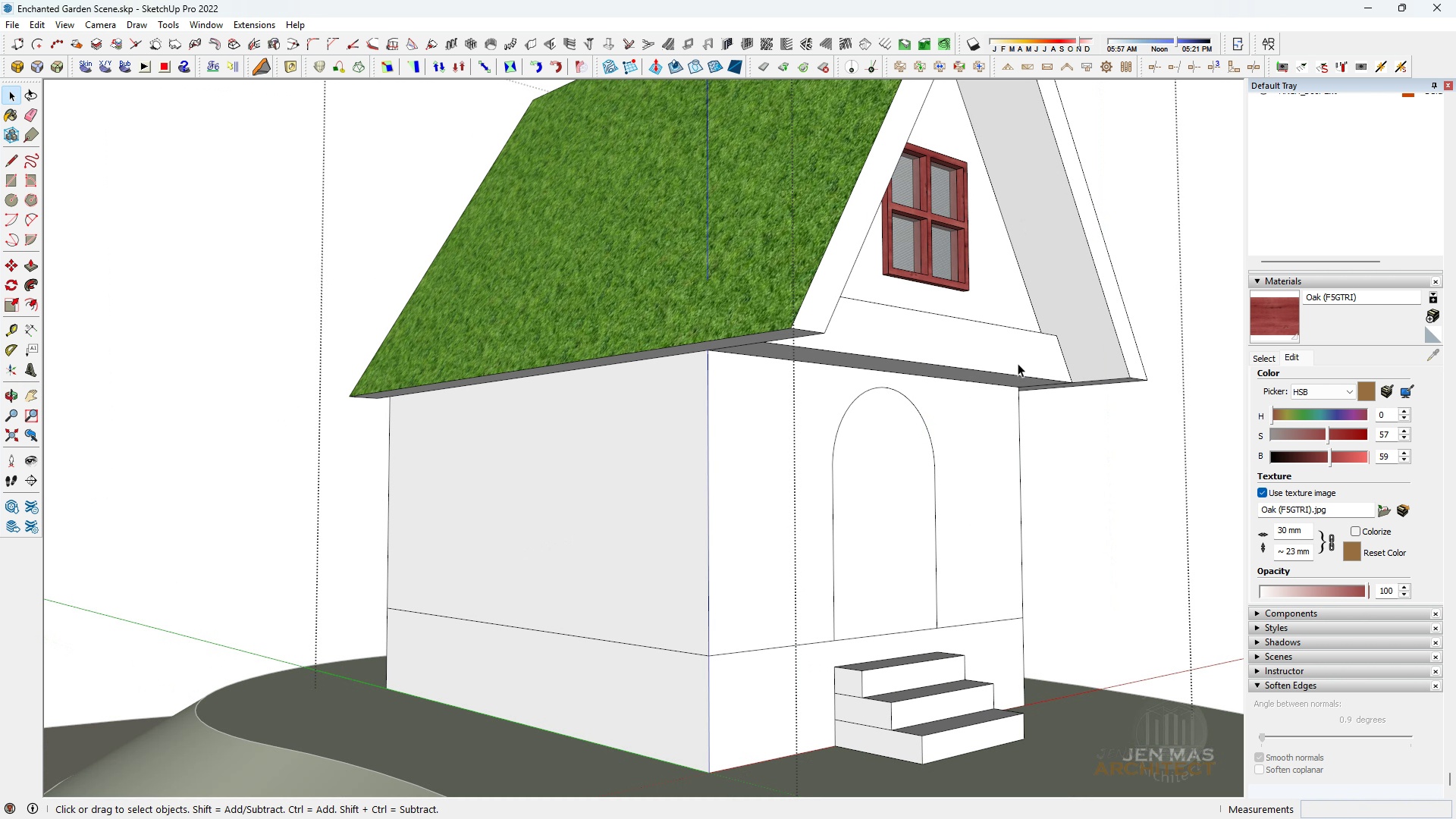 
double_click([1018, 363])
 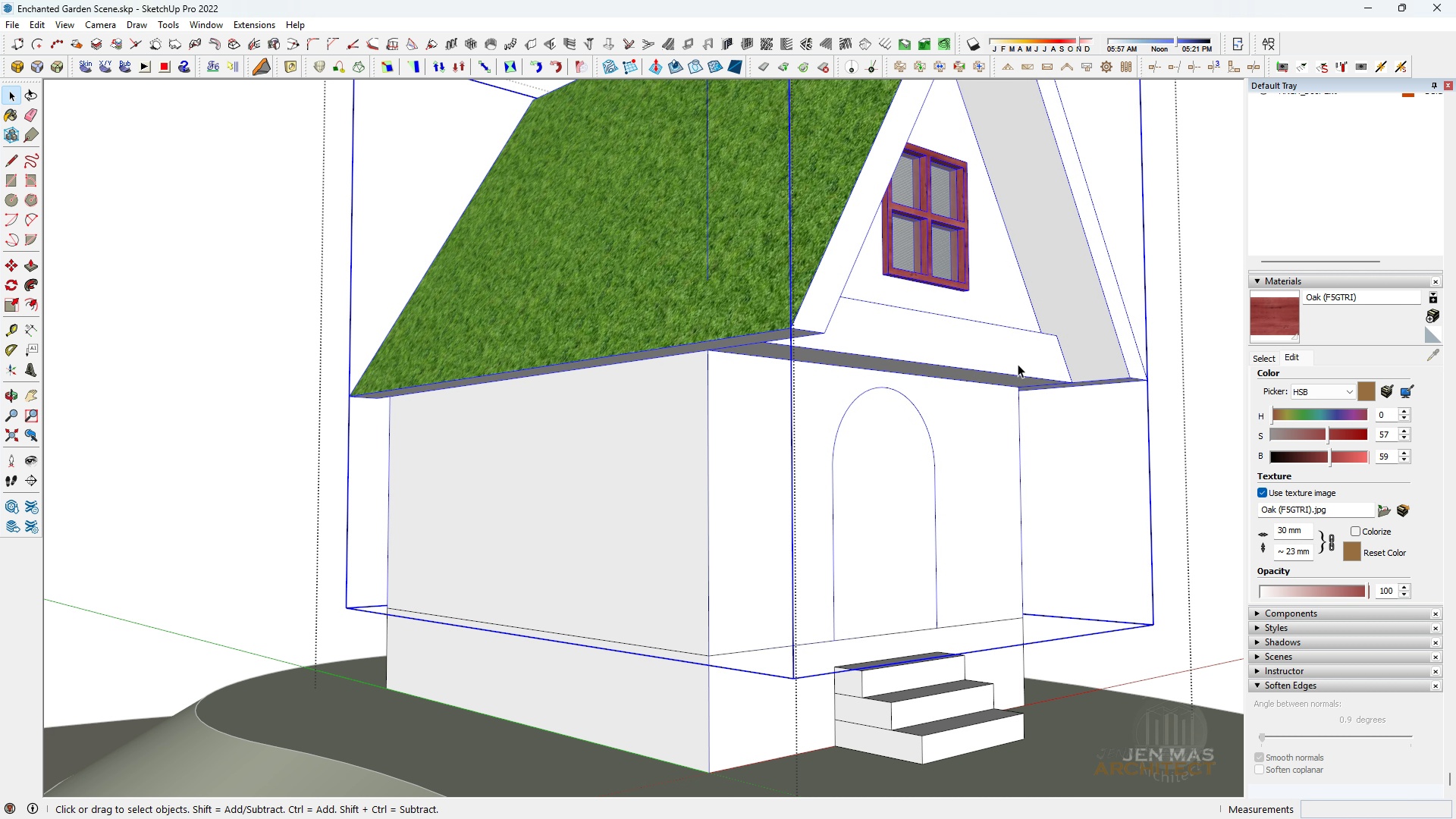 
triple_click([1018, 364])
 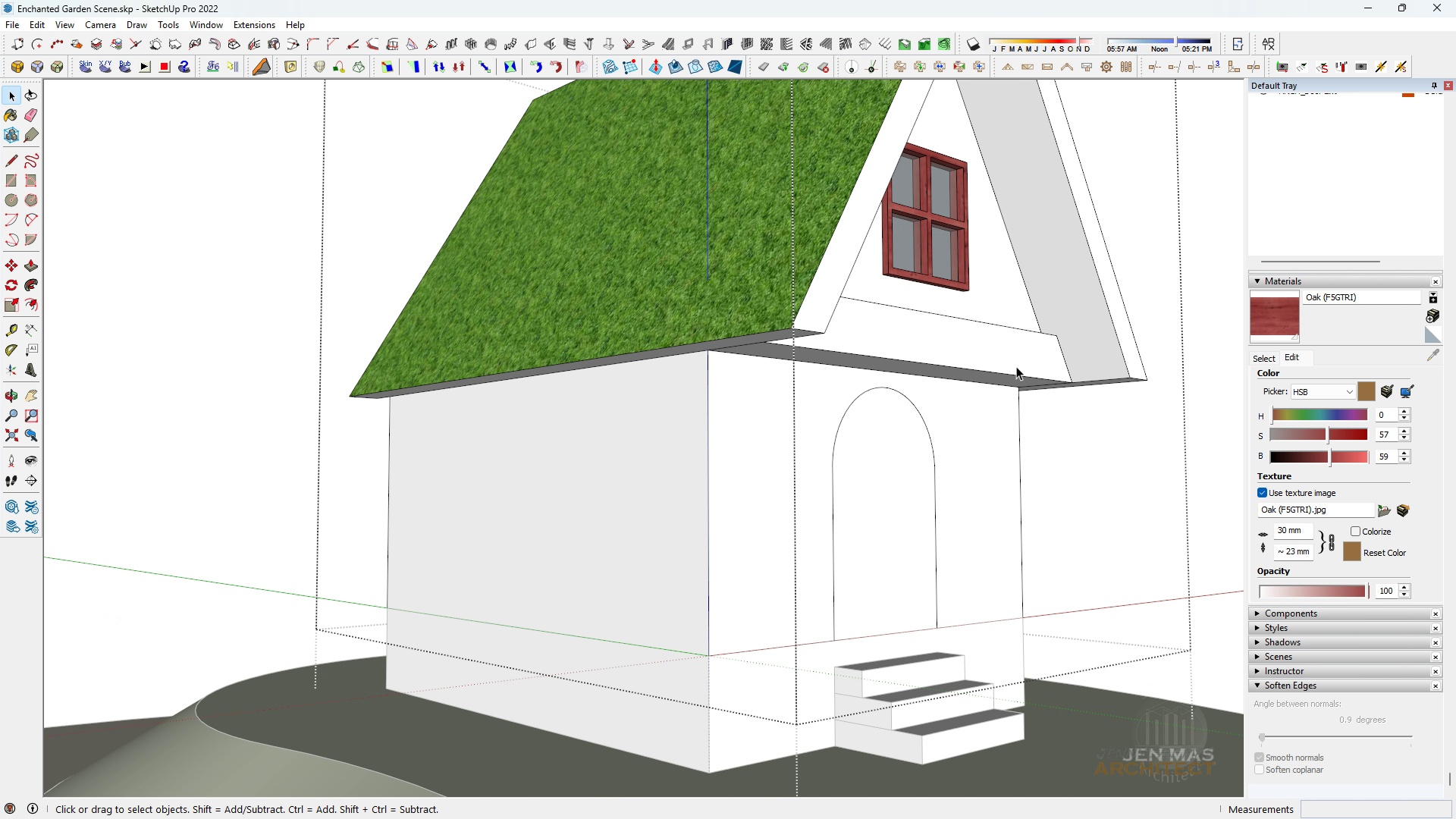 
triple_click([1016, 366])
 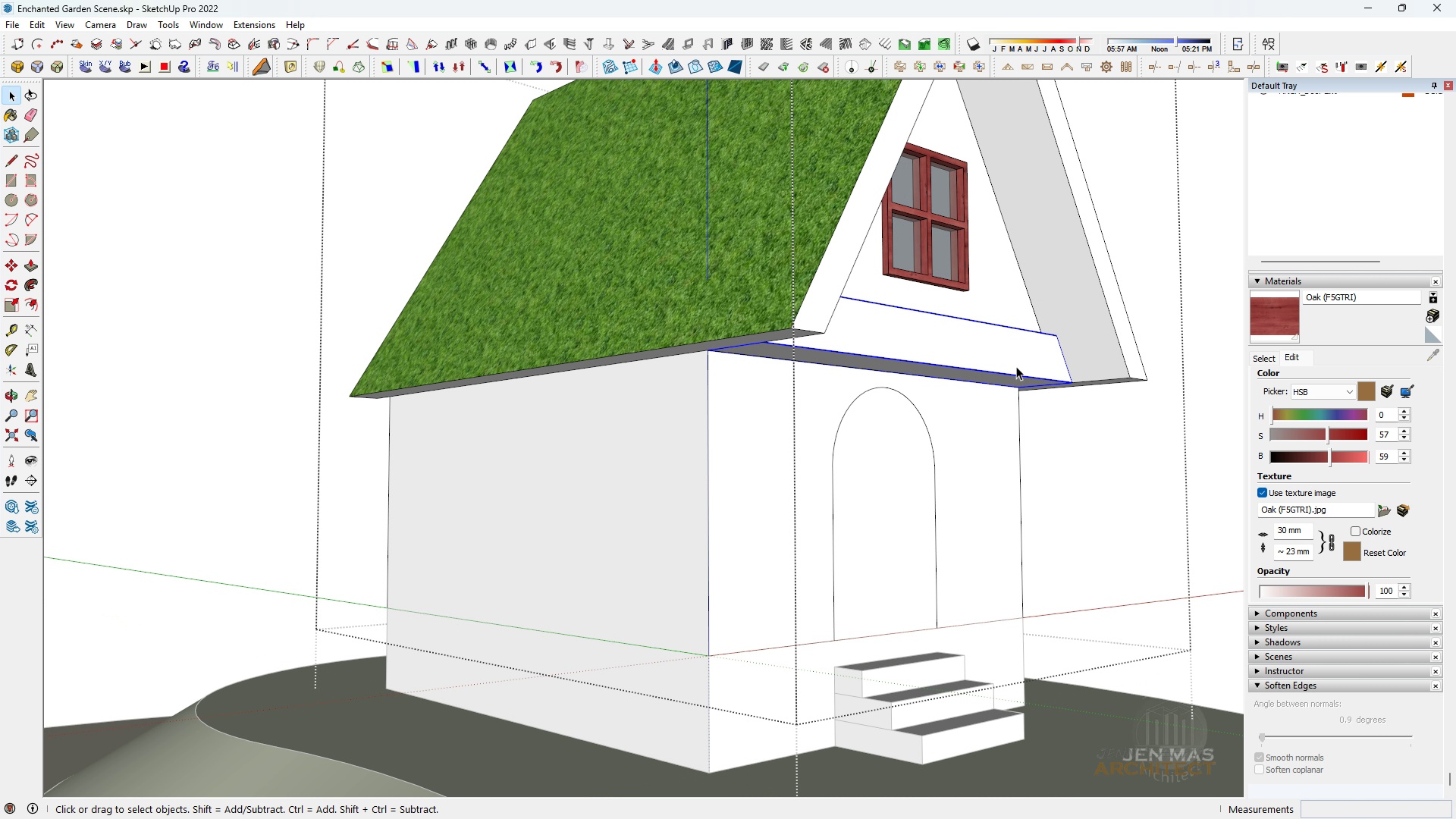 
triple_click([1016, 366])
 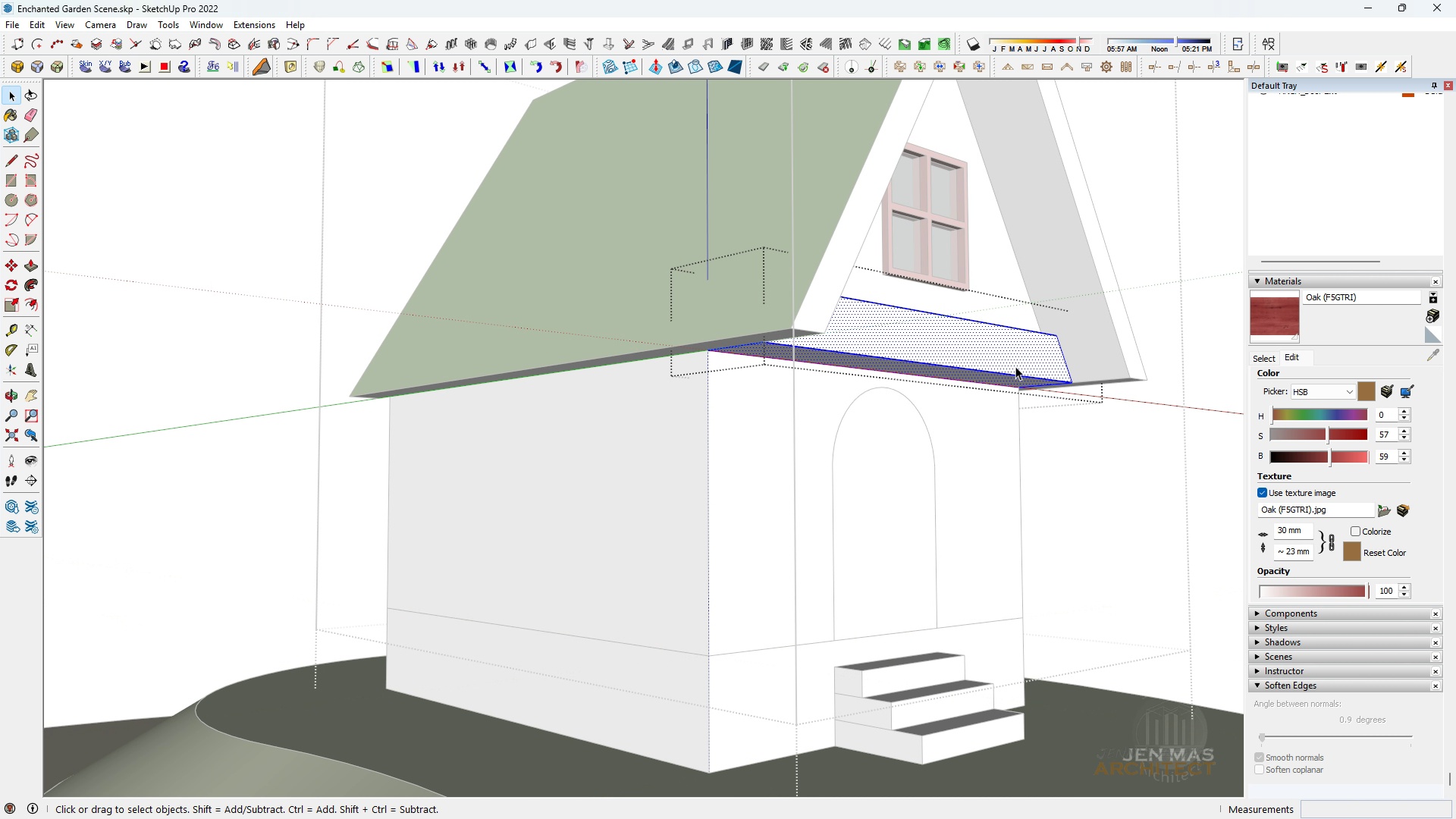 
triple_click([1015, 366])
 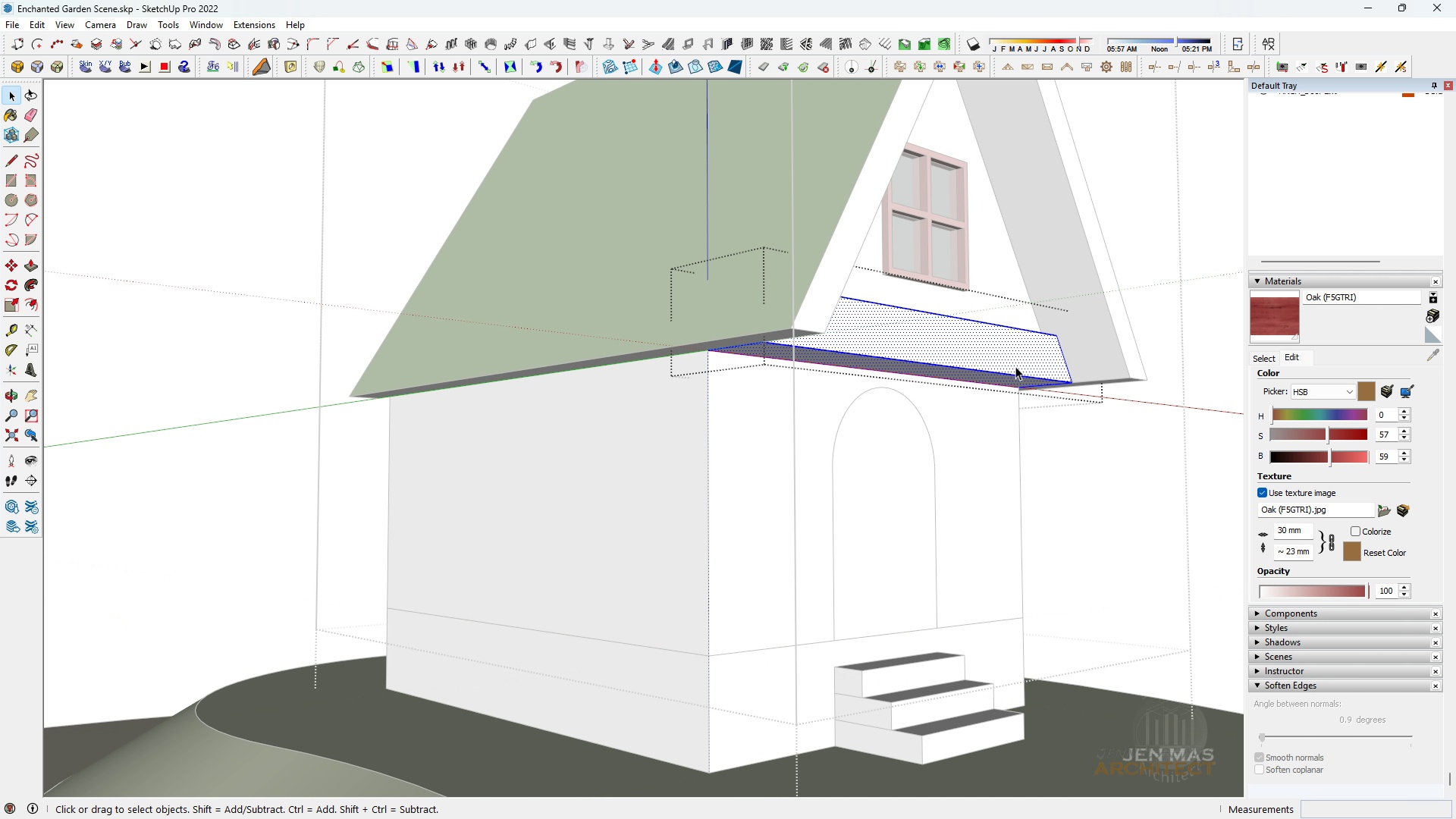 
triple_click([1015, 366])
 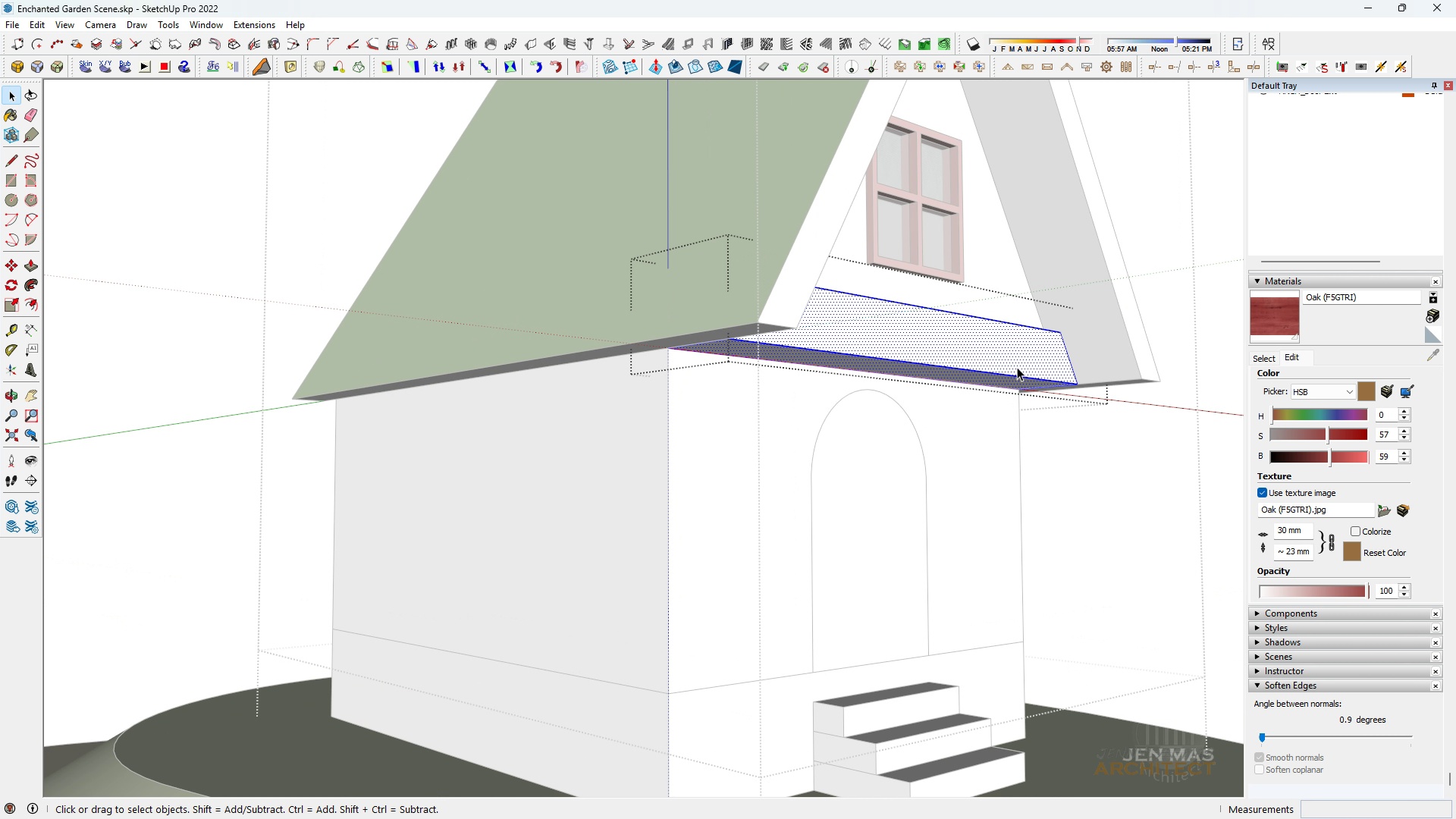 
scroll: coordinate [1016, 363], scroll_direction: up, amount: 4.0
 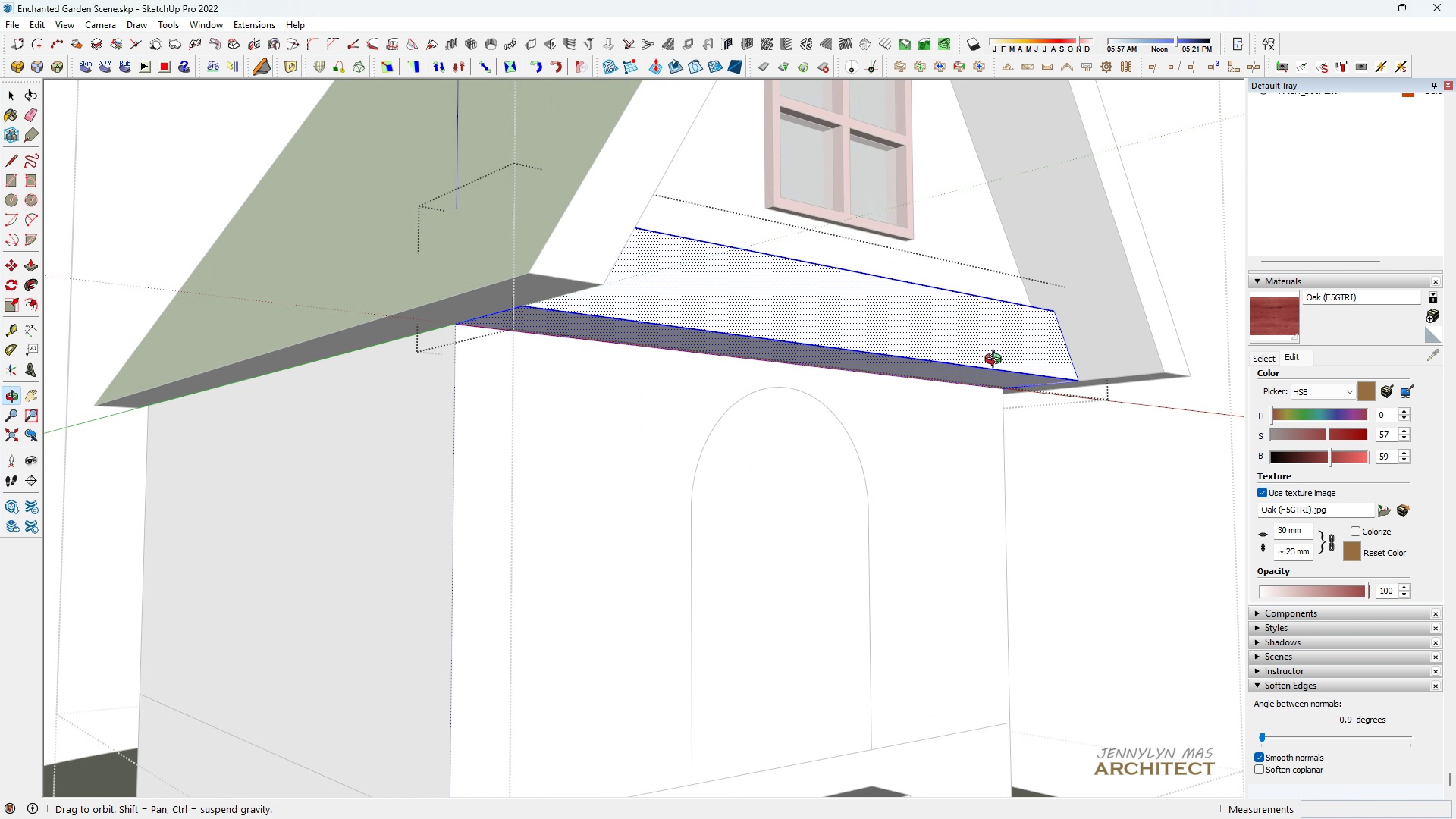 
scroll: coordinate [877, 505], scroll_direction: down, amount: 7.0
 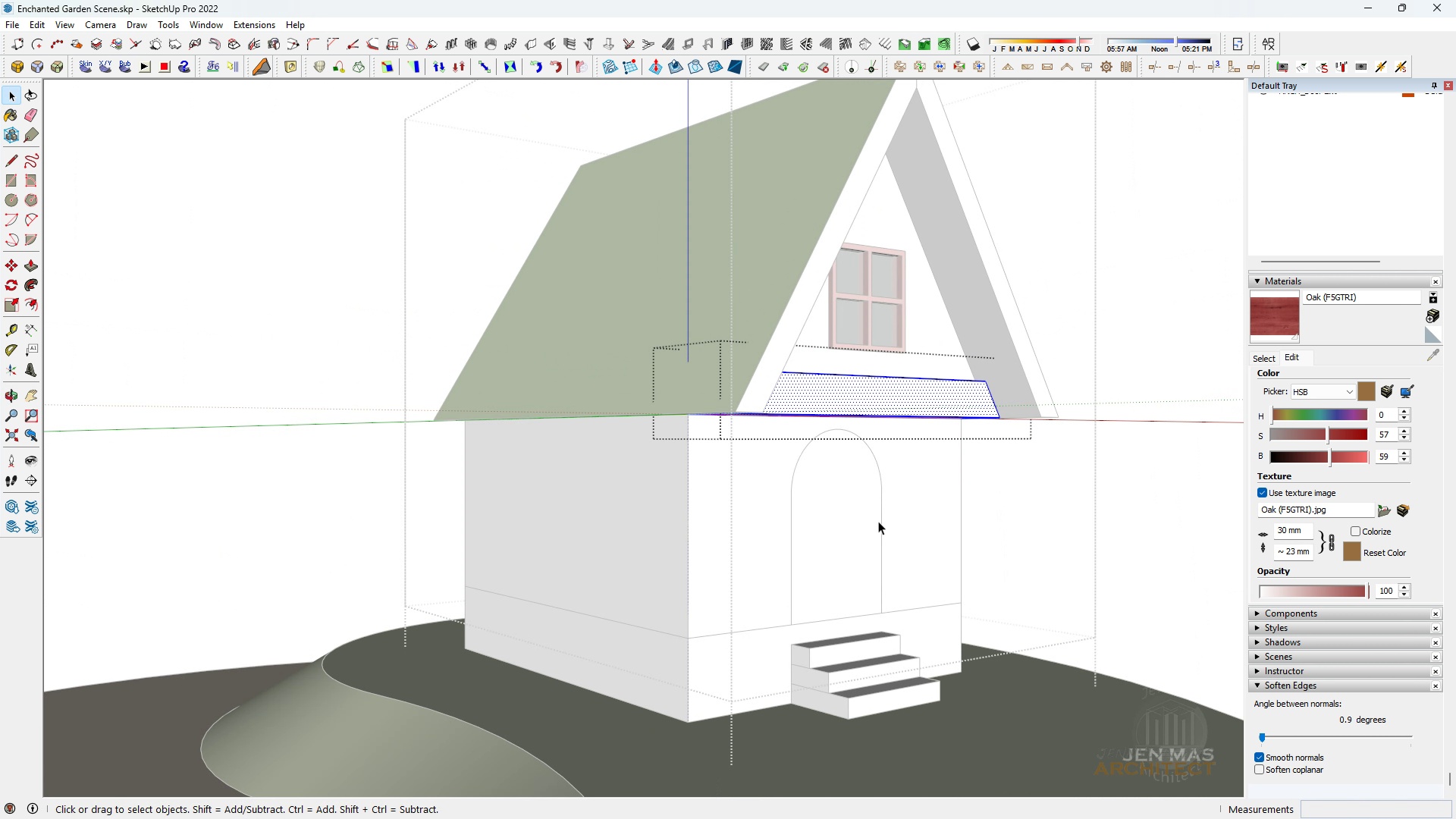 
type( hhh h )
 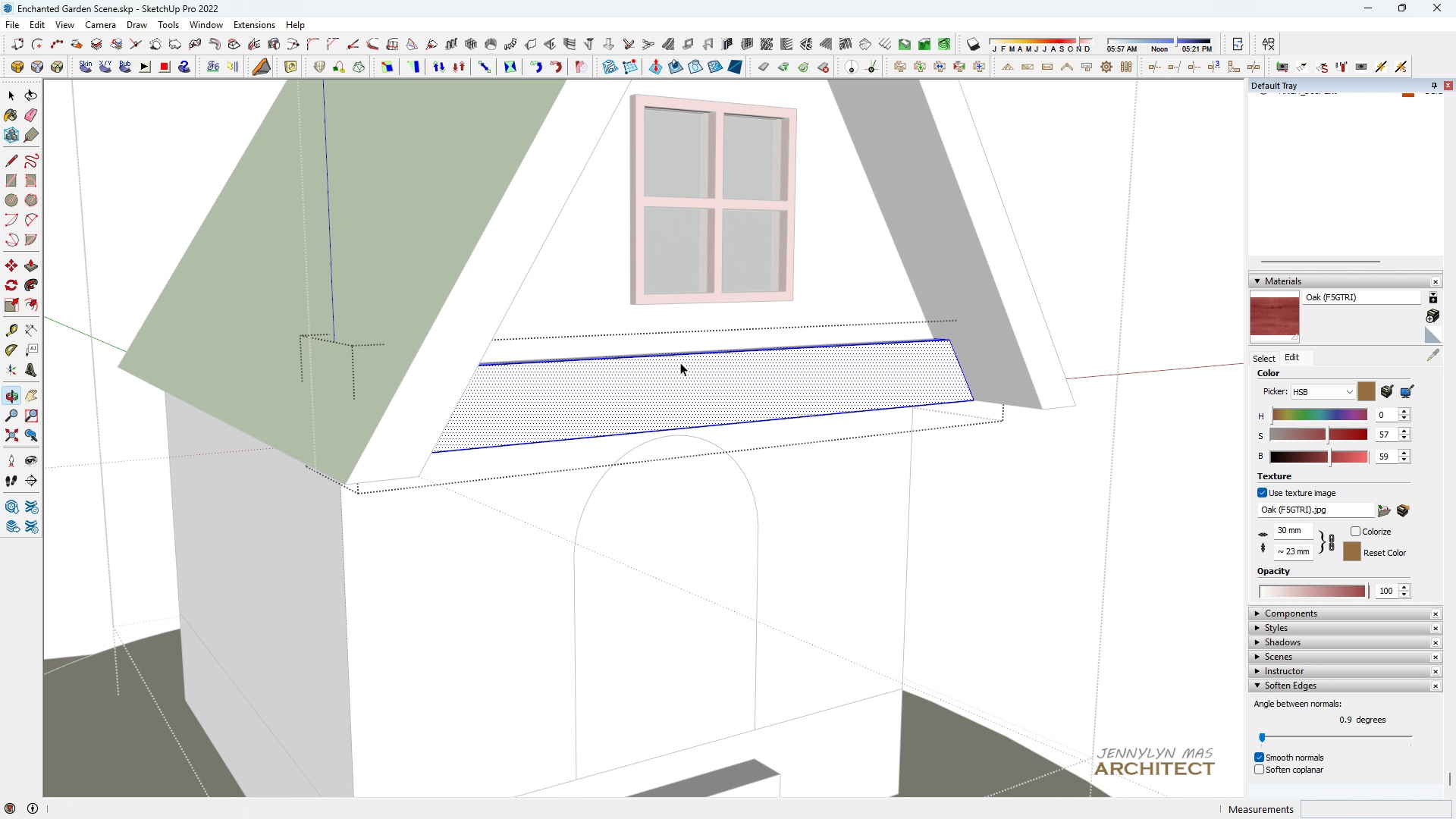 
left_click_drag(start_coordinate=[988, 648], to_coordinate=[907, 517])
 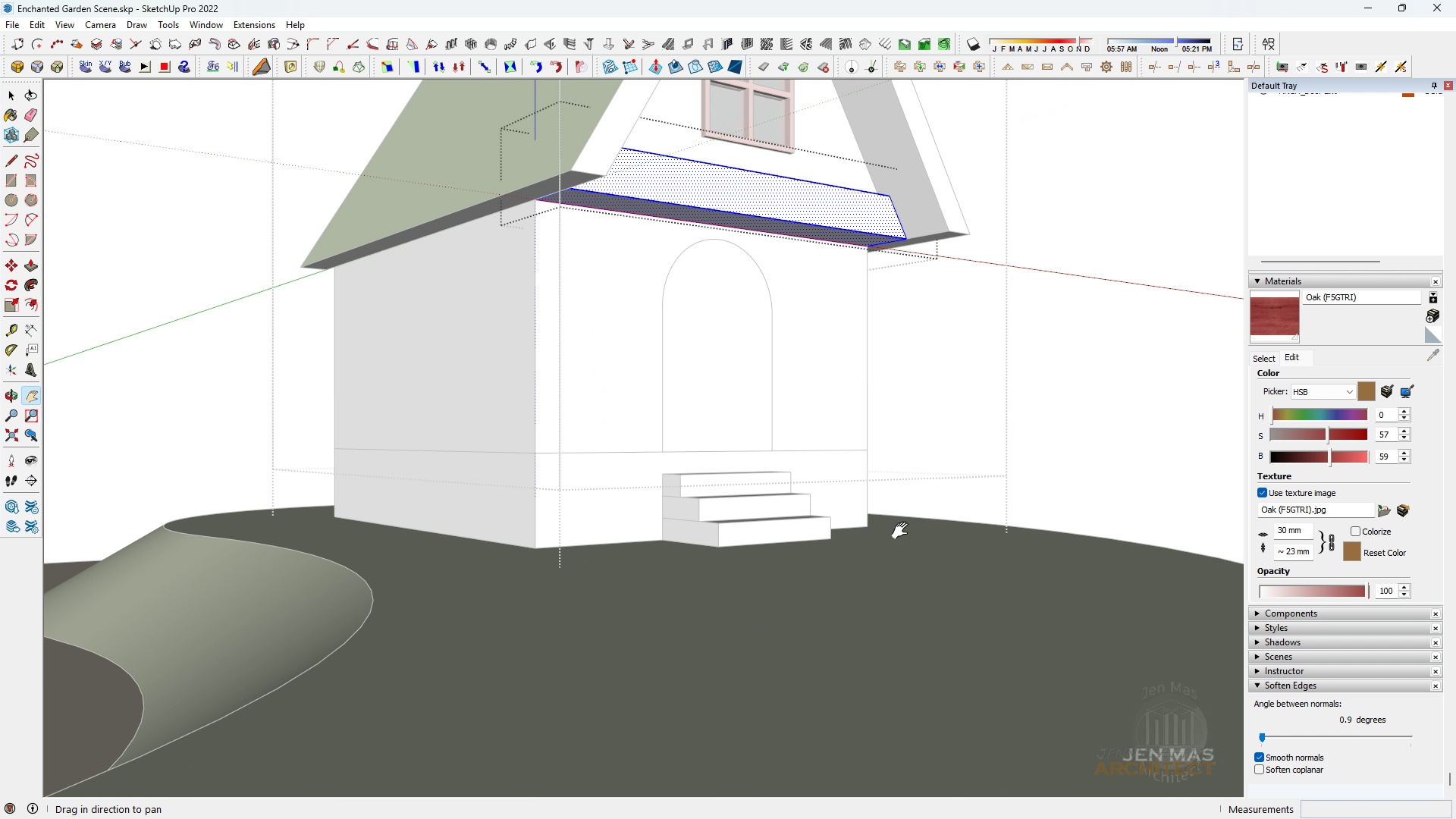 
scroll: coordinate [904, 528], scroll_direction: up, amount: 1.0
 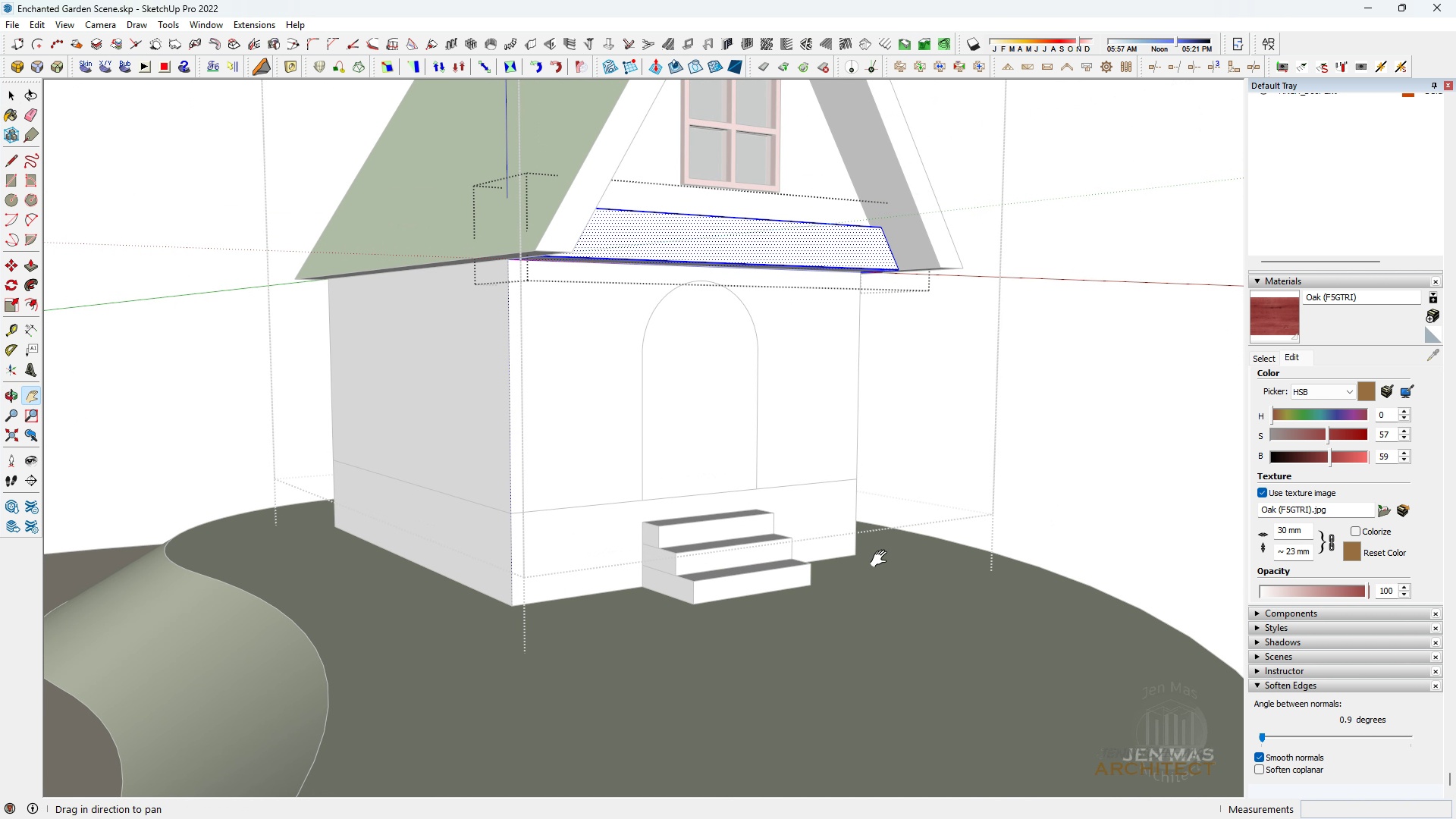 
left_click_drag(start_coordinate=[883, 558], to_coordinate=[880, 567])
 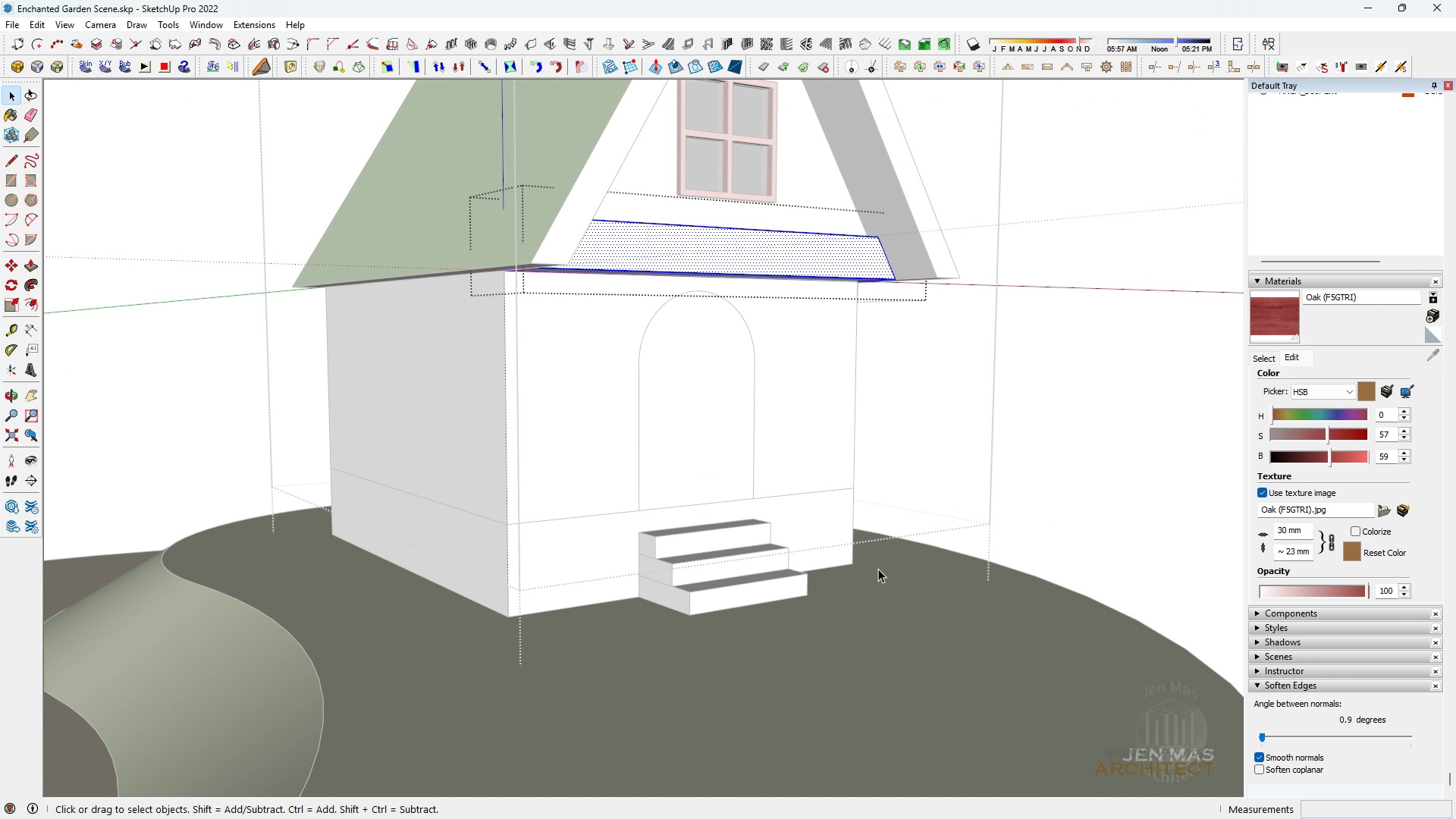 
scroll: coordinate [870, 560], scroll_direction: up, amount: 3.0
 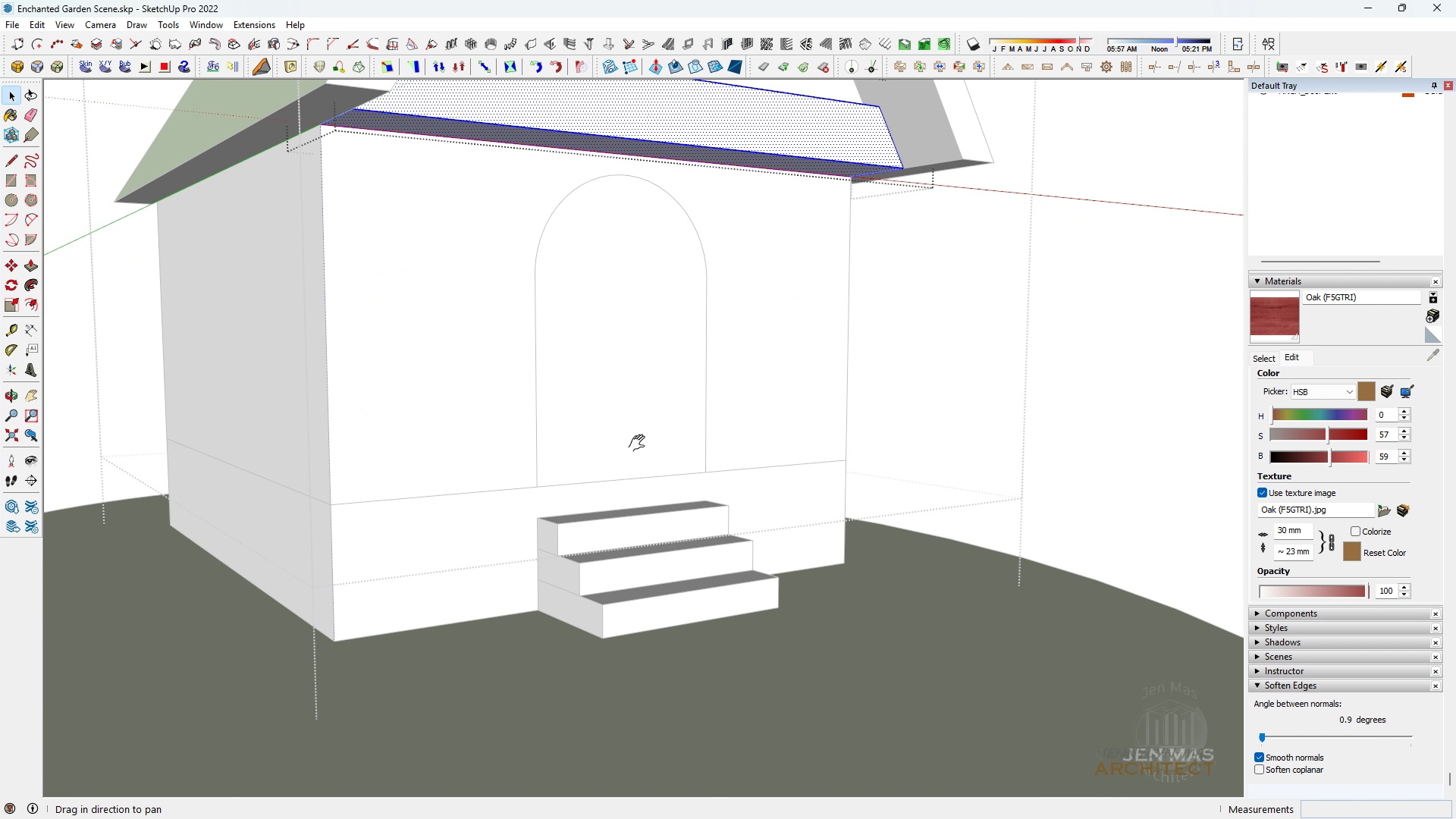 
scroll: coordinate [639, 444], scroll_direction: down, amount: 3.0
 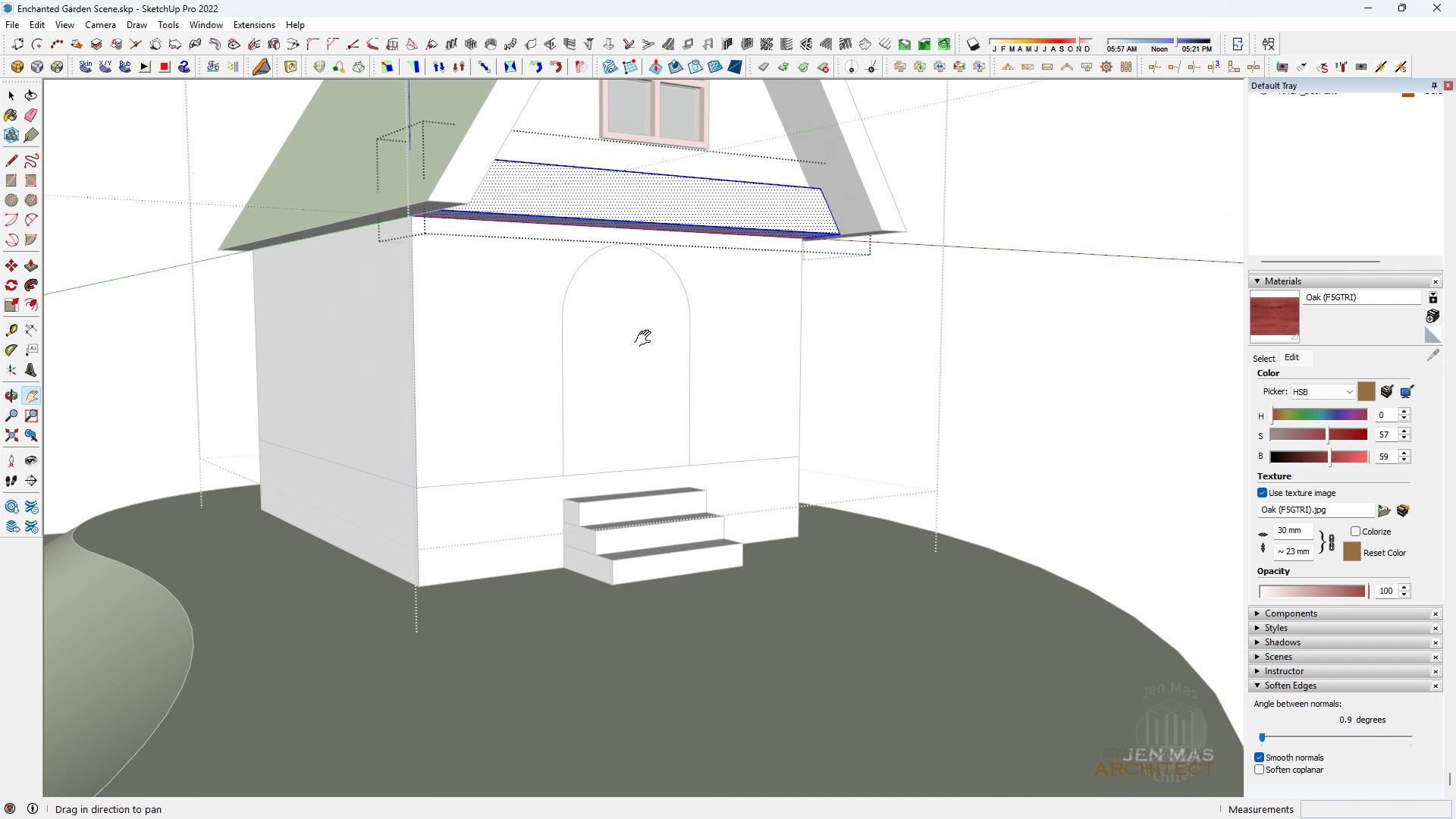 
left_click_drag(start_coordinate=[647, 344], to_coordinate=[700, 475])
 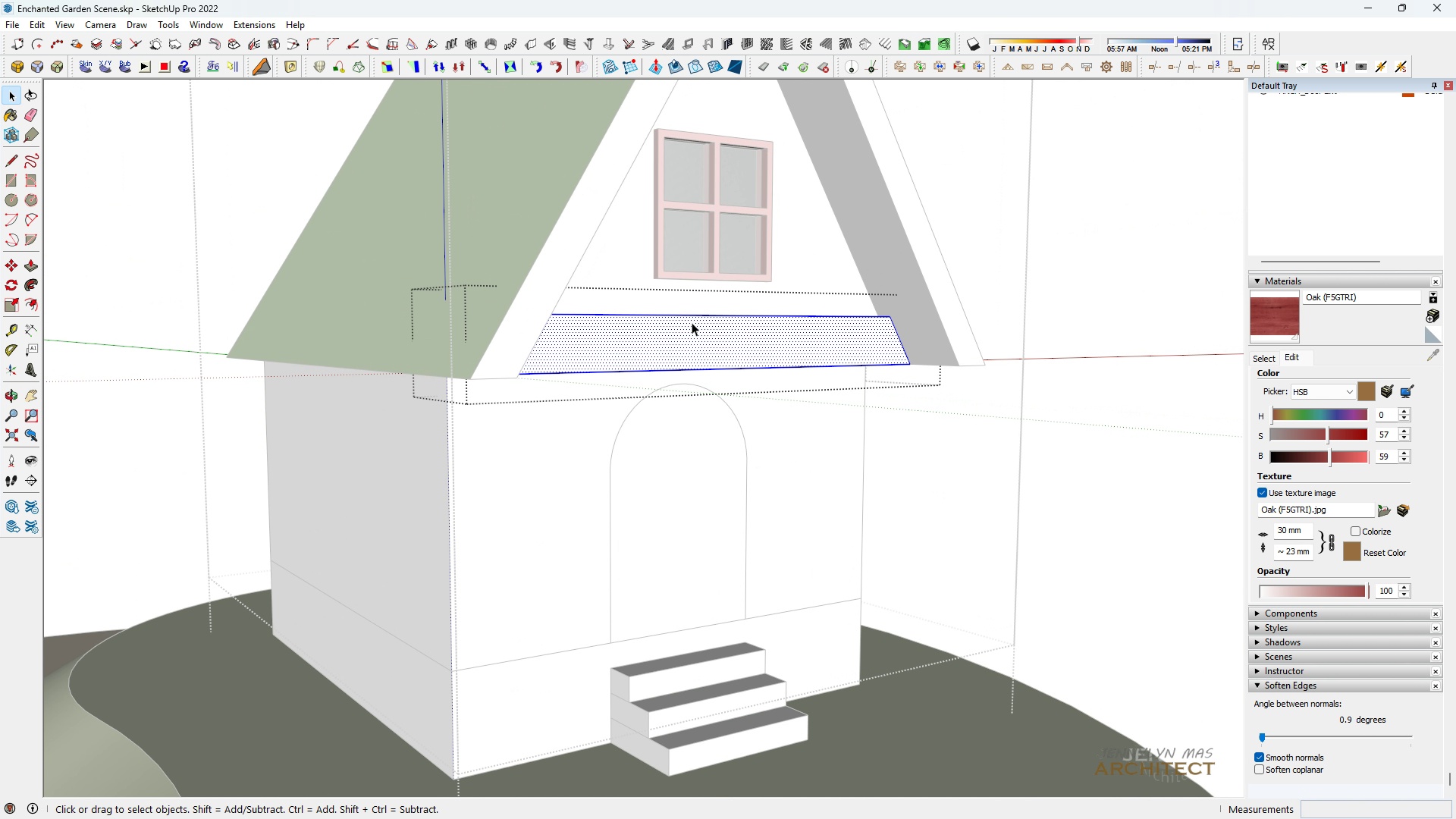 
scroll: coordinate [692, 322], scroll_direction: up, amount: 4.0
 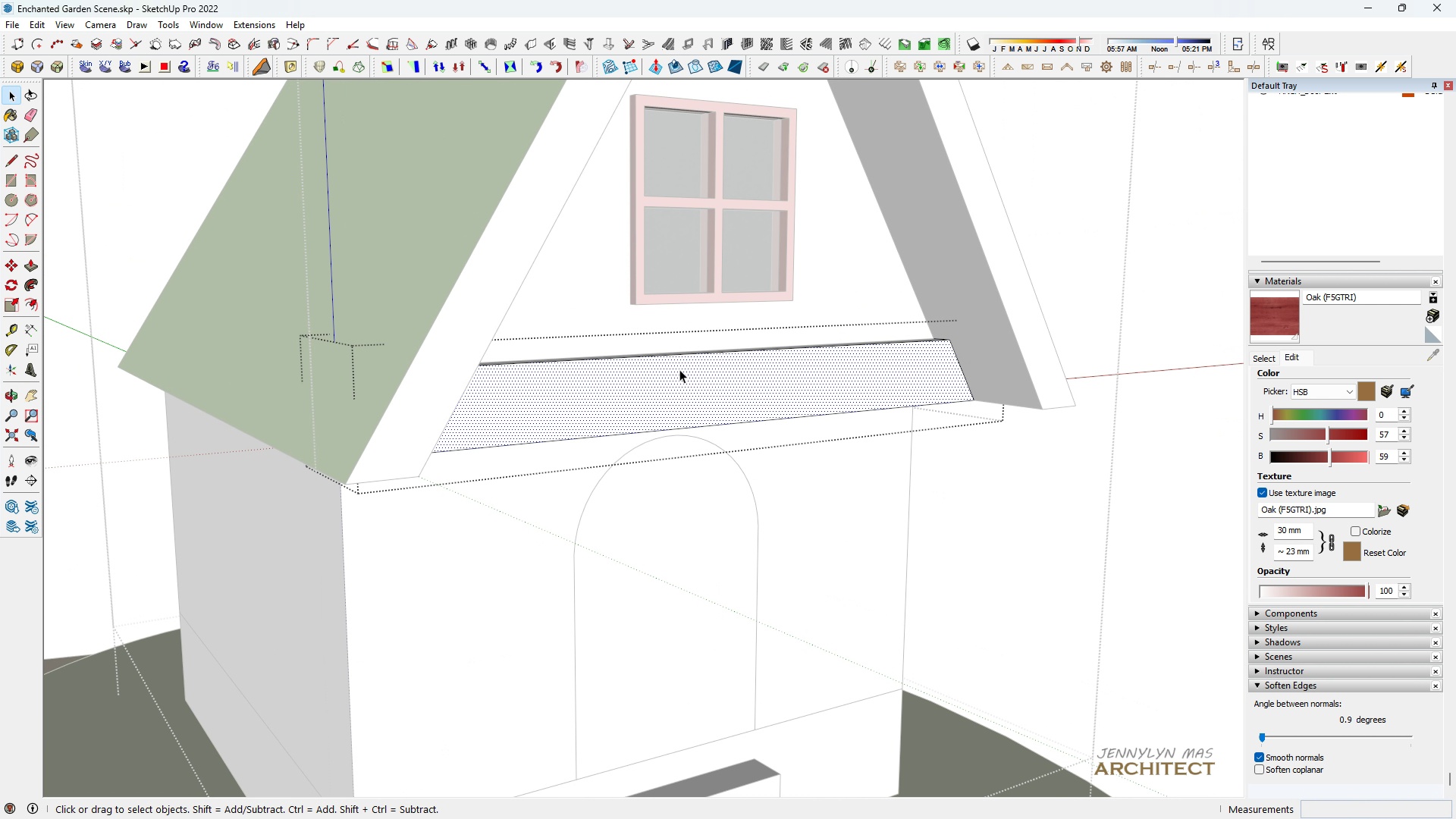 
double_click([679, 369])
 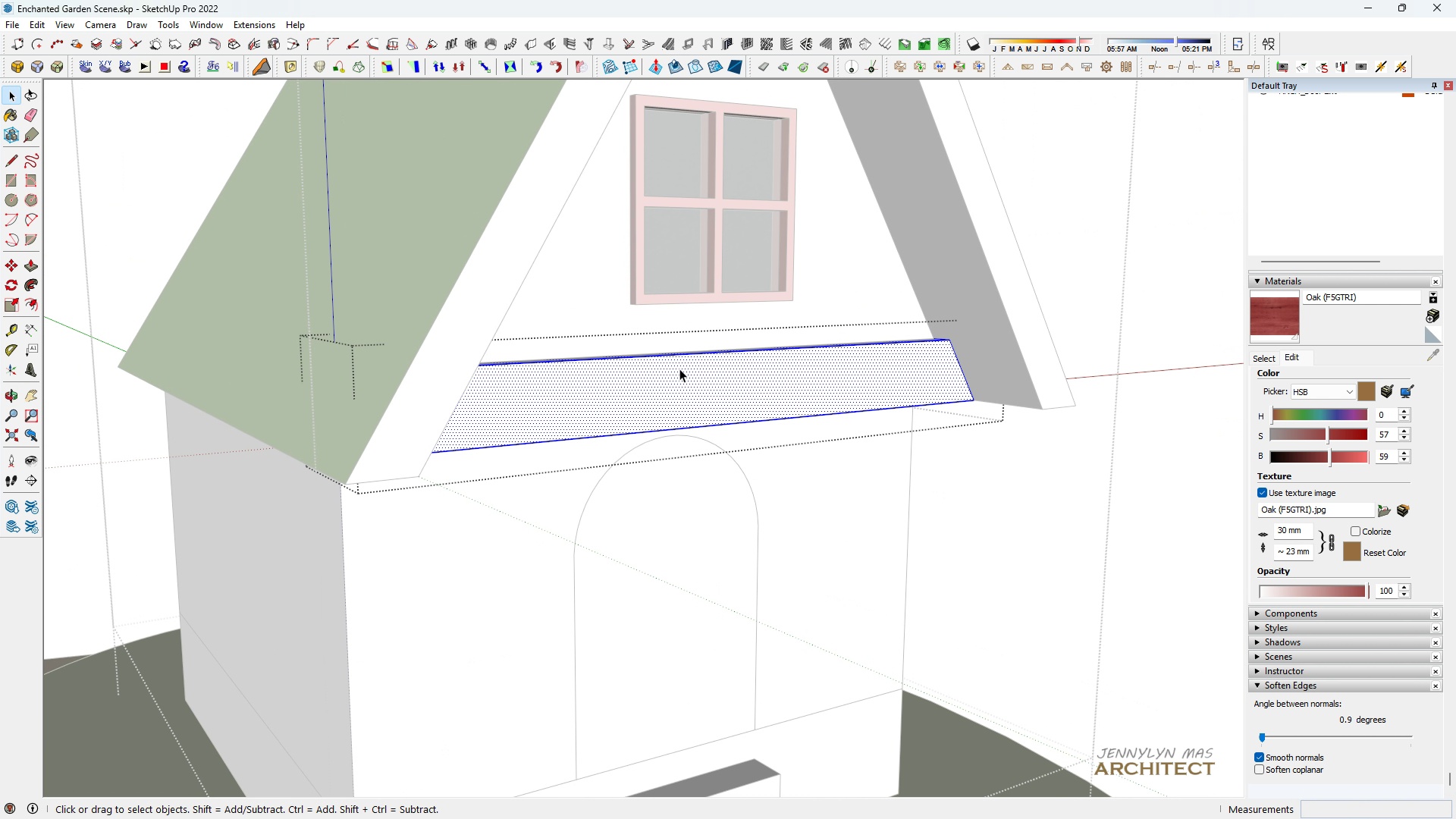 
triple_click([679, 369])
 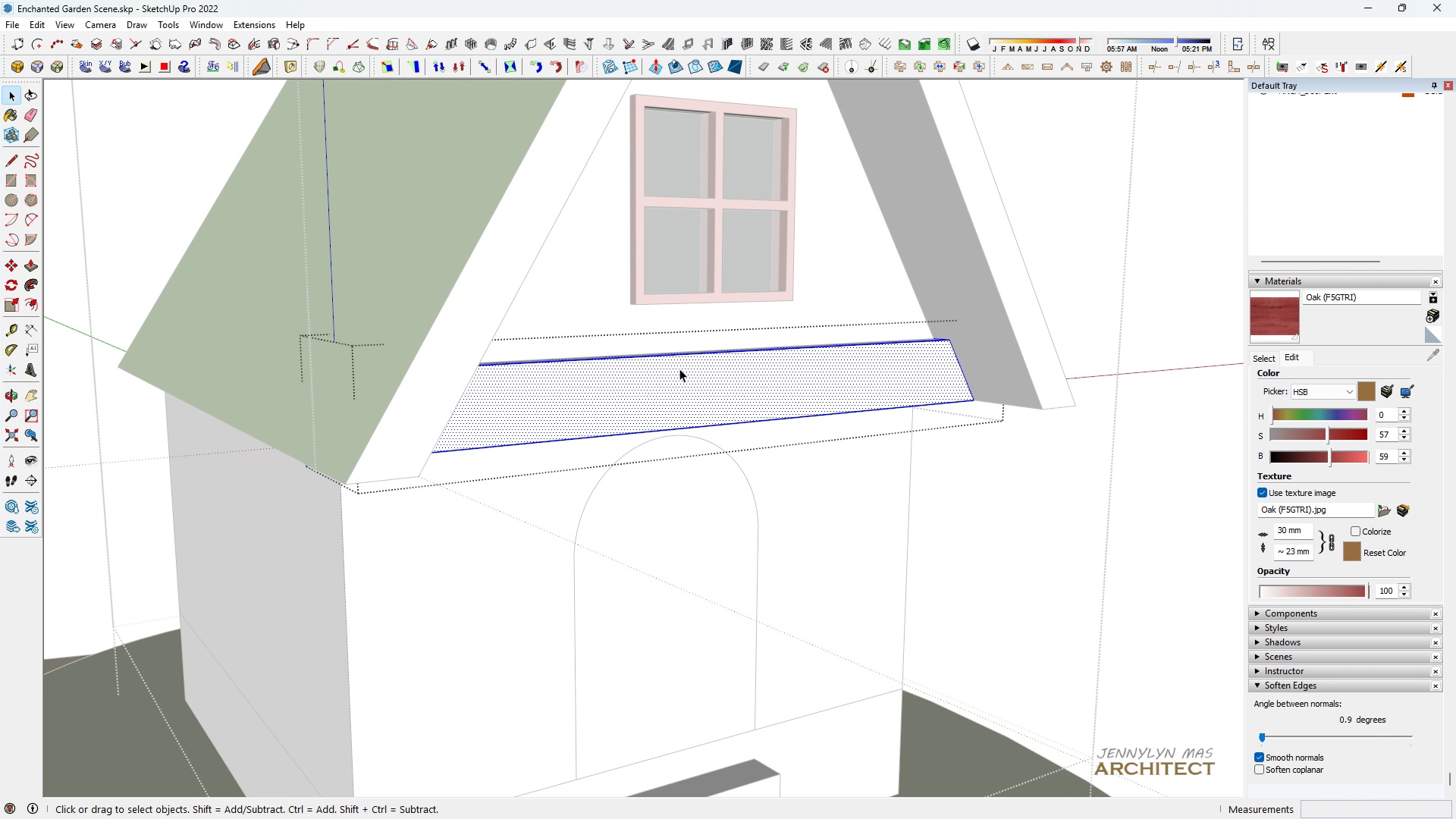 
triple_click([679, 369])
 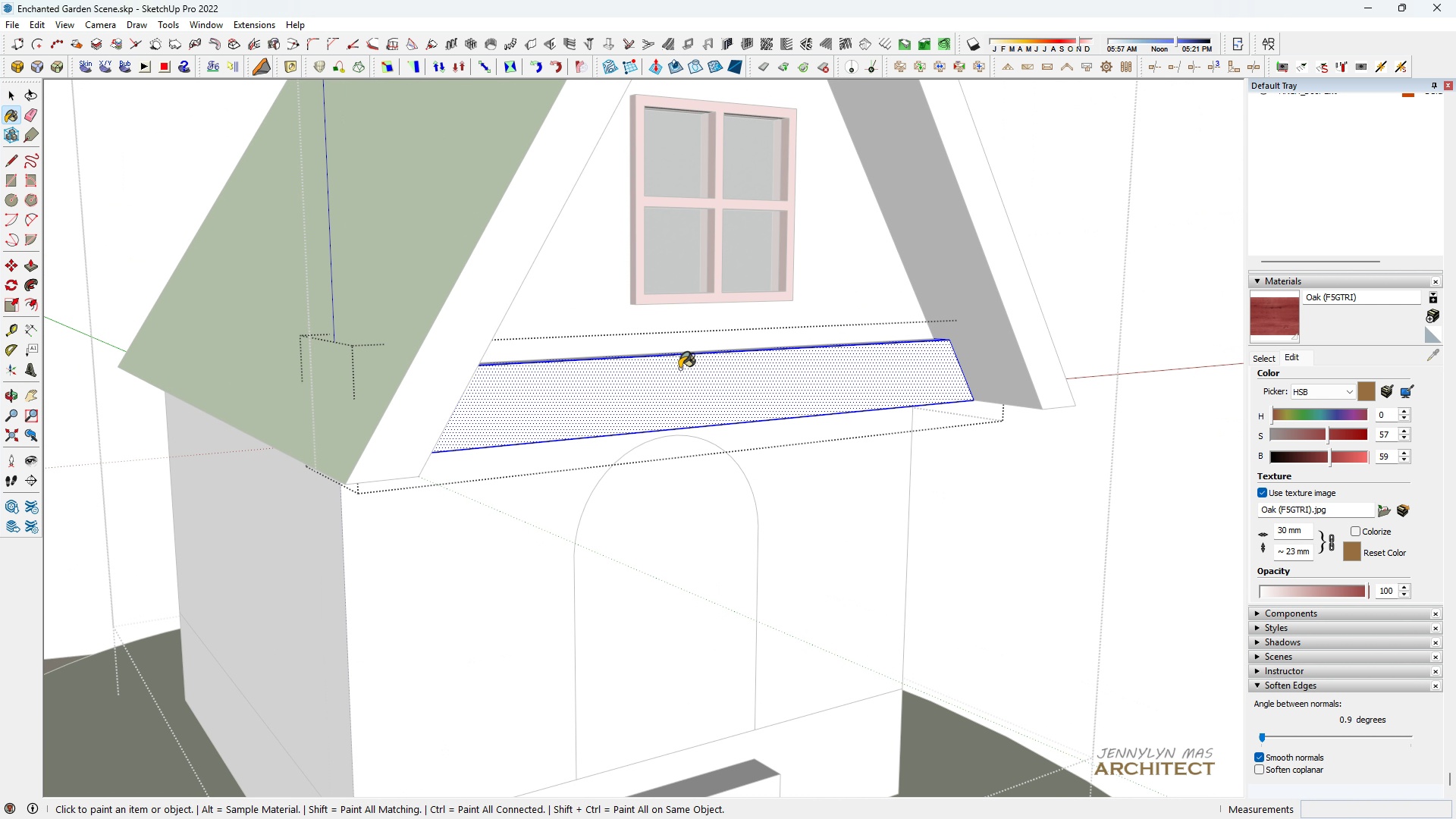 
key(Space)
 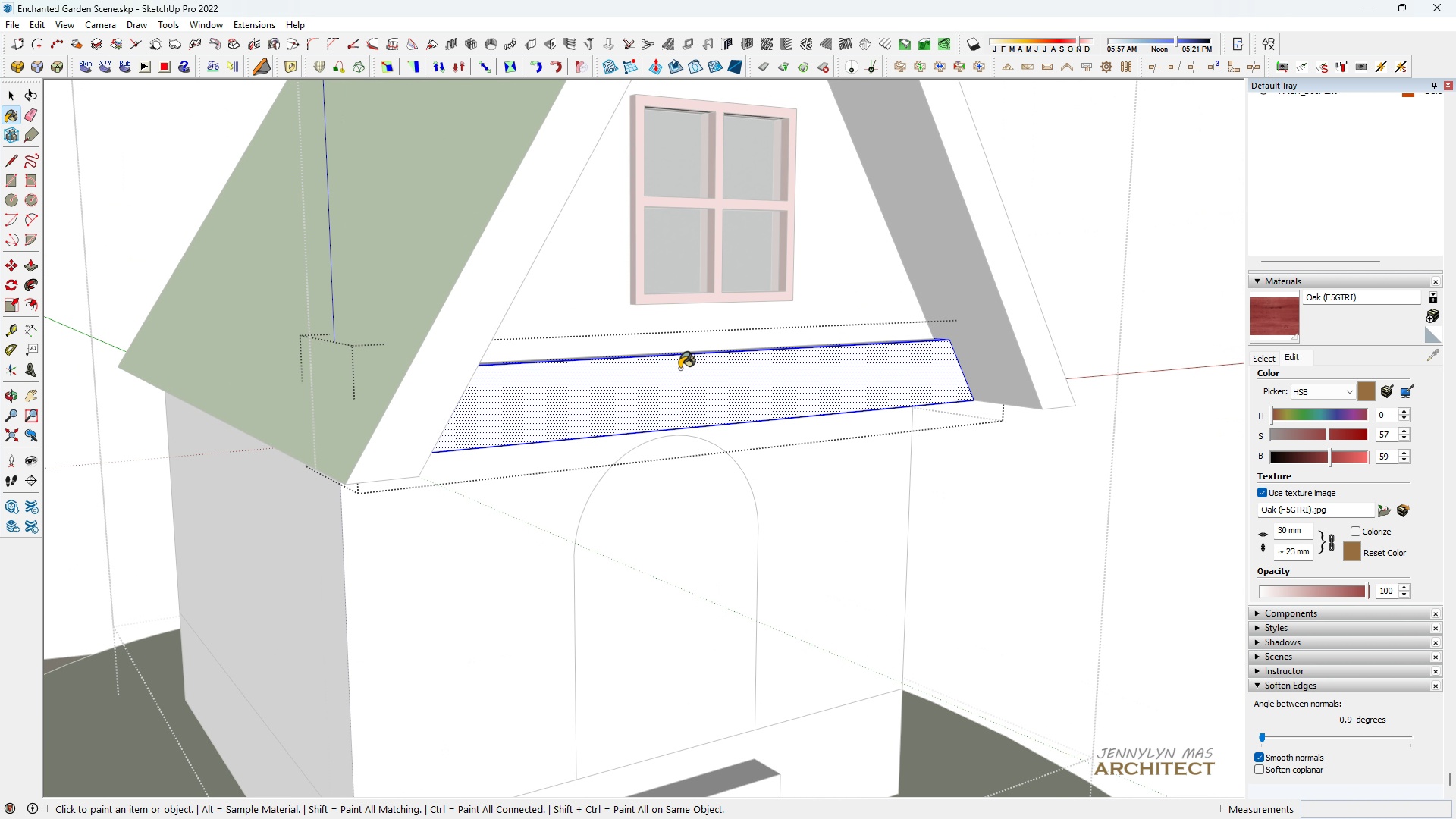 
key(Space)
 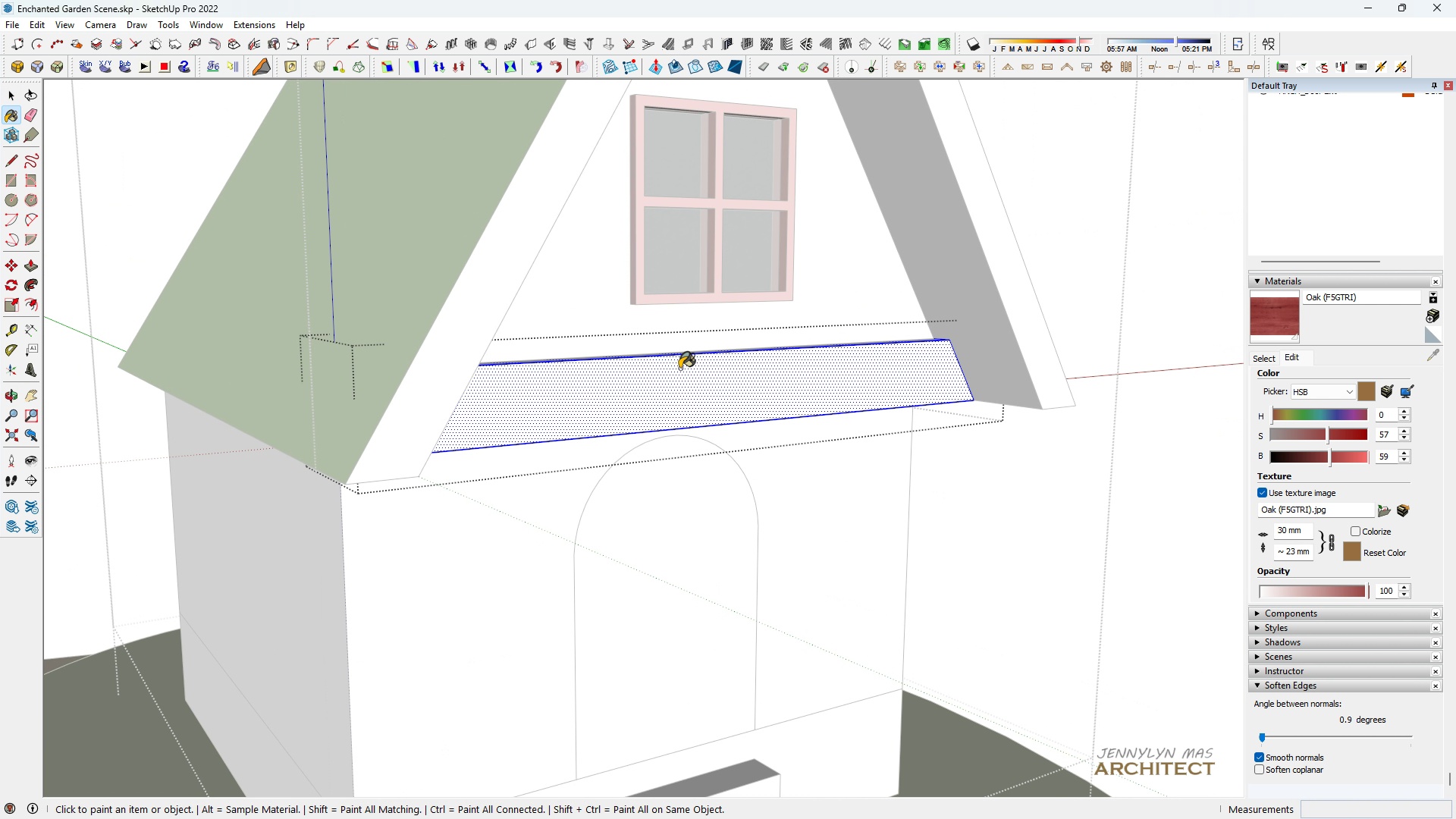 
key(B)
 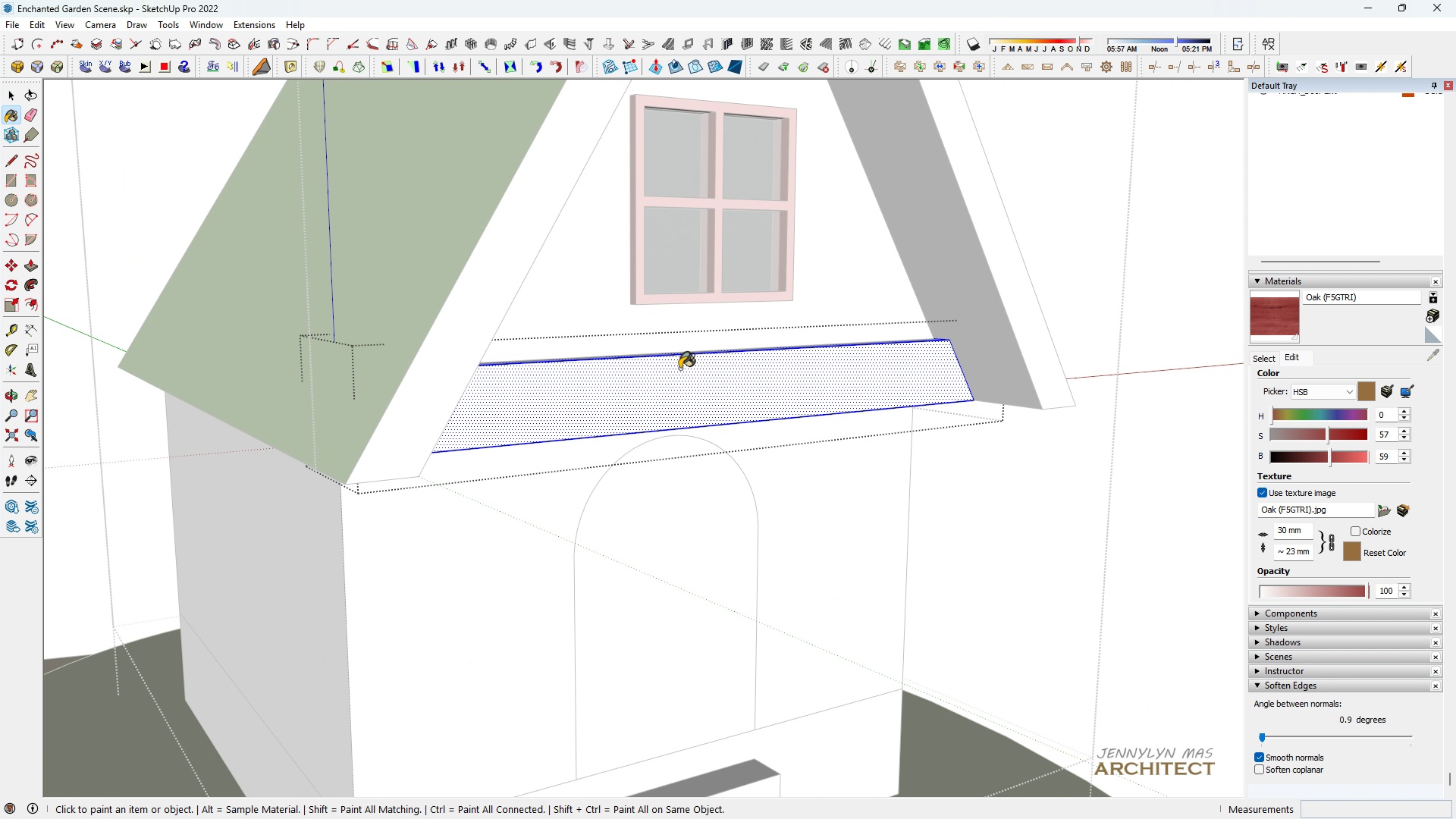 
left_click([679, 369])
 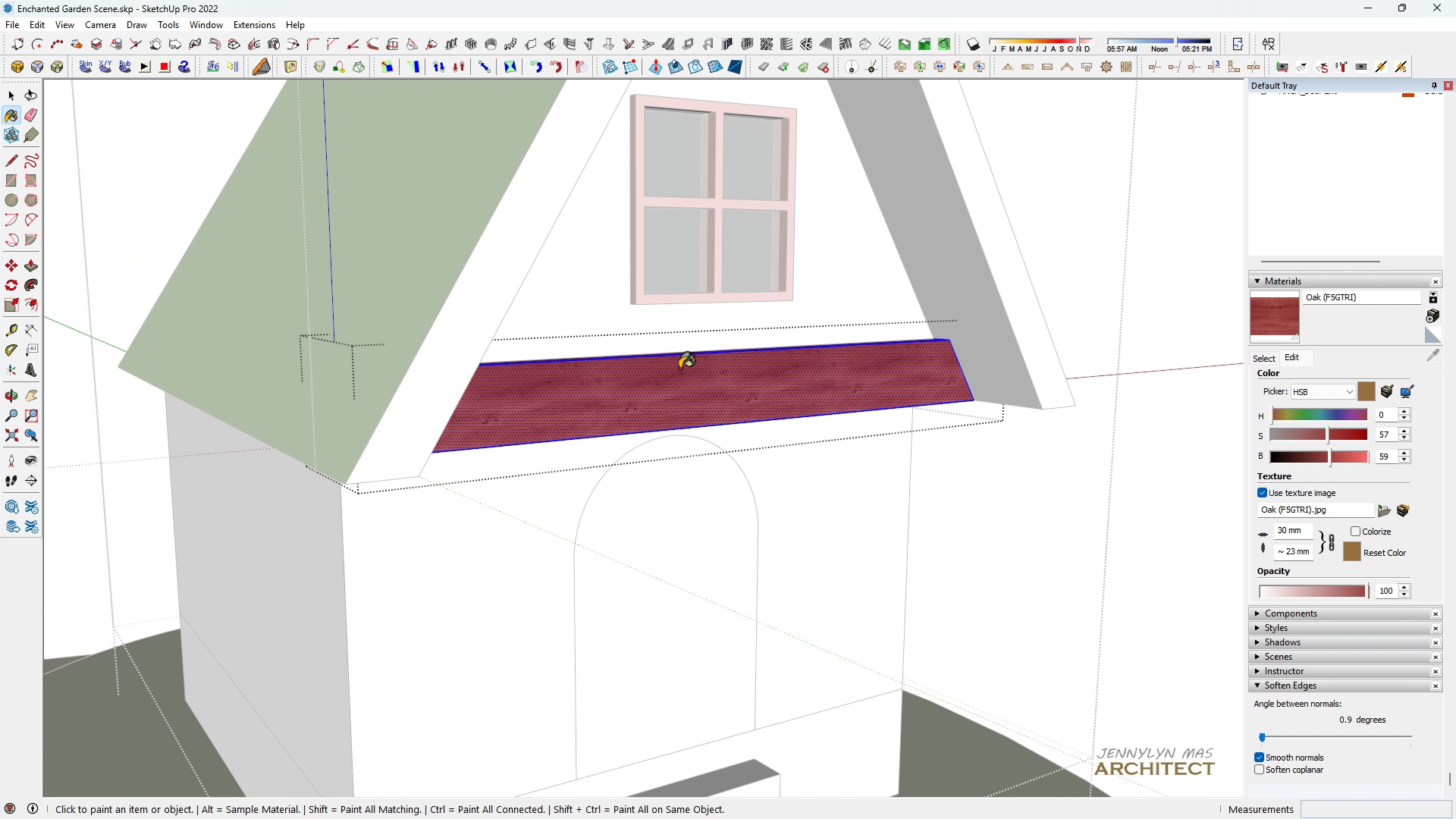 
key(B)
 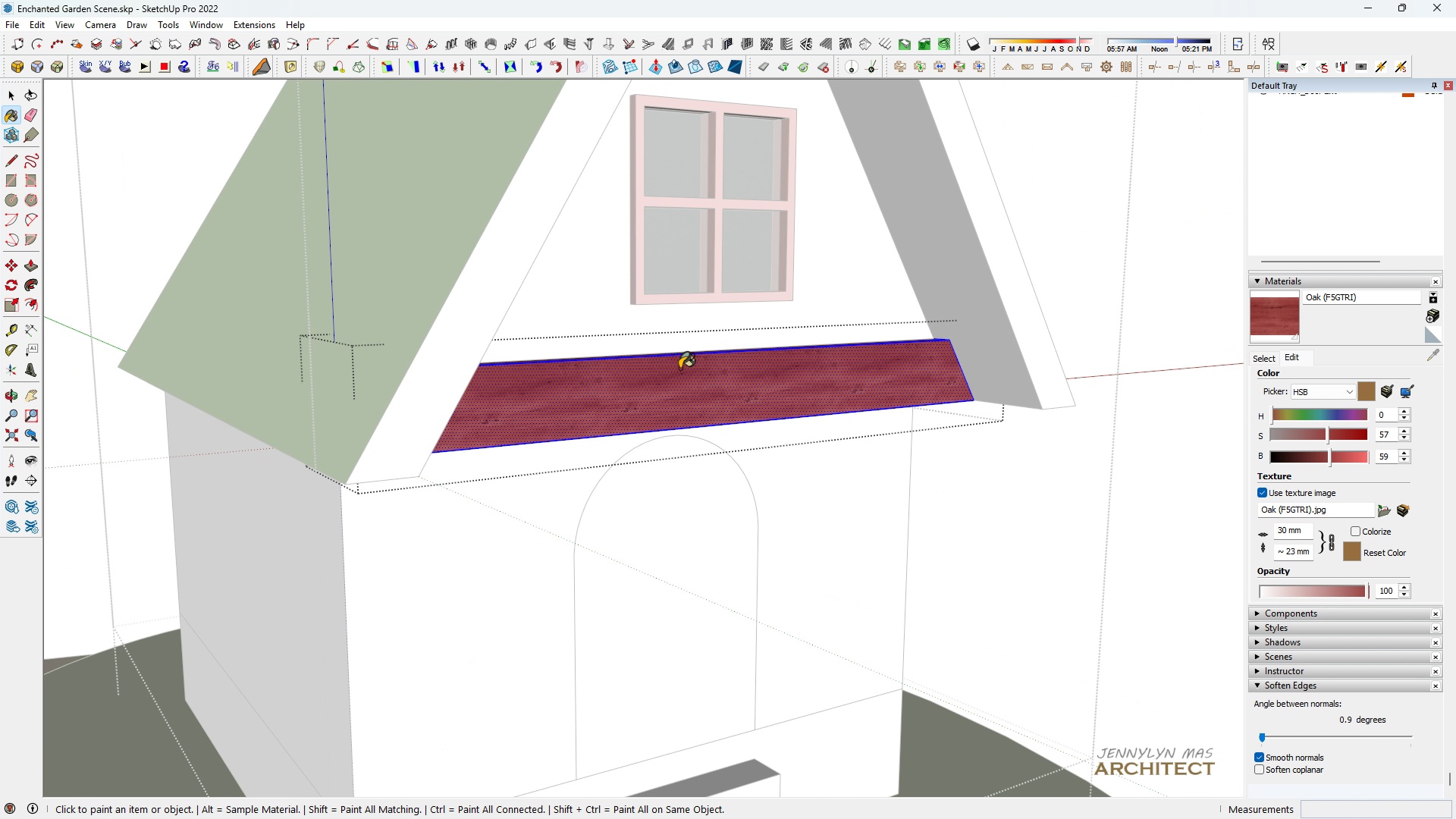 
double_click([679, 369])
 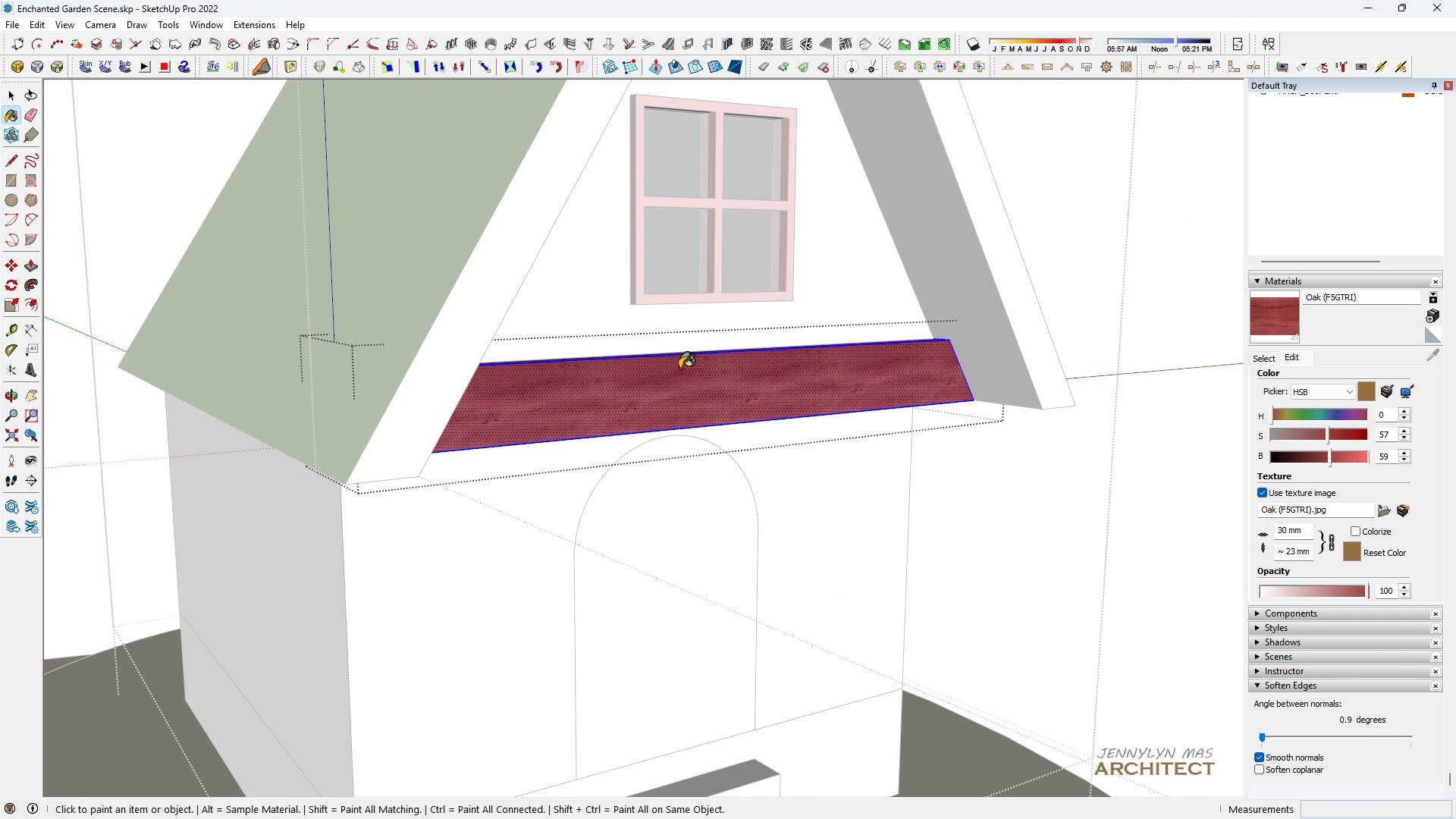 
triple_click([679, 369])
 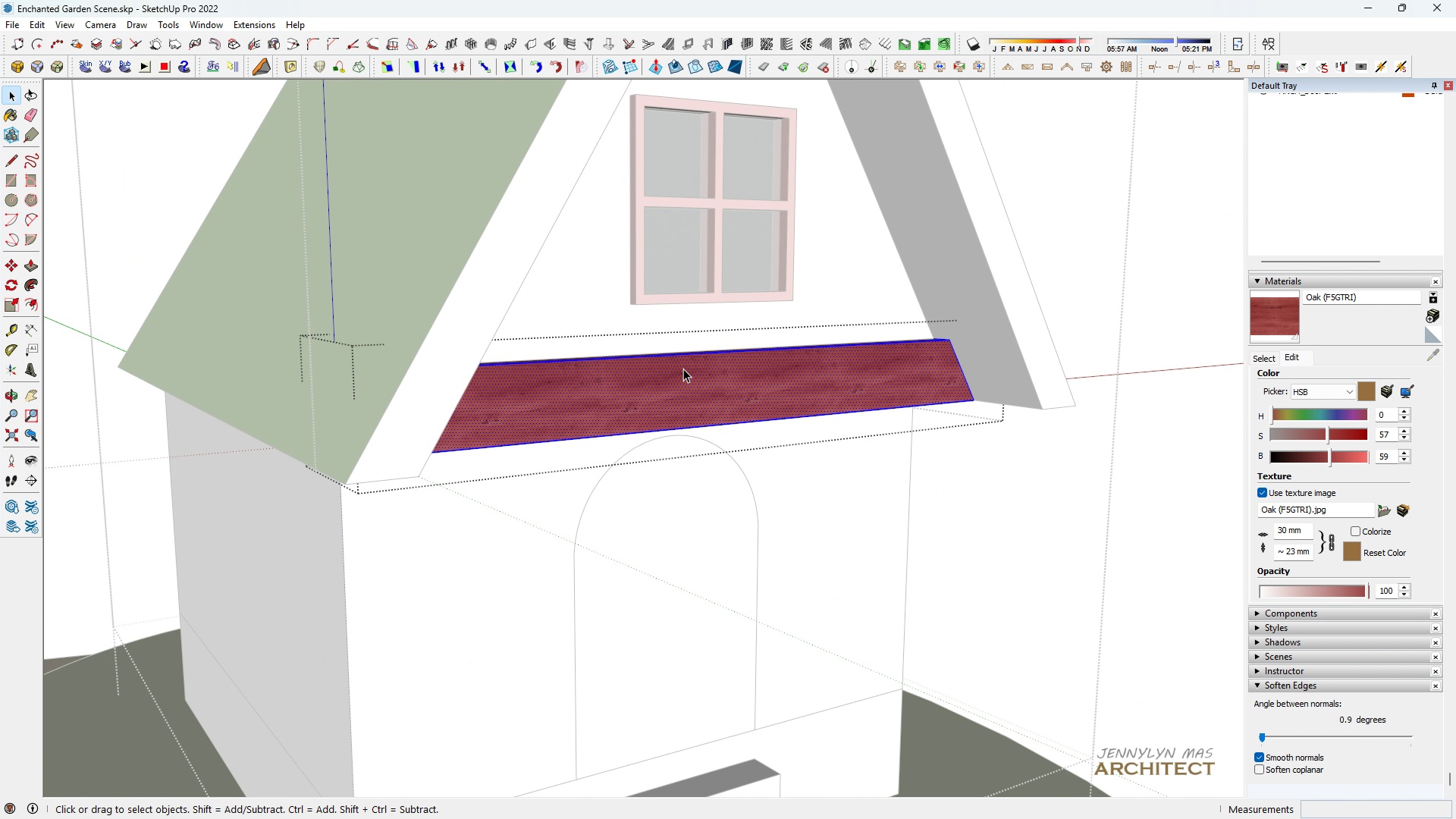 
triple_click([679, 369])
 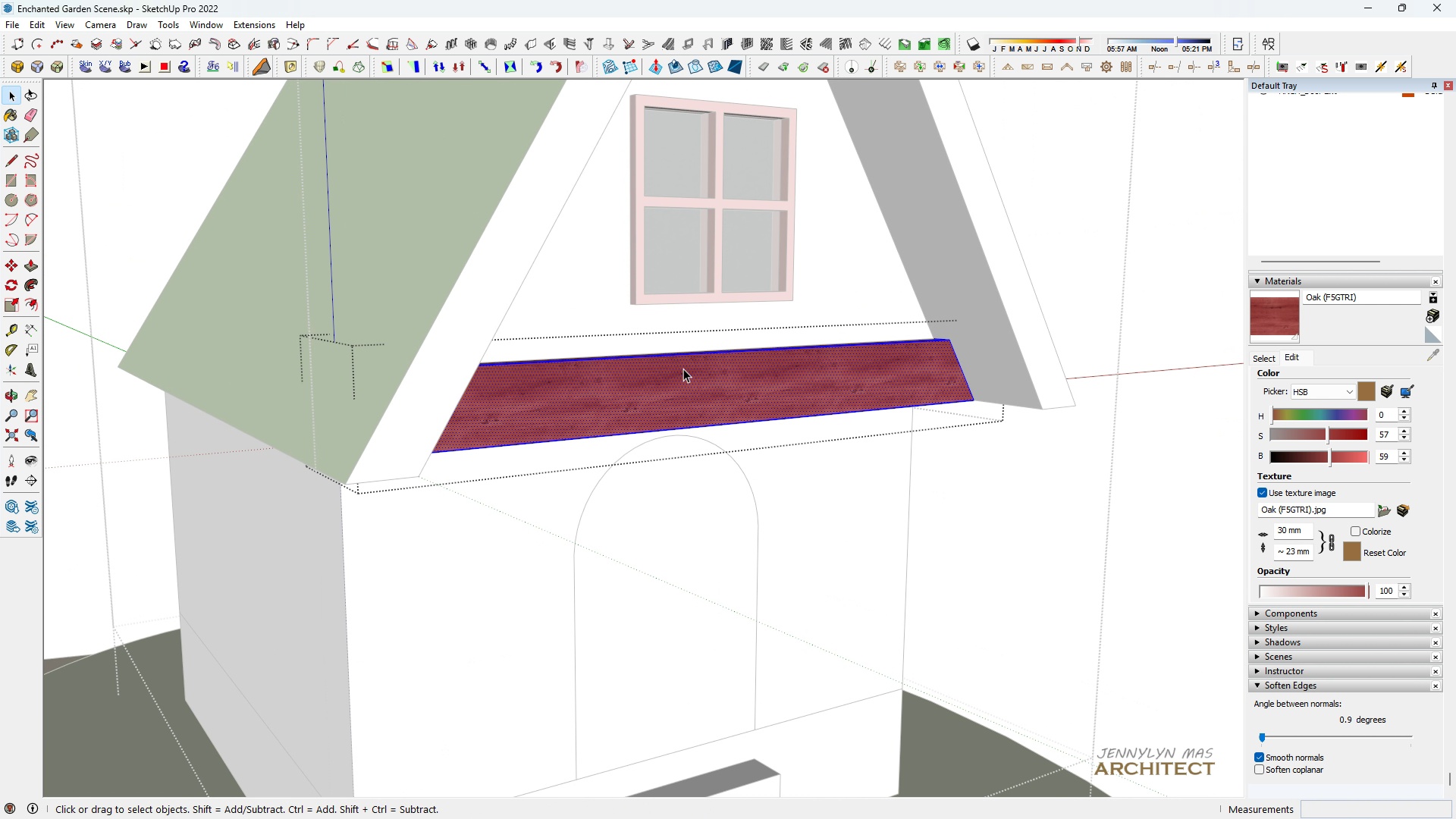 
key(Space)
 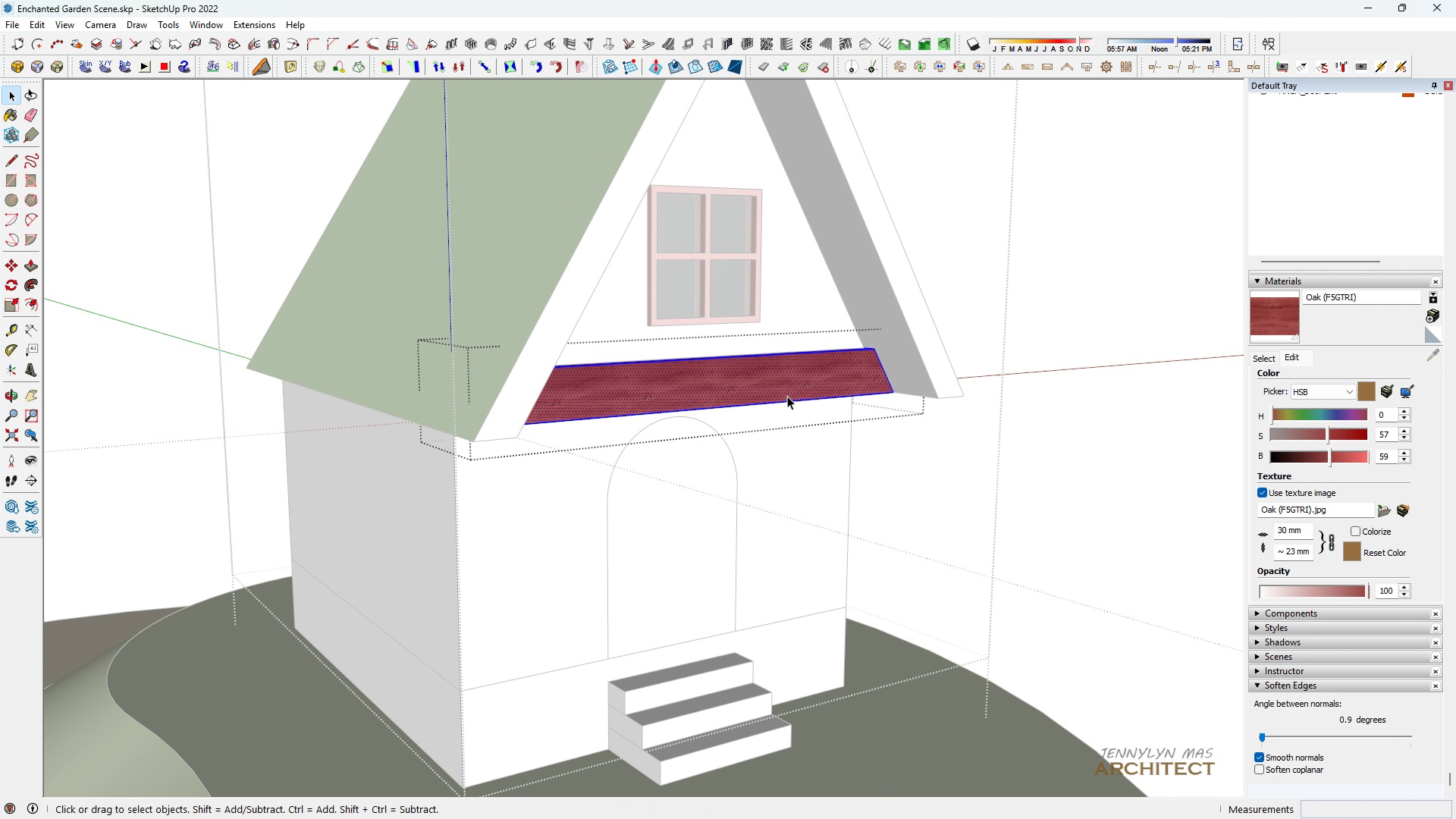 
scroll: coordinate [685, 372], scroll_direction: down, amount: 4.0
 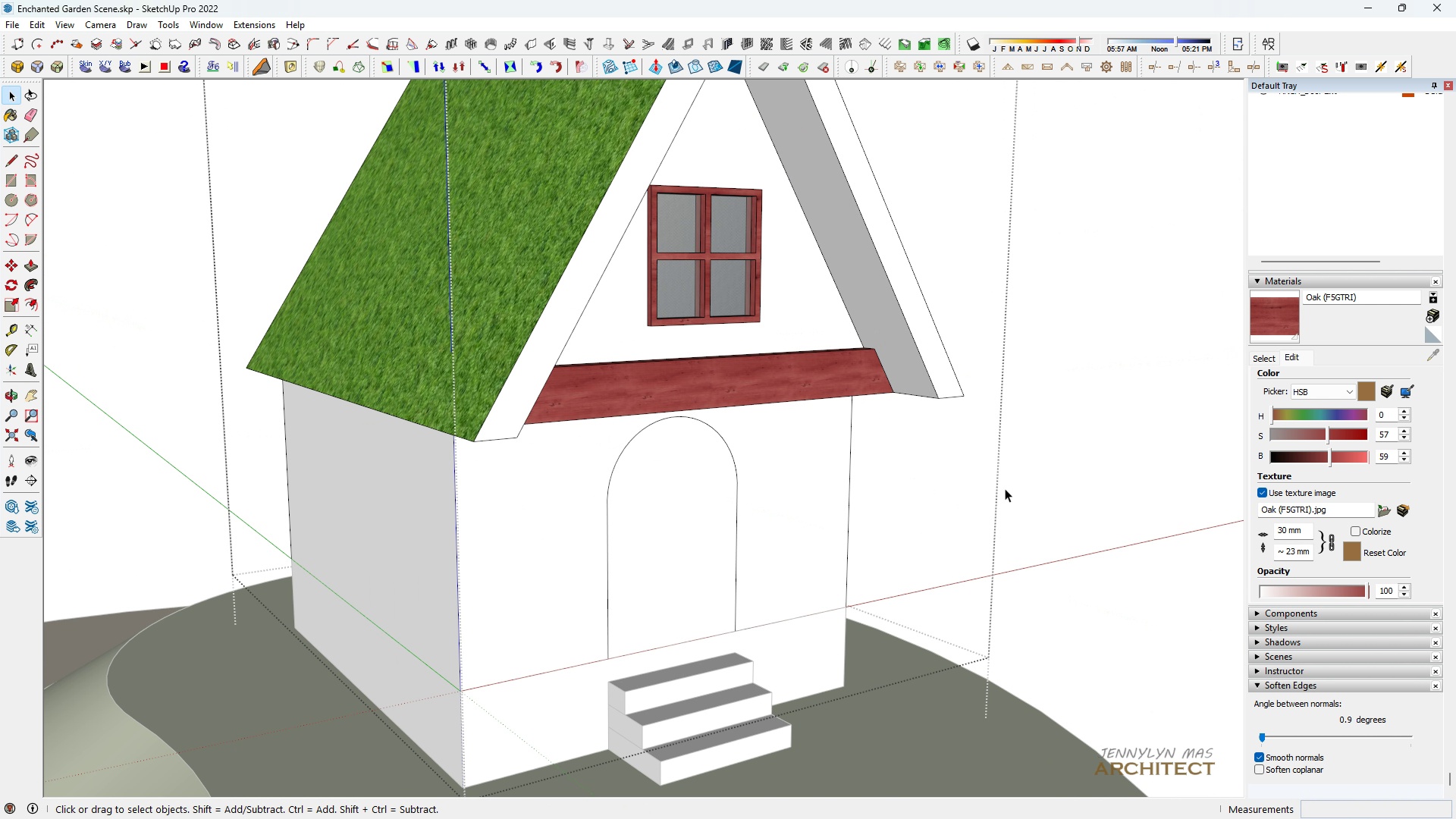 
double_click([1005, 488])
 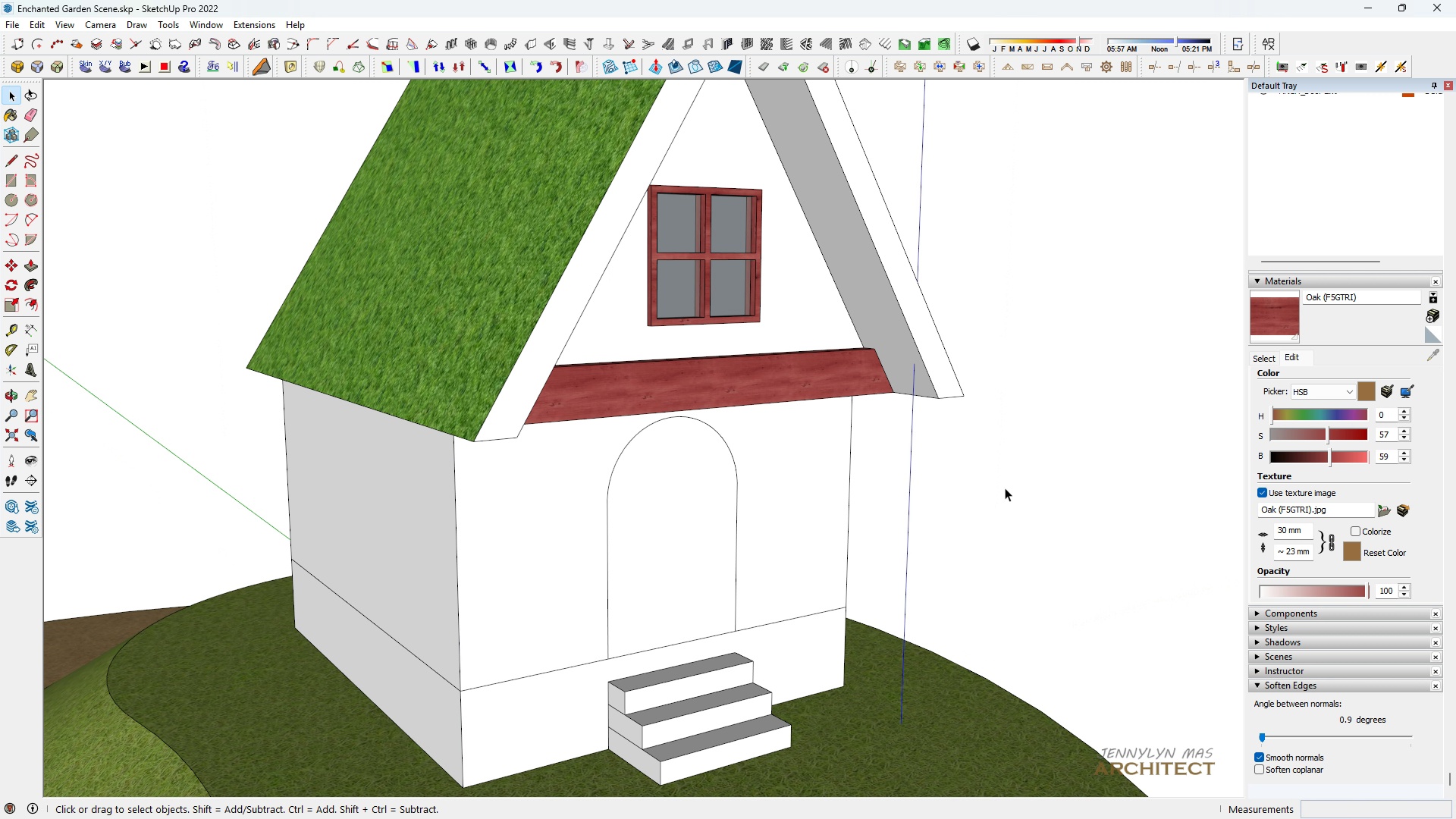 
triple_click([1005, 488])
 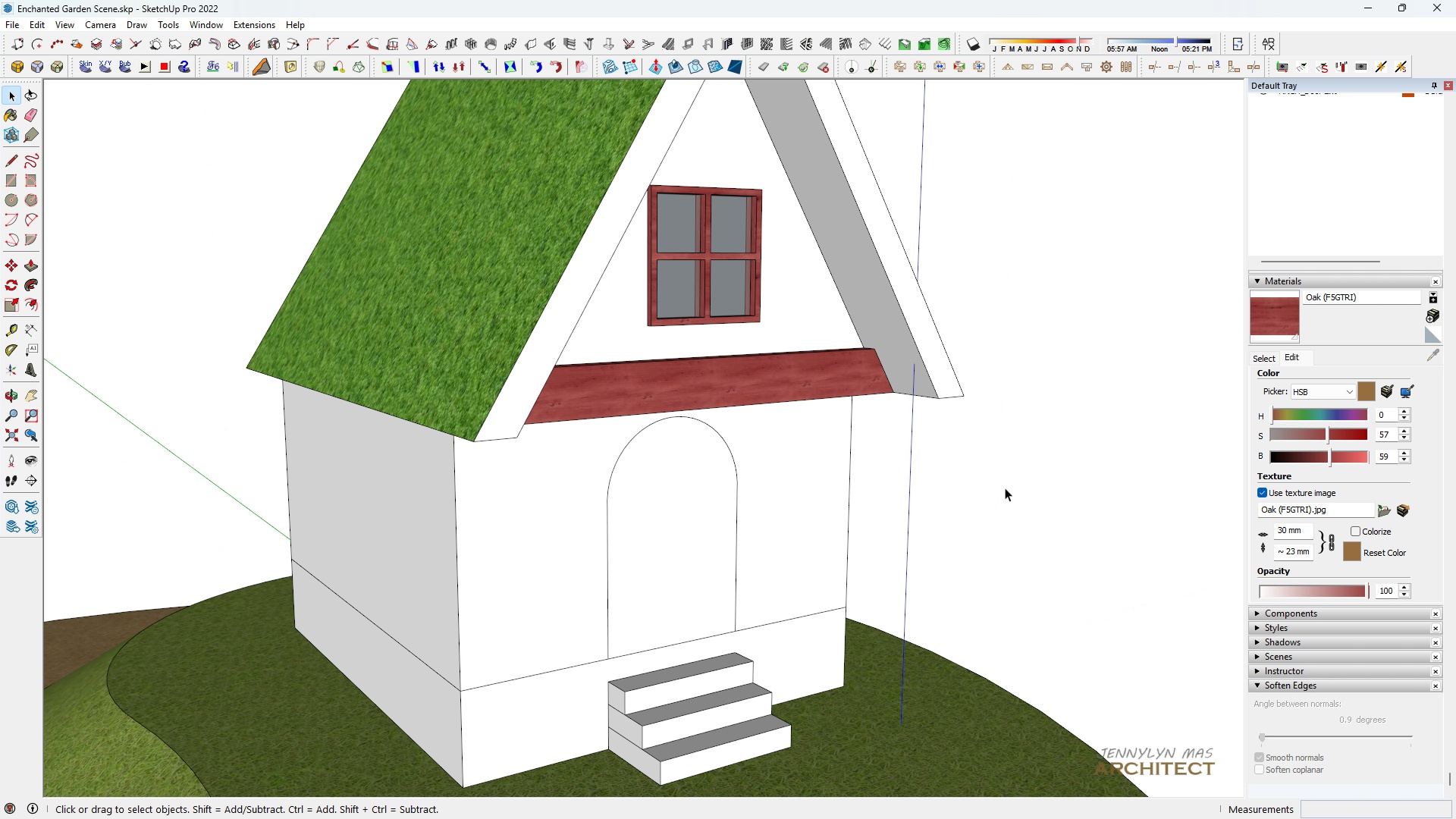 
scroll: coordinate [1005, 488], scroll_direction: down, amount: 1.0
 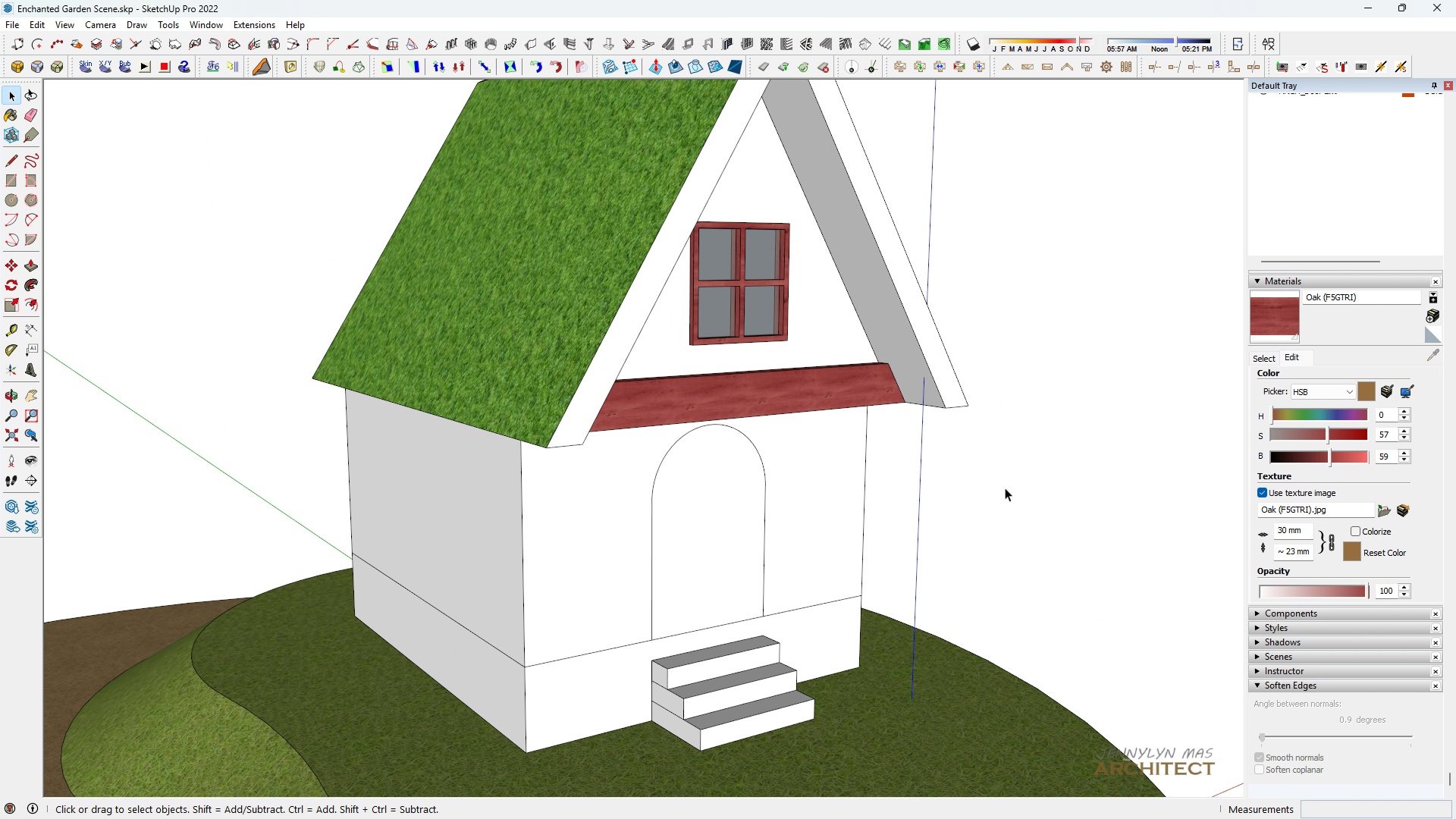 
double_click([1005, 488])
 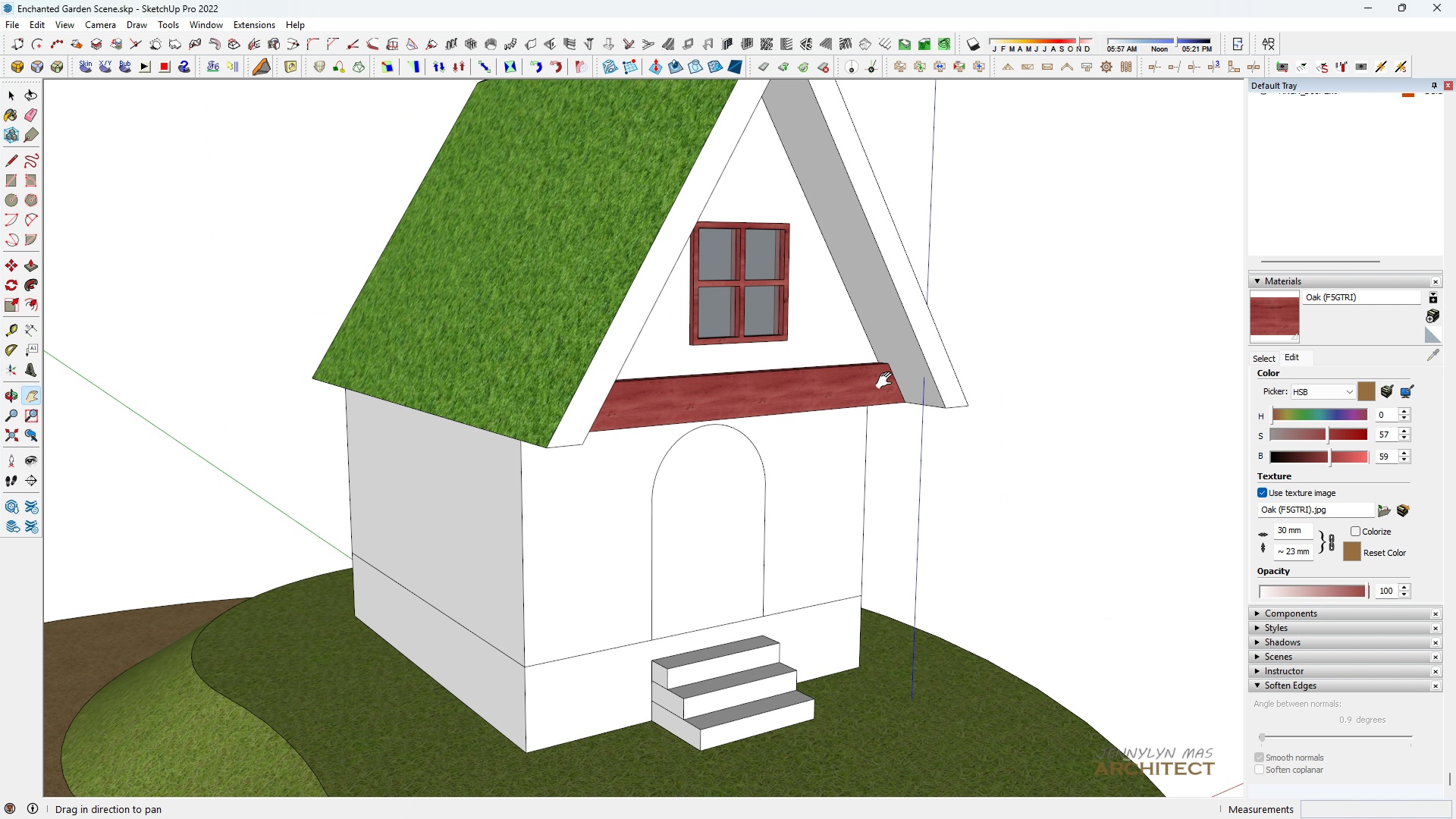 
type(hh h )
 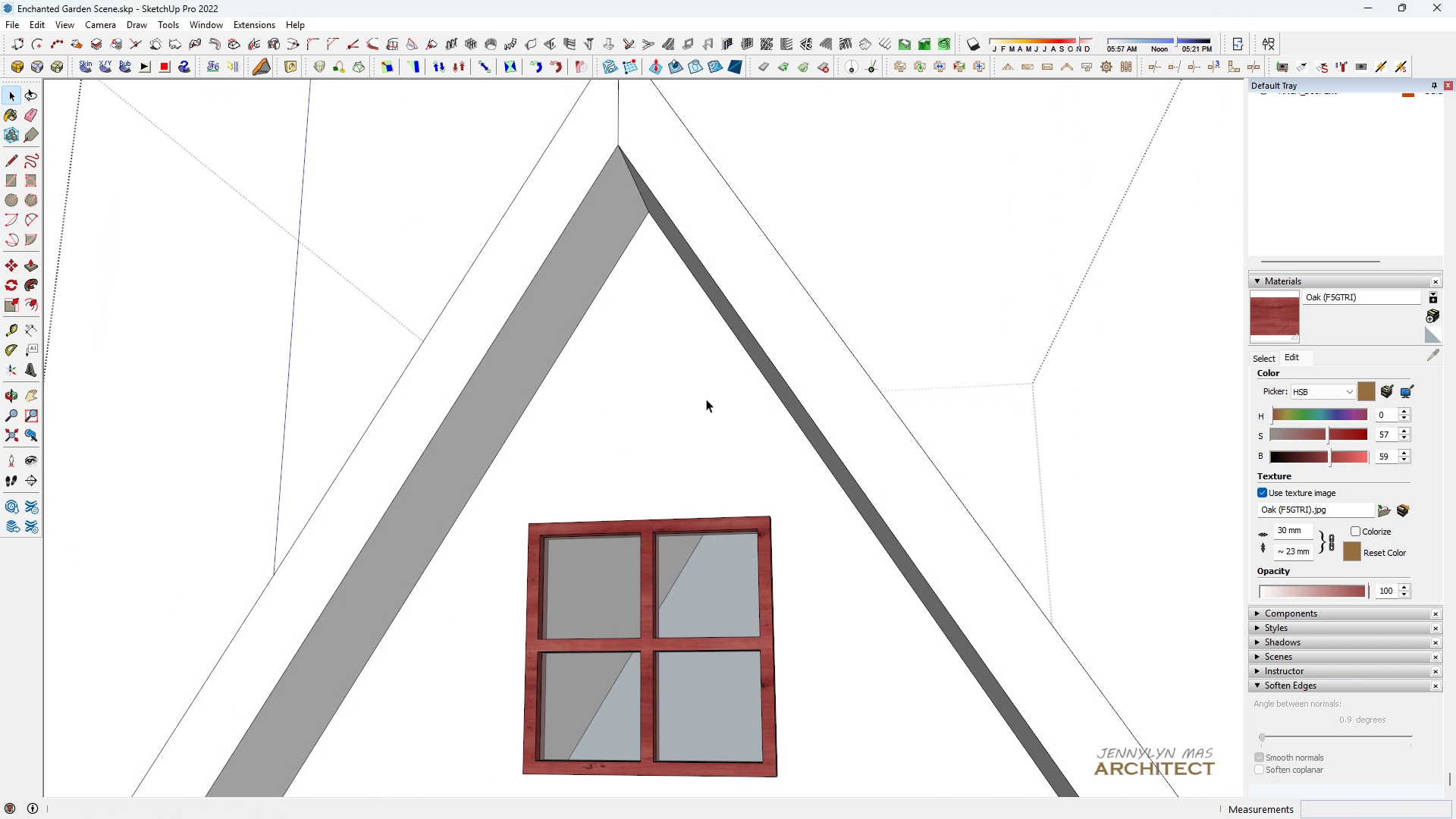 
left_click_drag(start_coordinate=[881, 392], to_coordinate=[871, 400])
 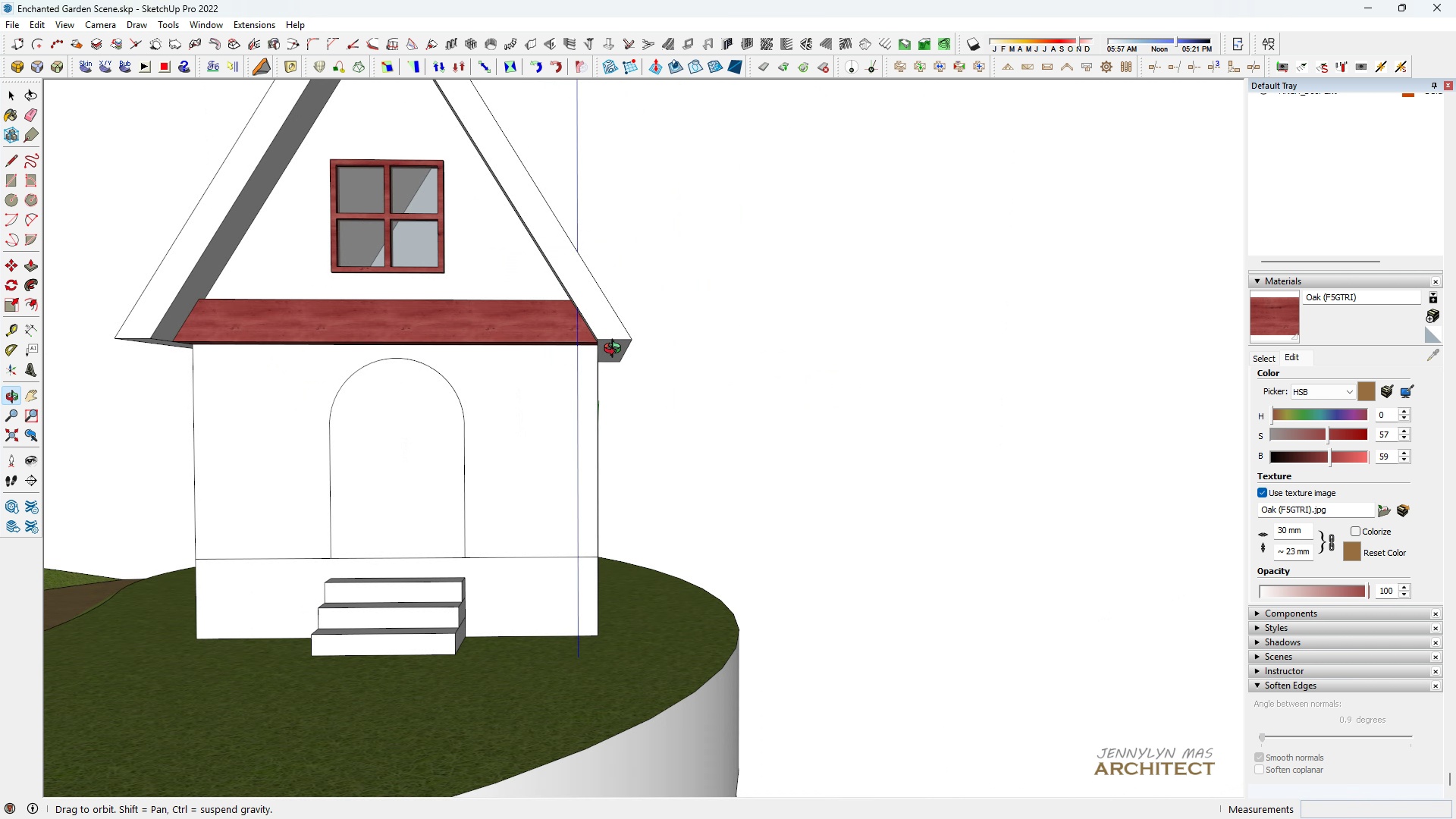 
scroll: coordinate [824, 522], scroll_direction: up, amount: 7.0
 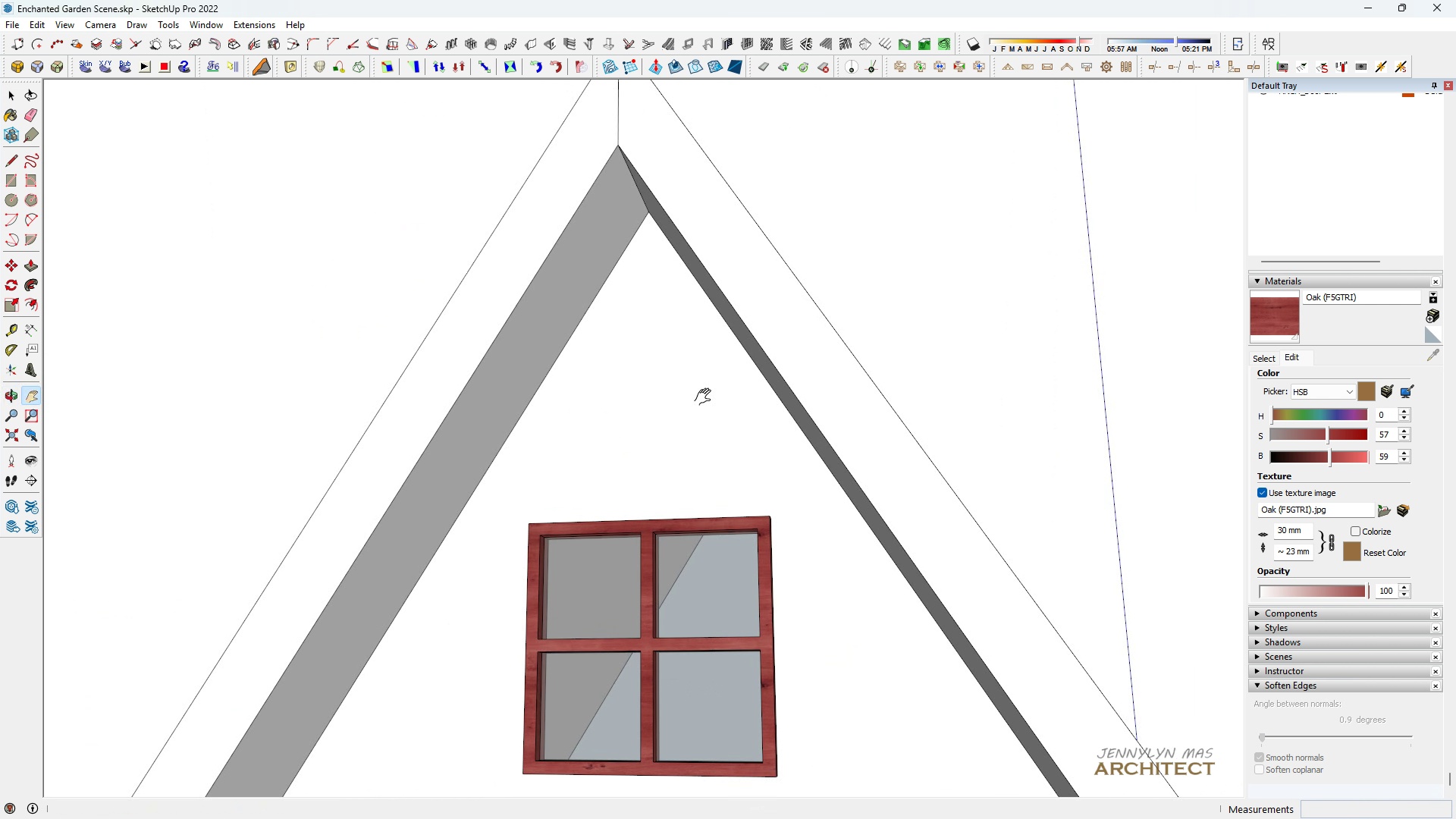 
left_click_drag(start_coordinate=[505, 318], to_coordinate=[866, 665])
 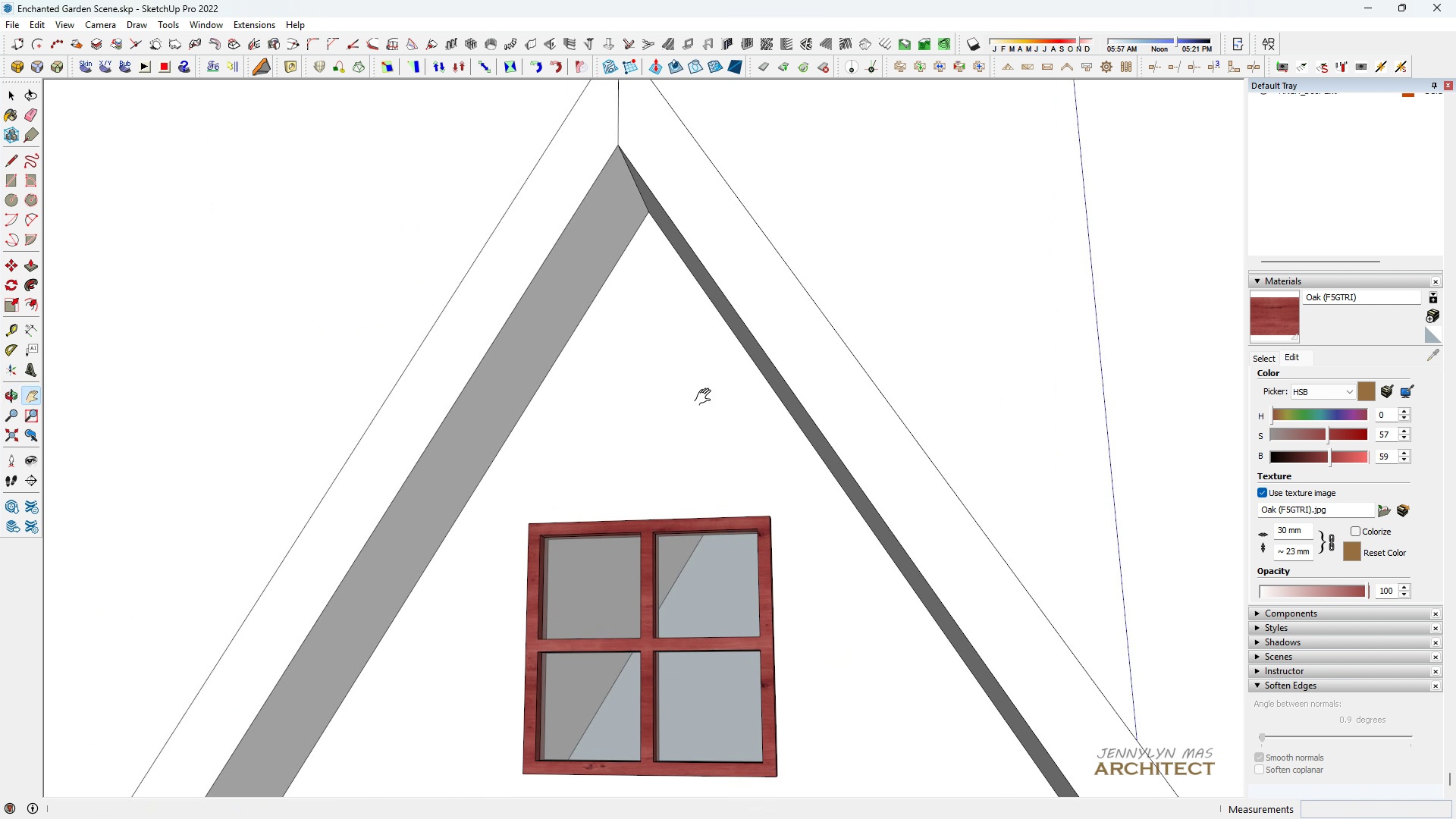 
double_click([706, 399])
 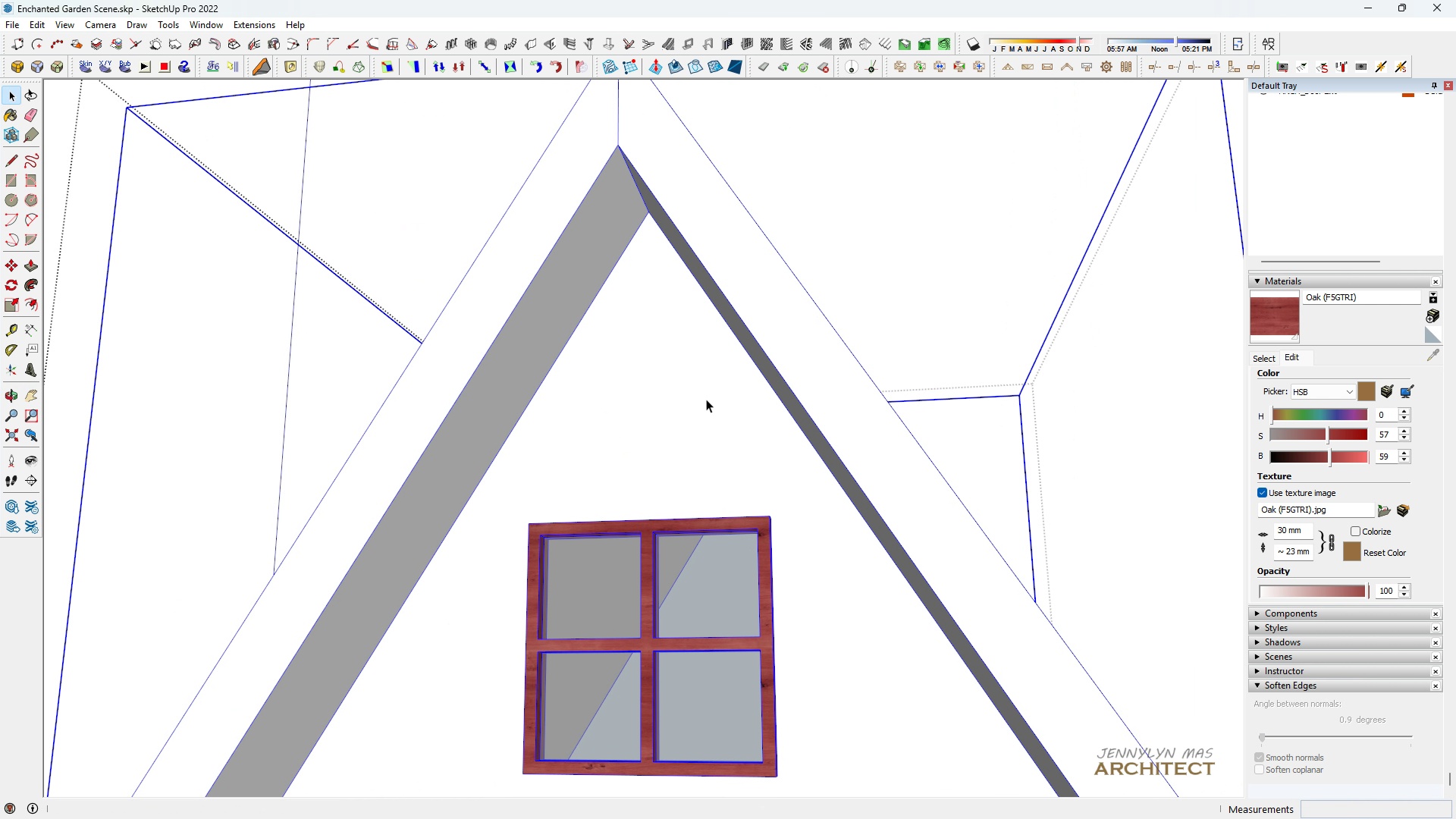 
triple_click([706, 399])
 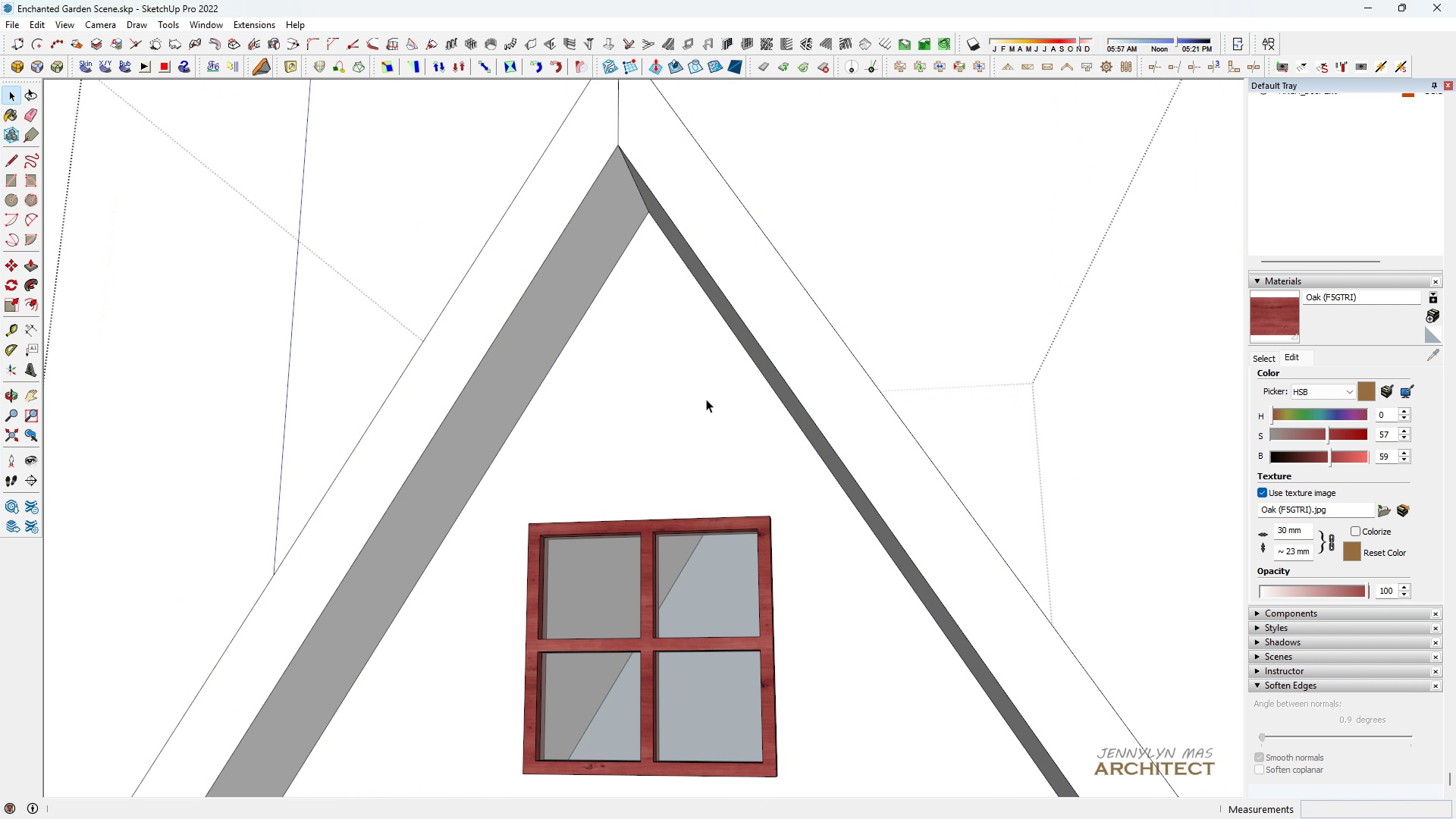 
triple_click([706, 399])
 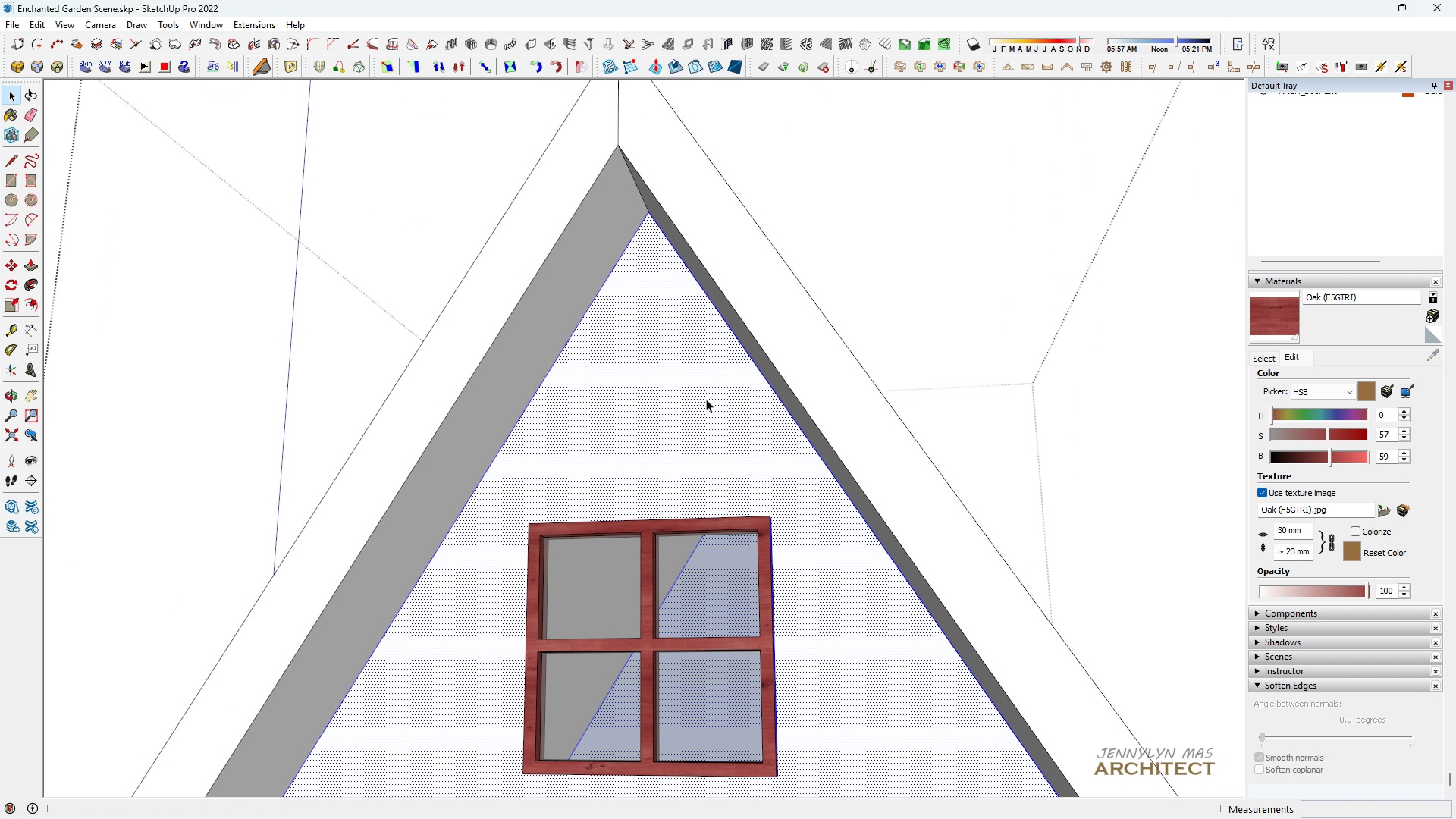 
triple_click([706, 399])
 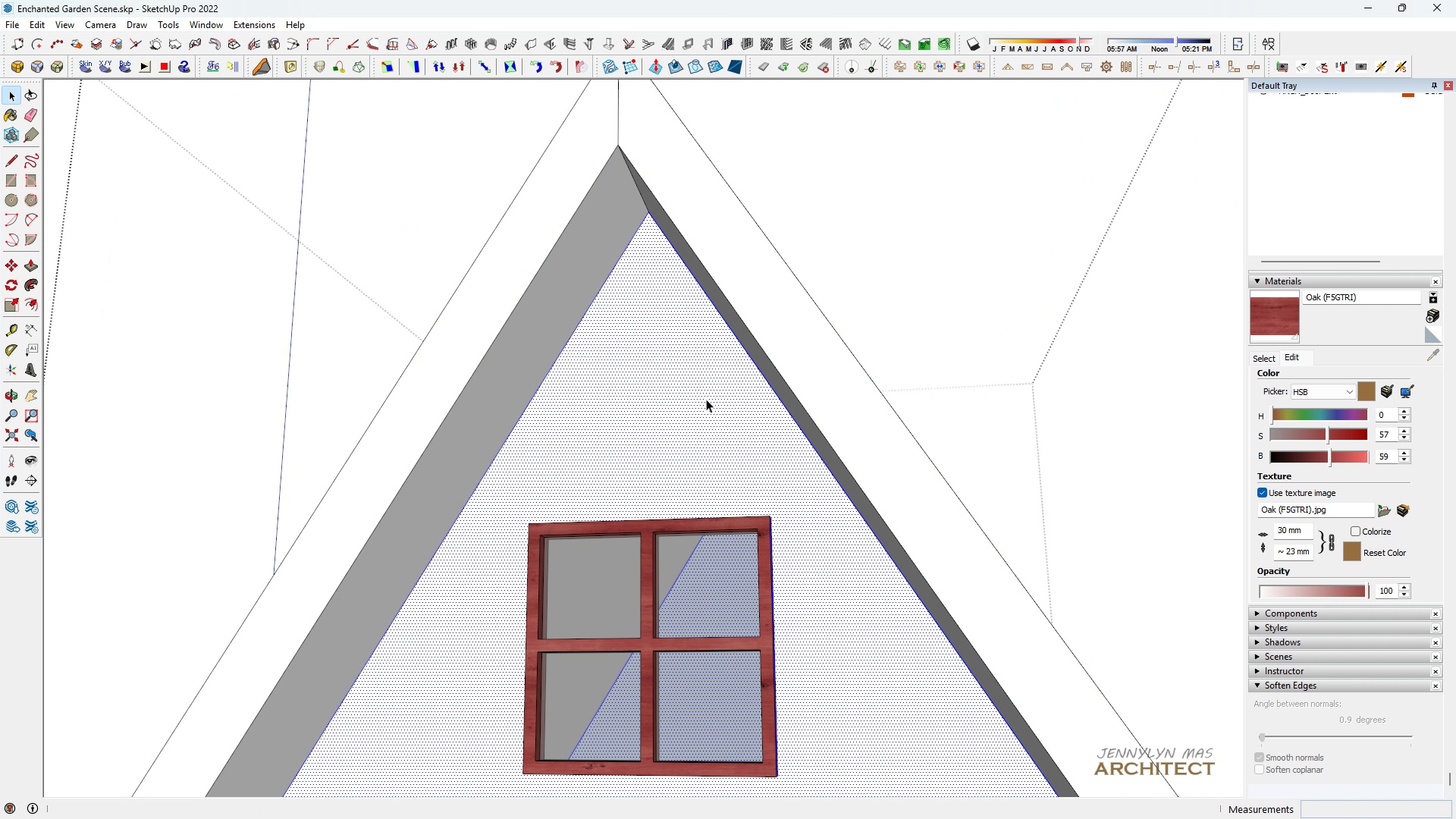 
triple_click([706, 399])
 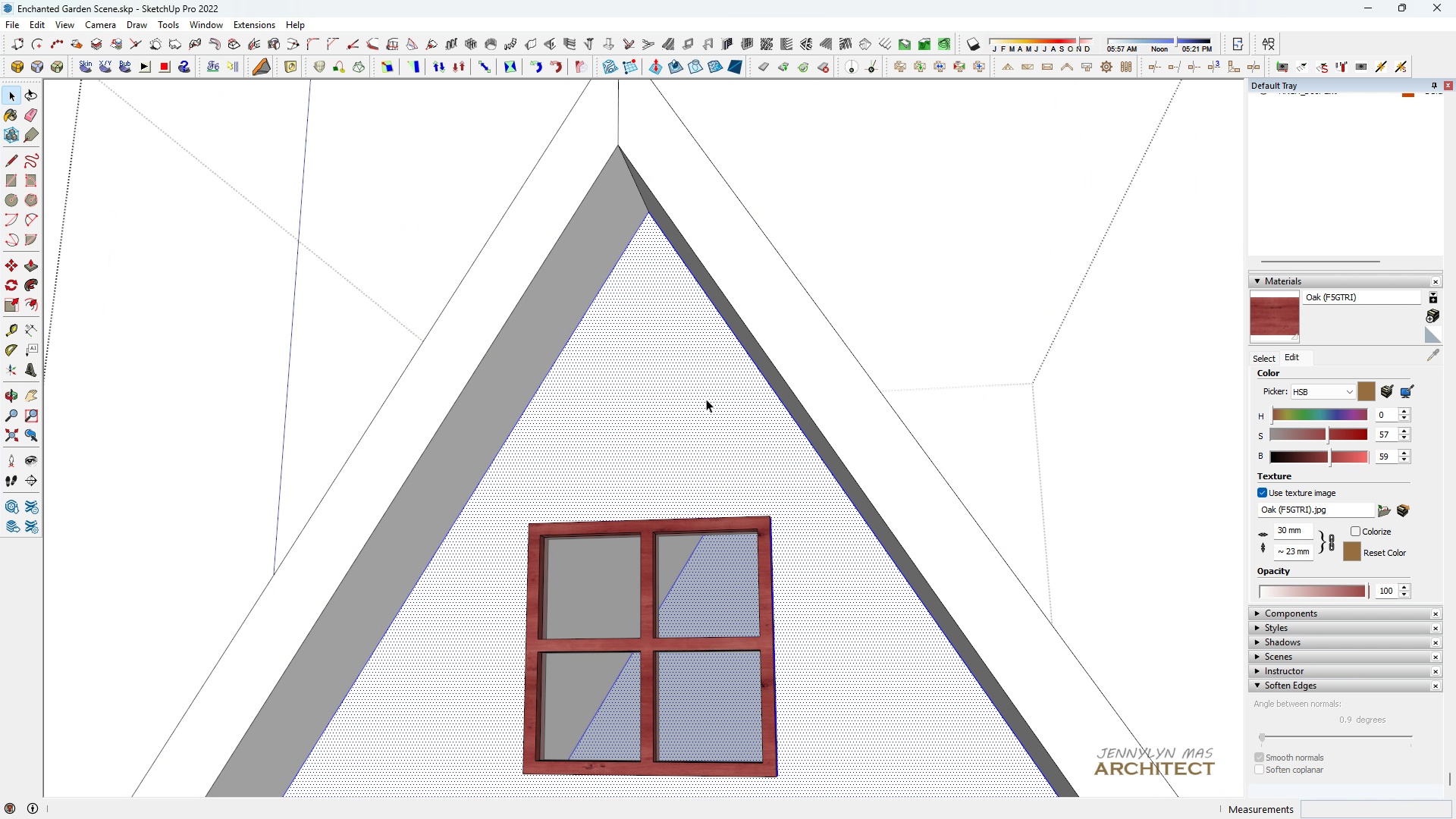 
triple_click([706, 399])
 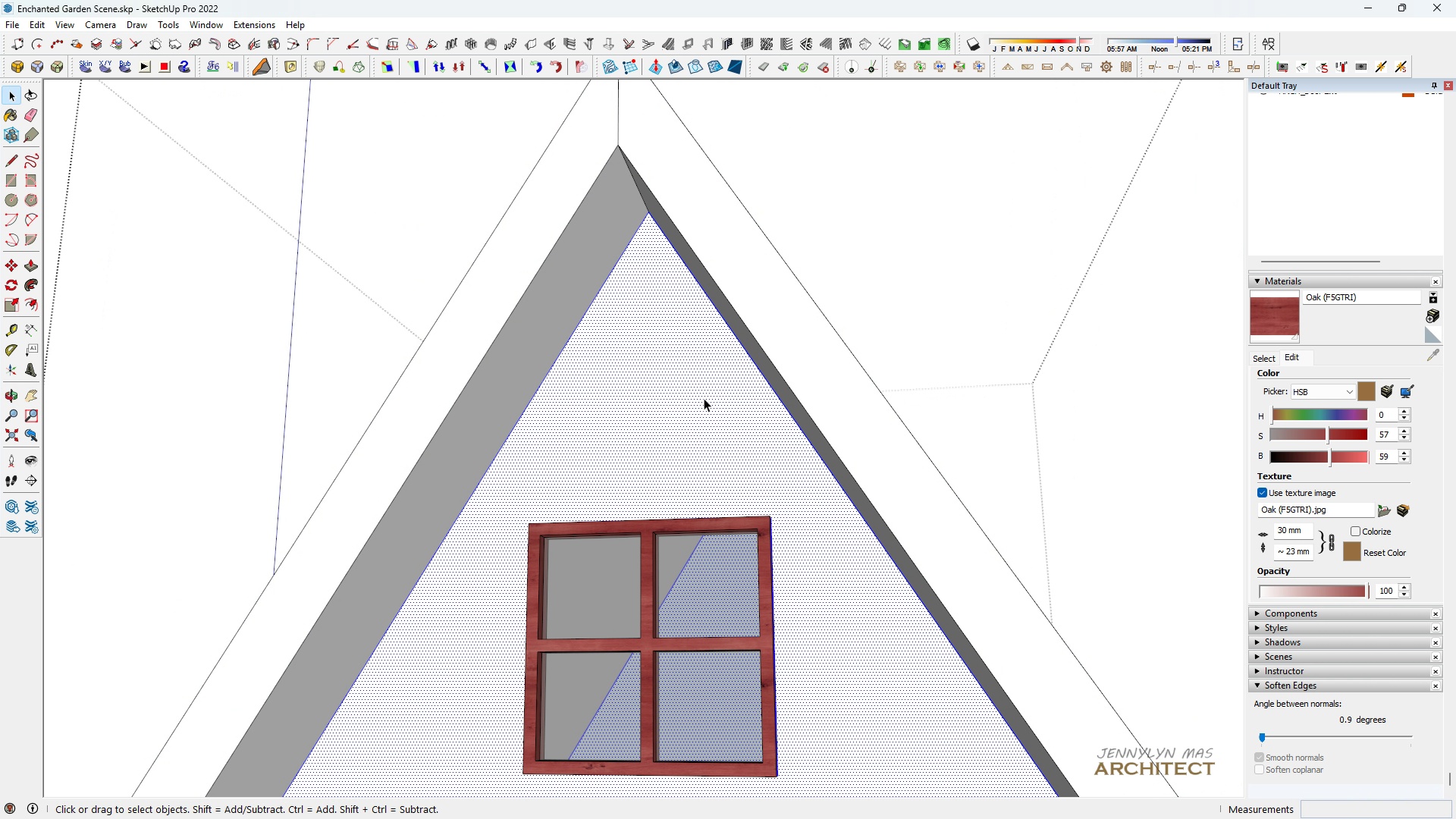 
scroll: coordinate [450, 358], scroll_direction: up, amount: 7.0
 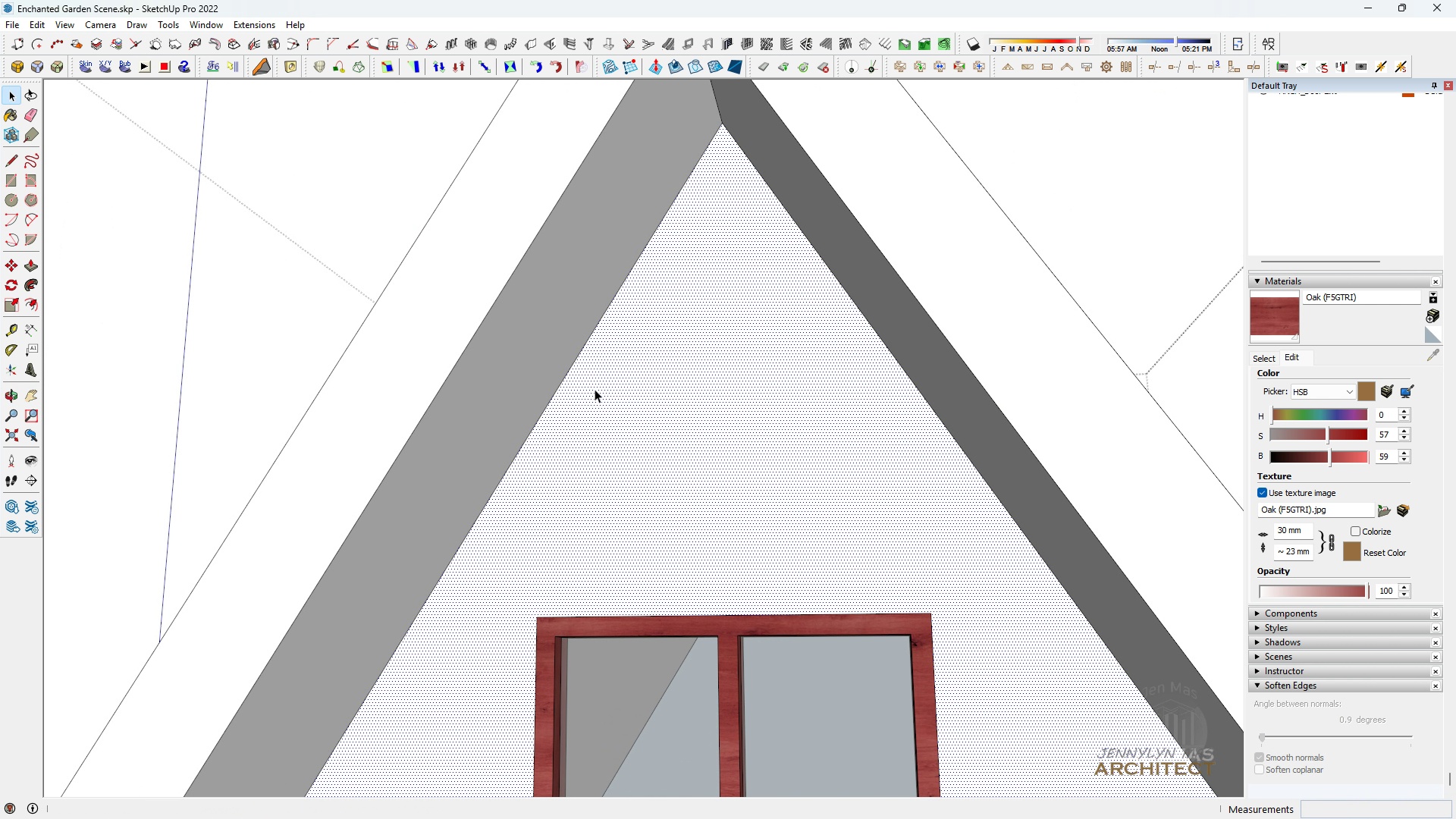 
left_click([701, 397])
 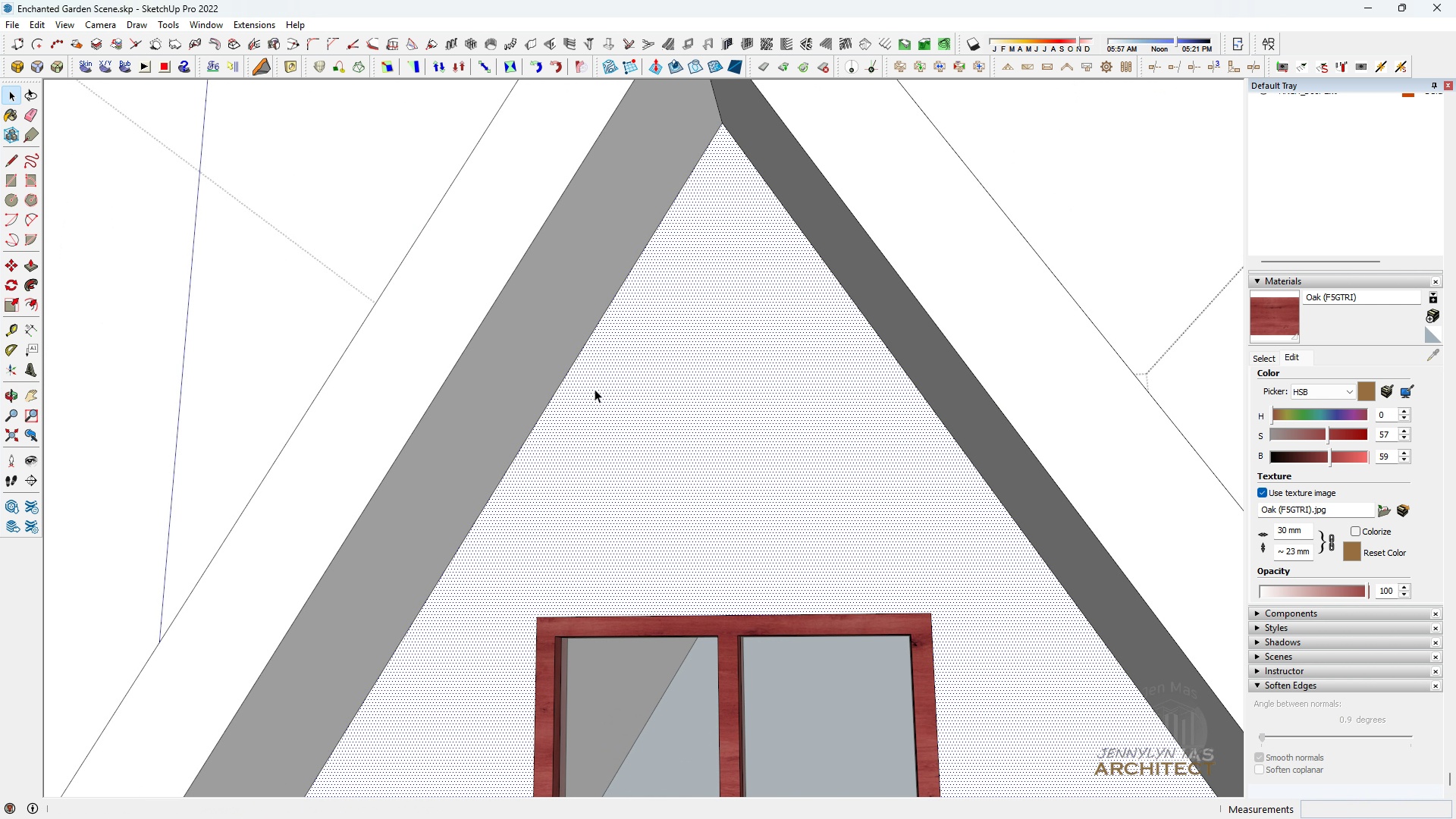 
key(L)
 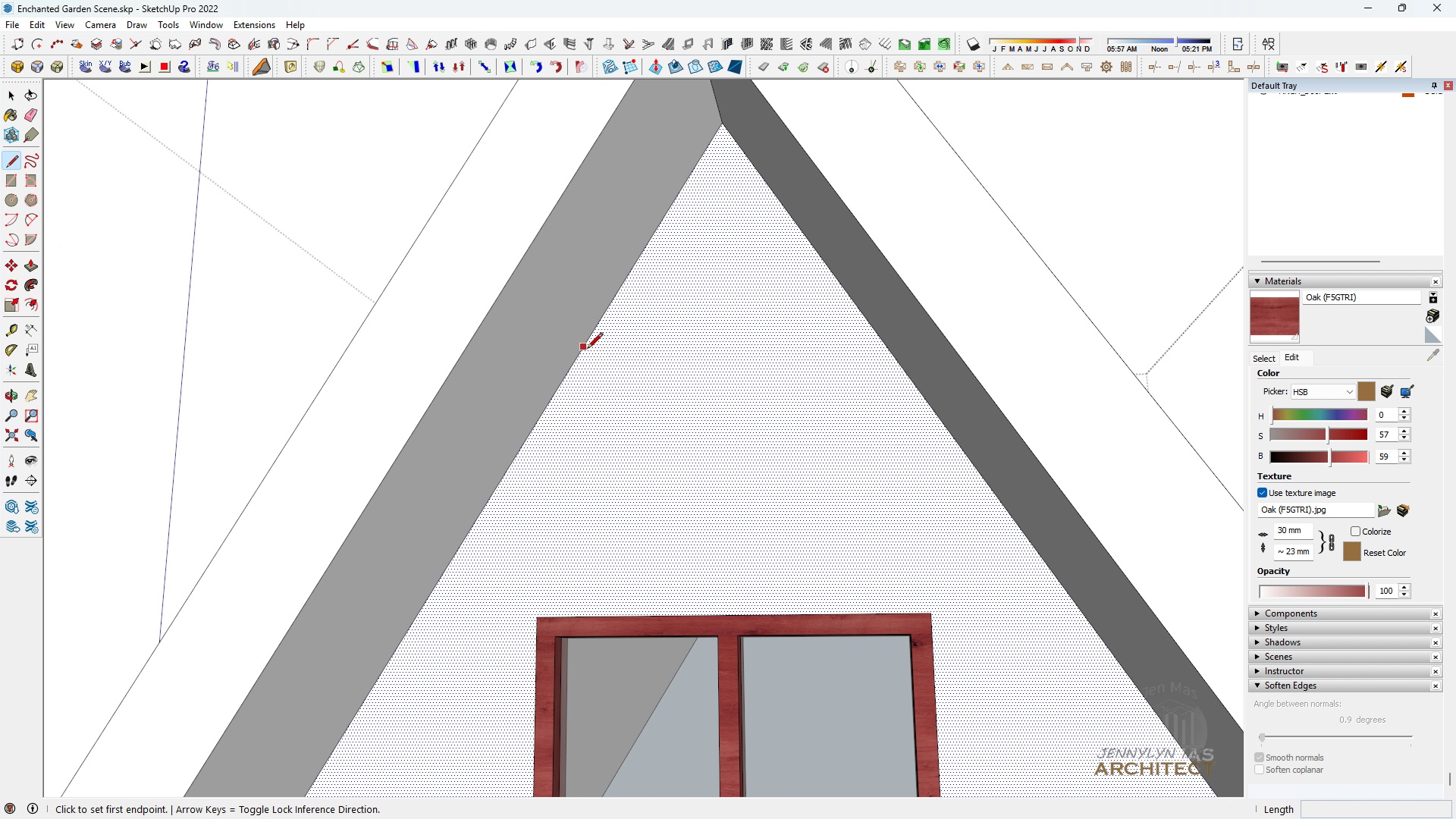 
left_click([587, 350])
 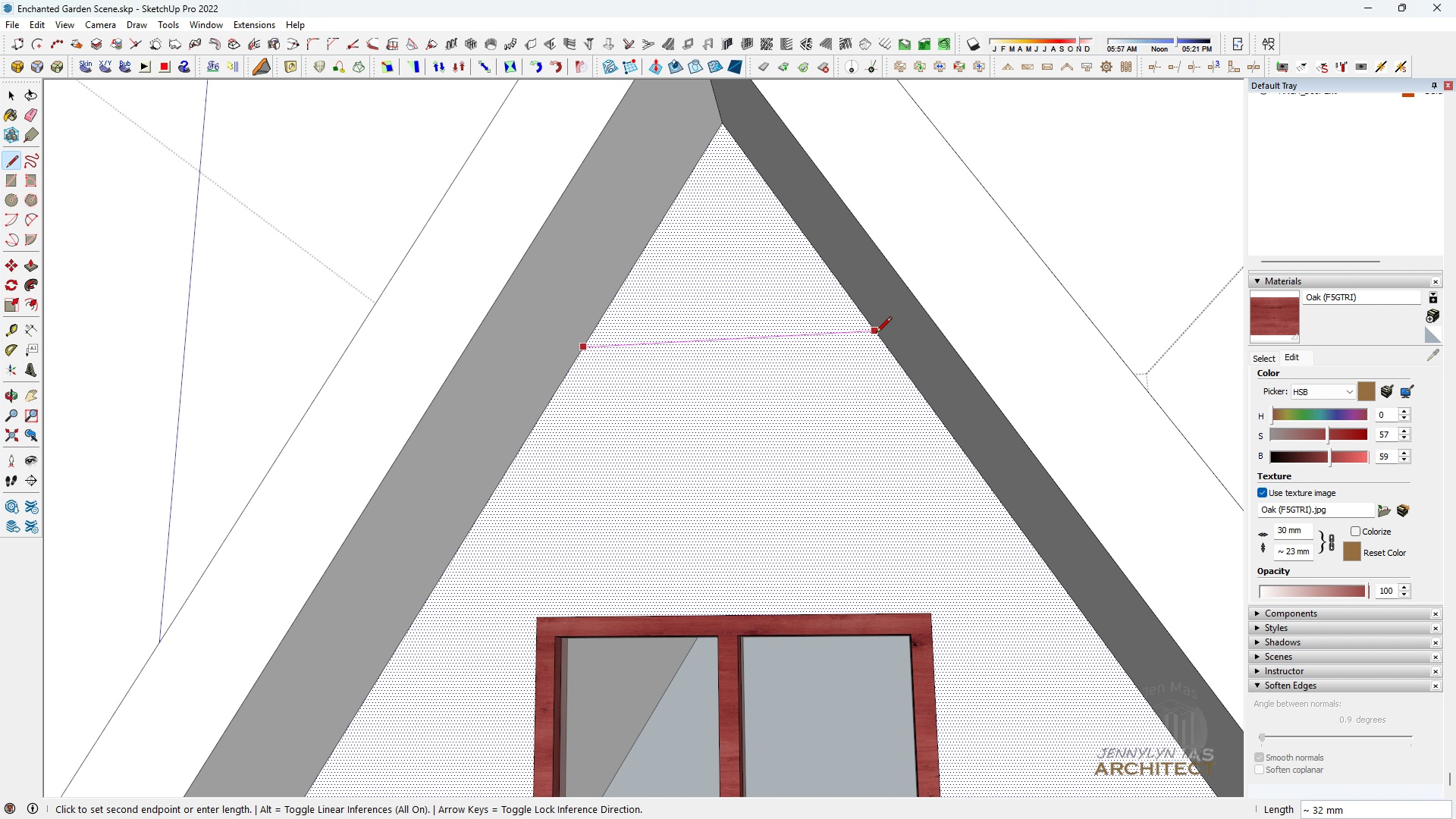 
left_click([877, 333])
 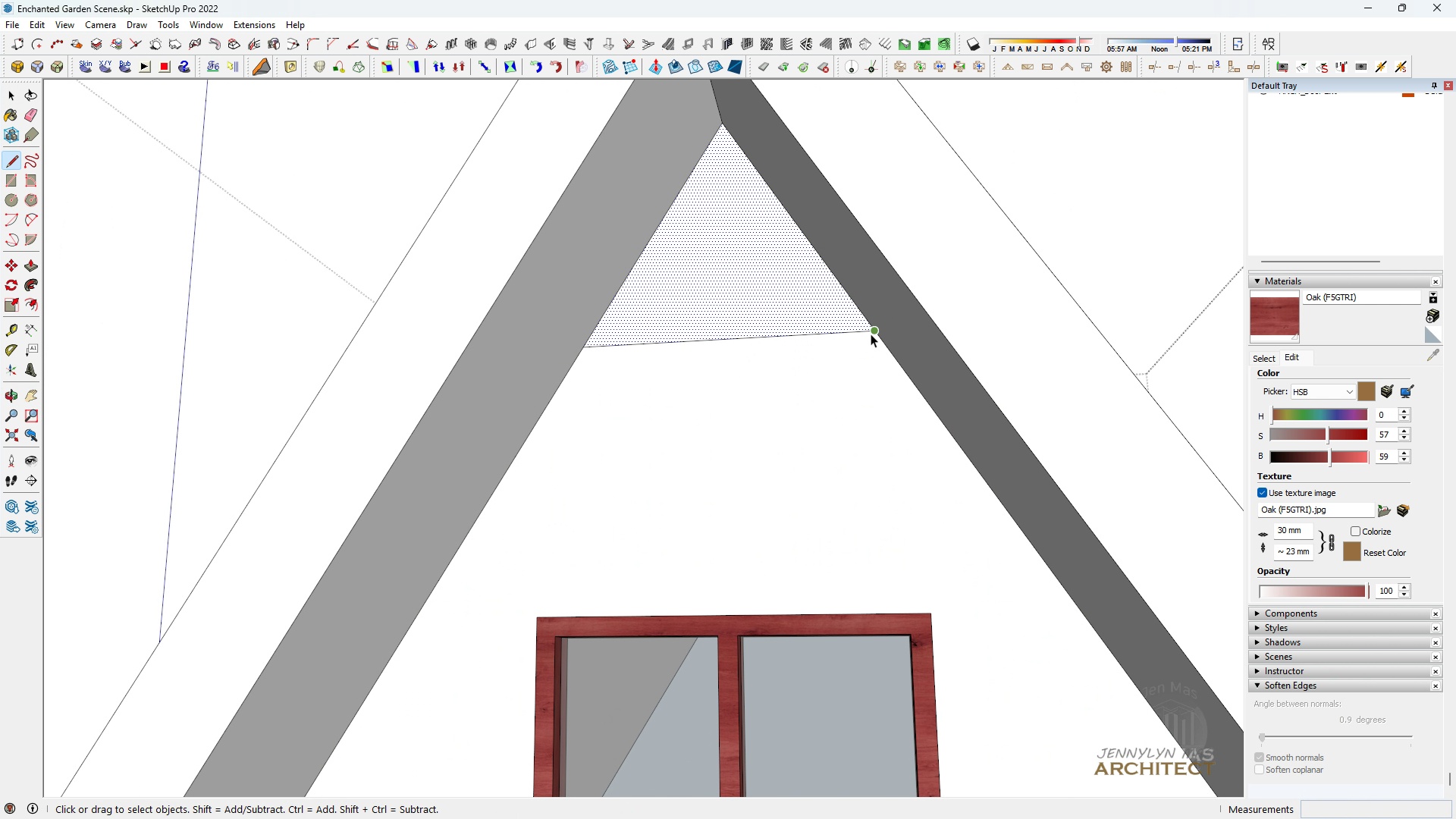 
key(Space)
 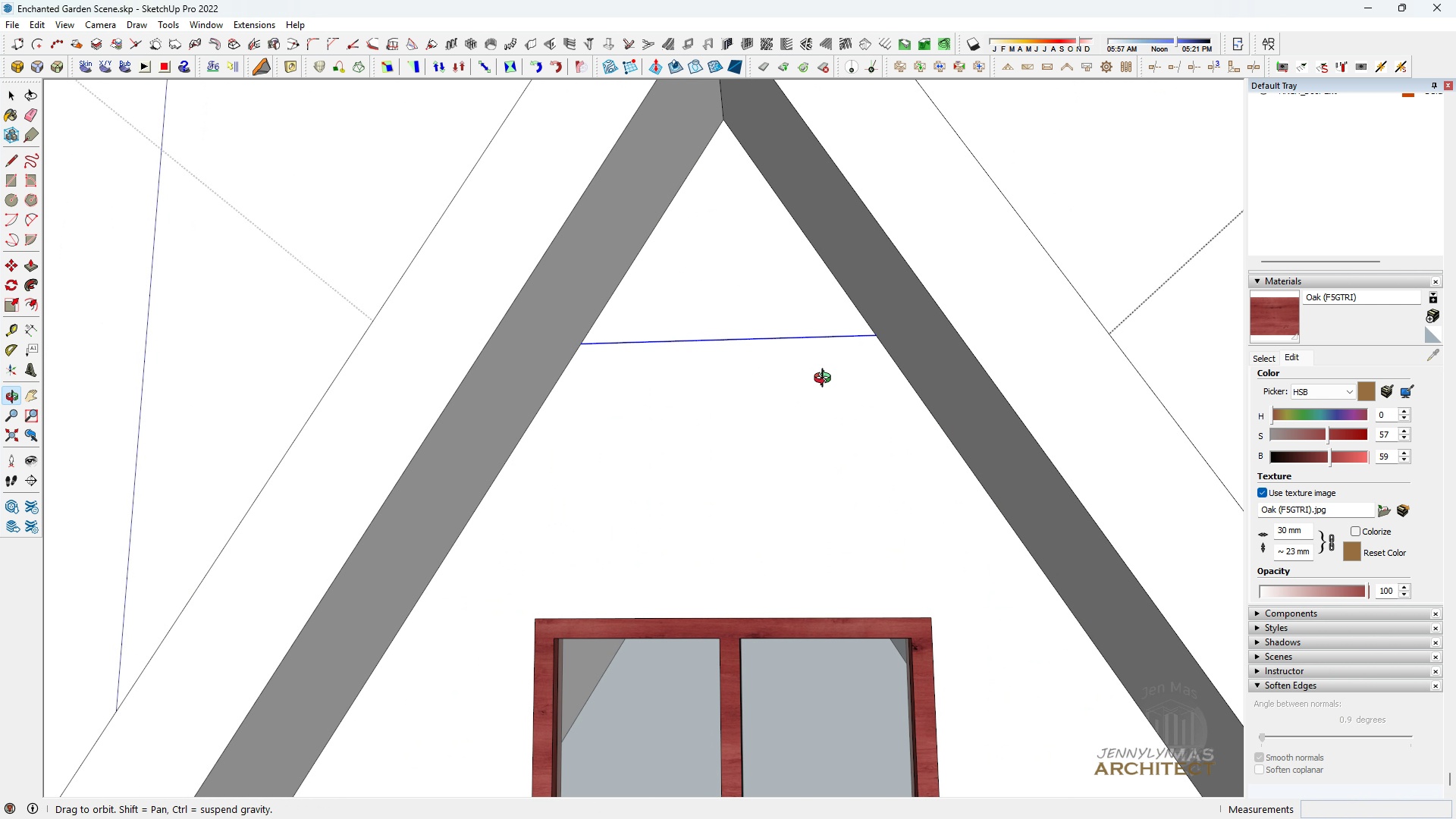 
key(Space)
 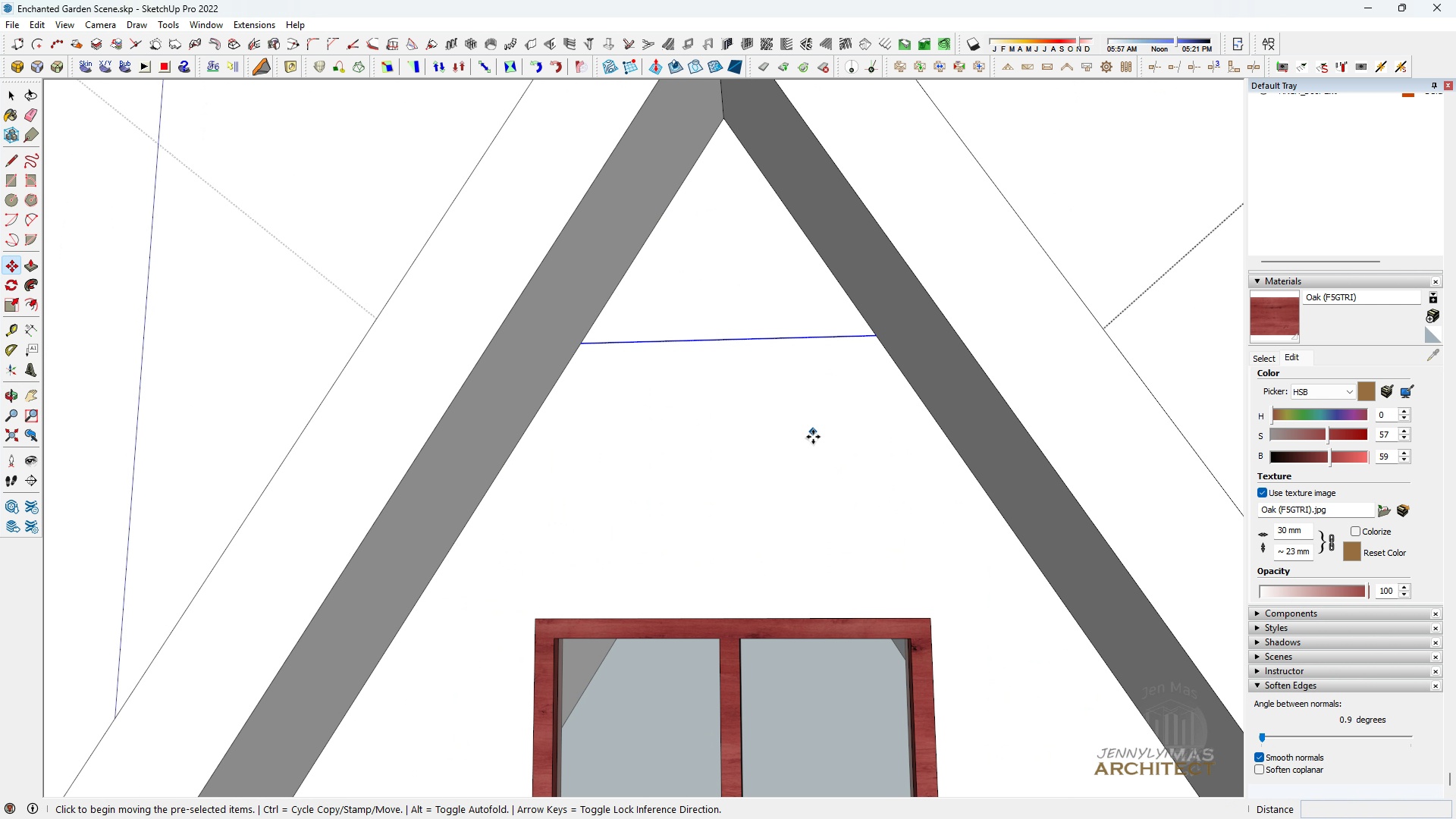 
key(M)
 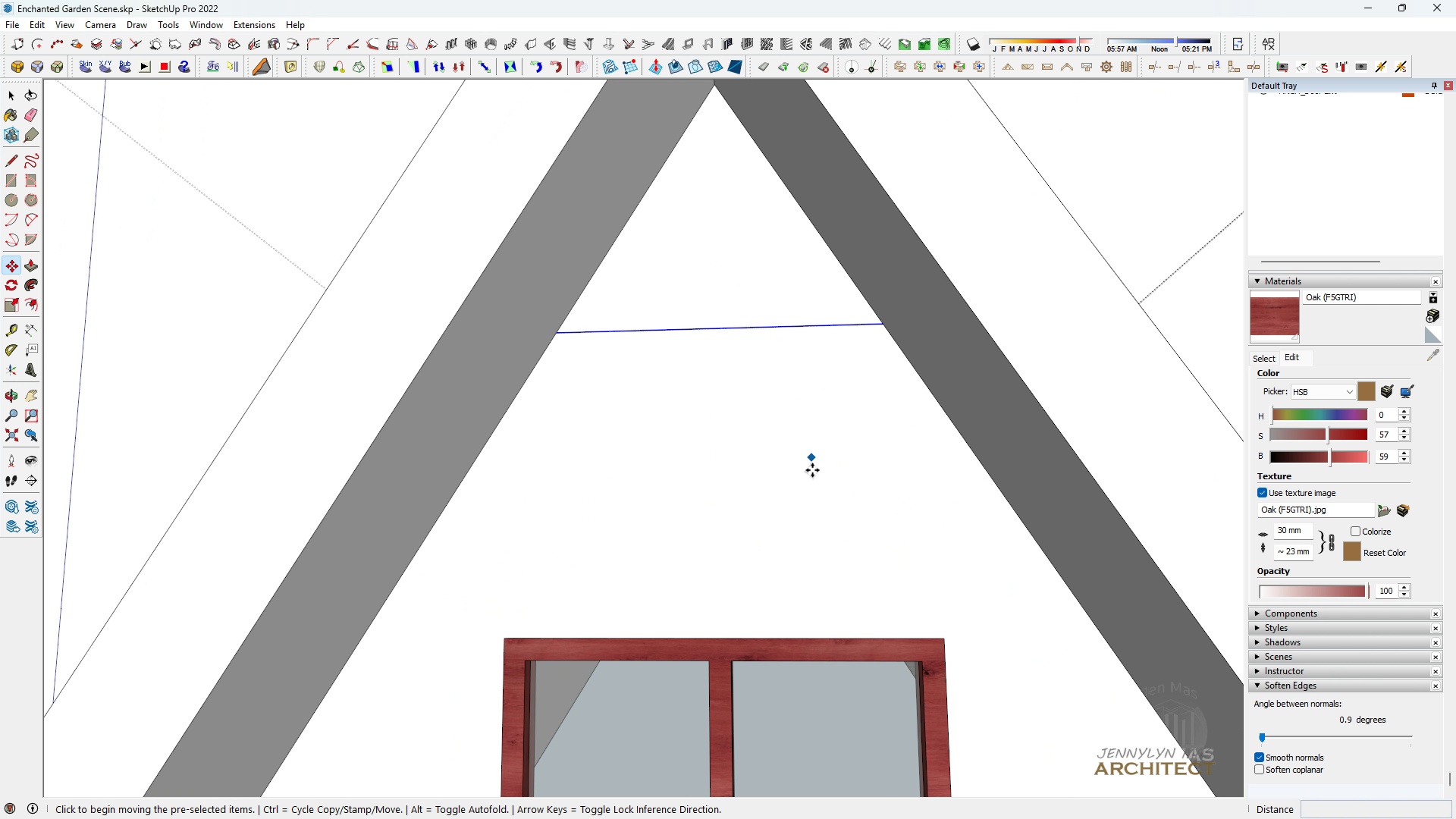 
scroll: coordinate [813, 444], scroll_direction: up, amount: 1.0
 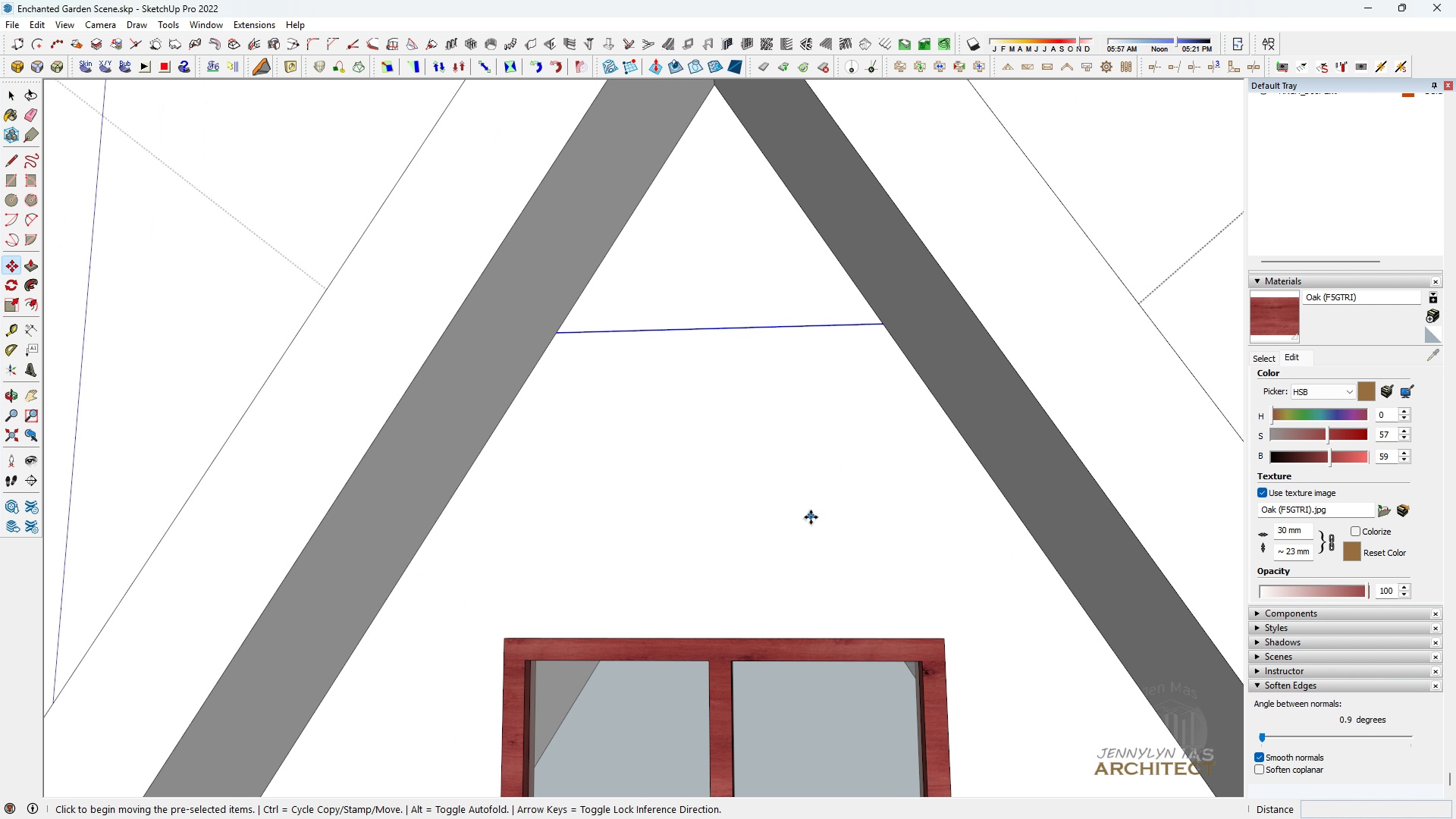 
key(Control+ControlLeft)
 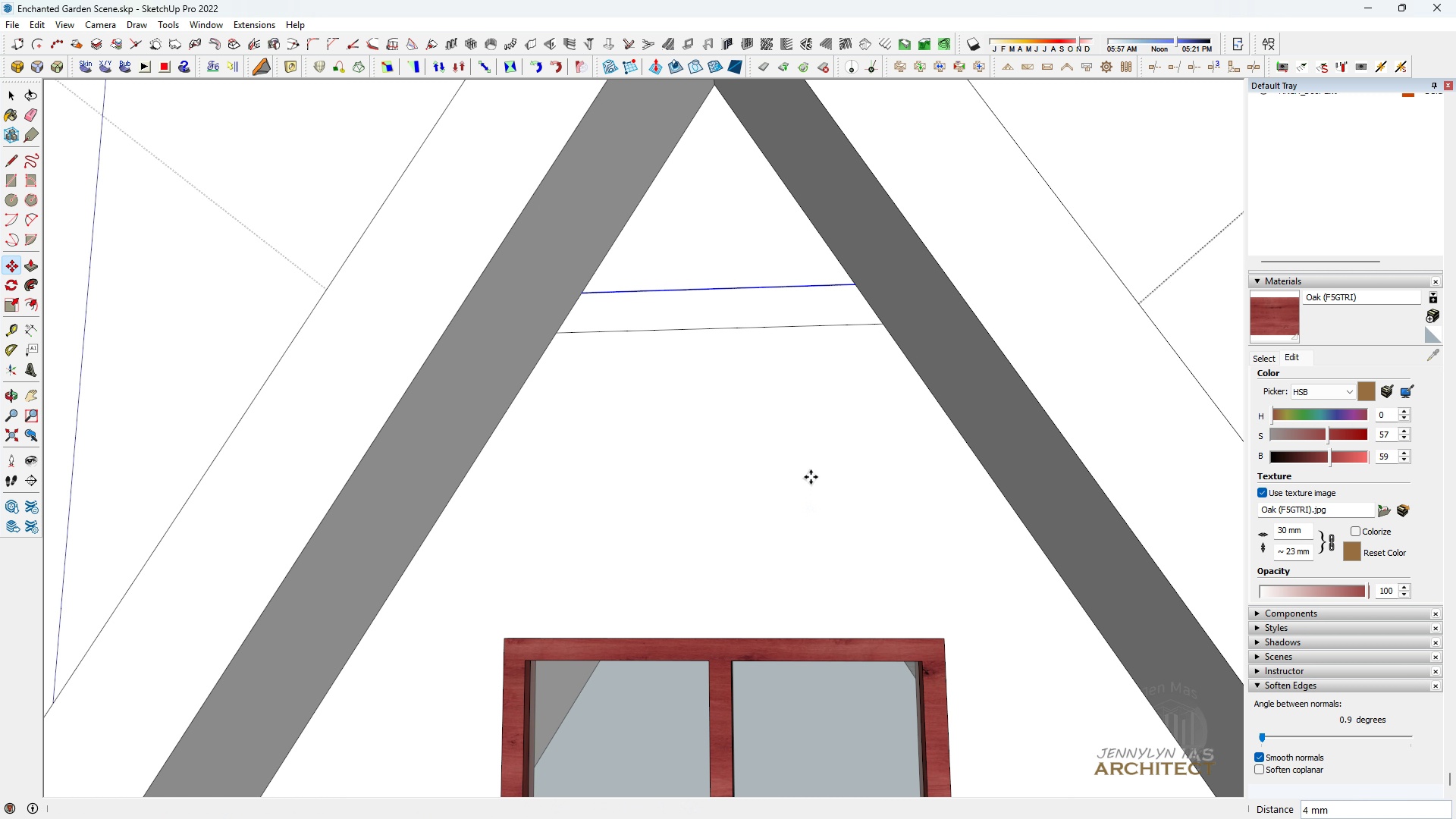 
left_click([811, 477])
 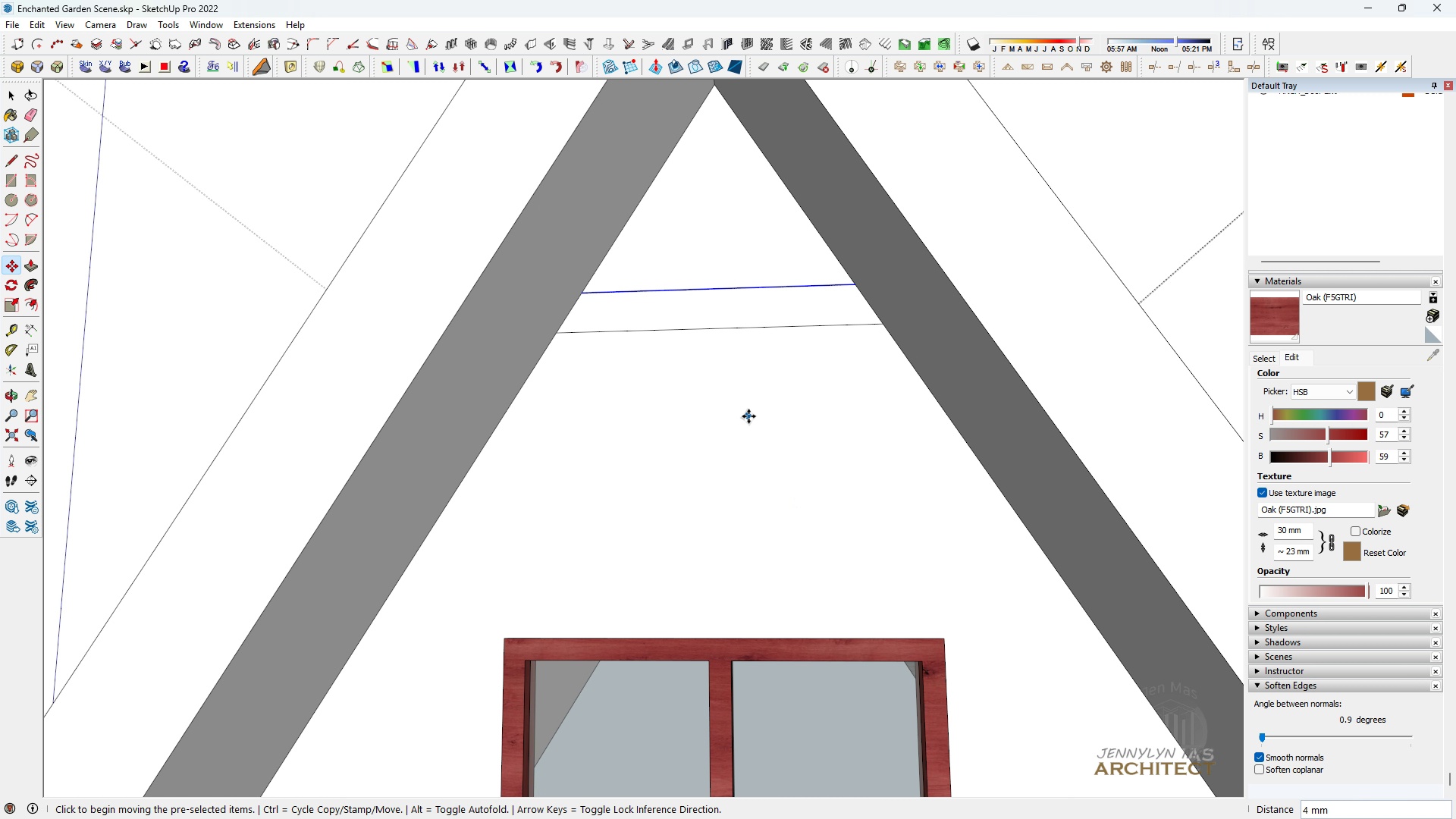 
type(kek )
 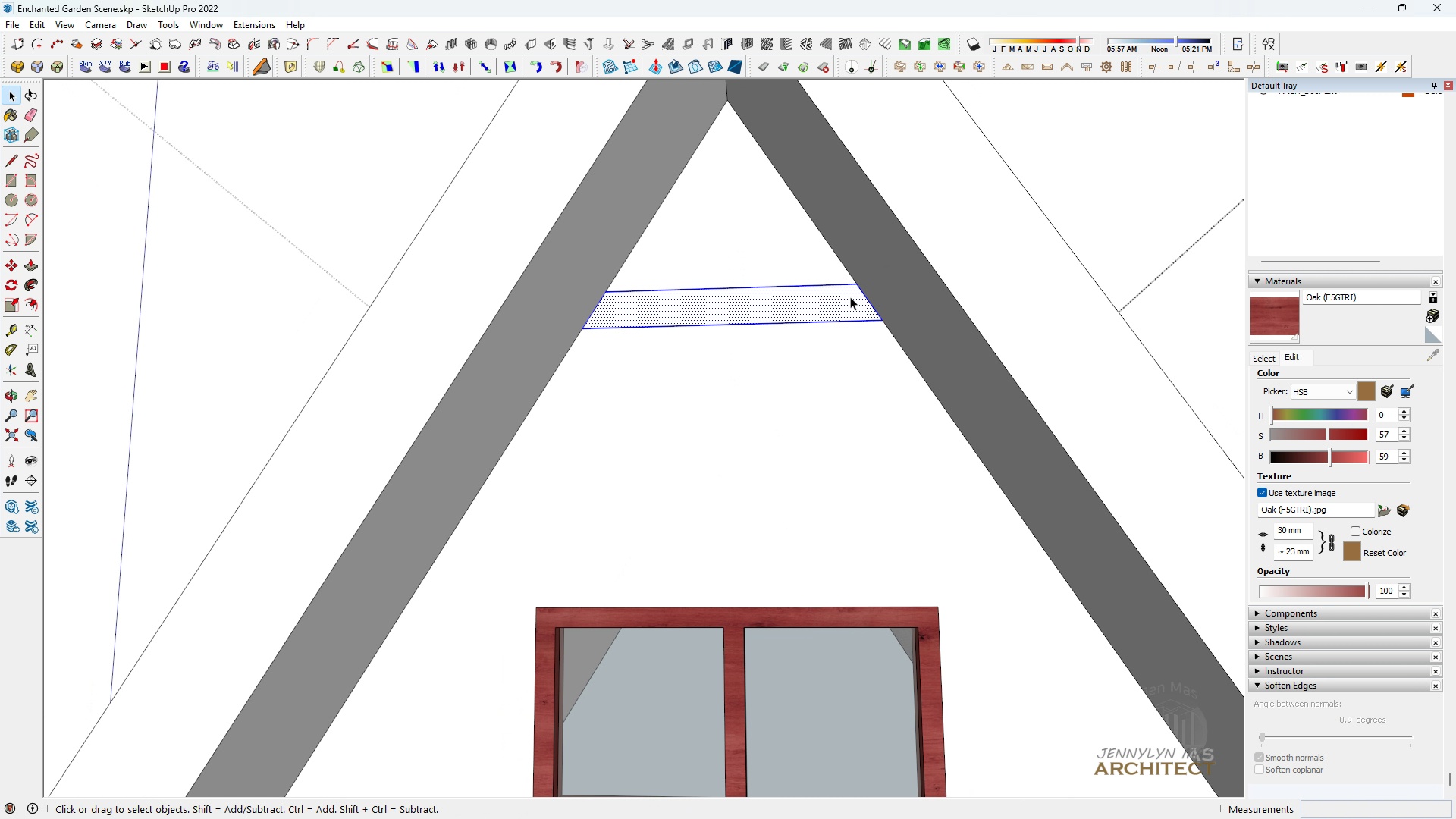 
left_click_drag(start_coordinate=[546, 304], to_coordinate=[564, 293])
 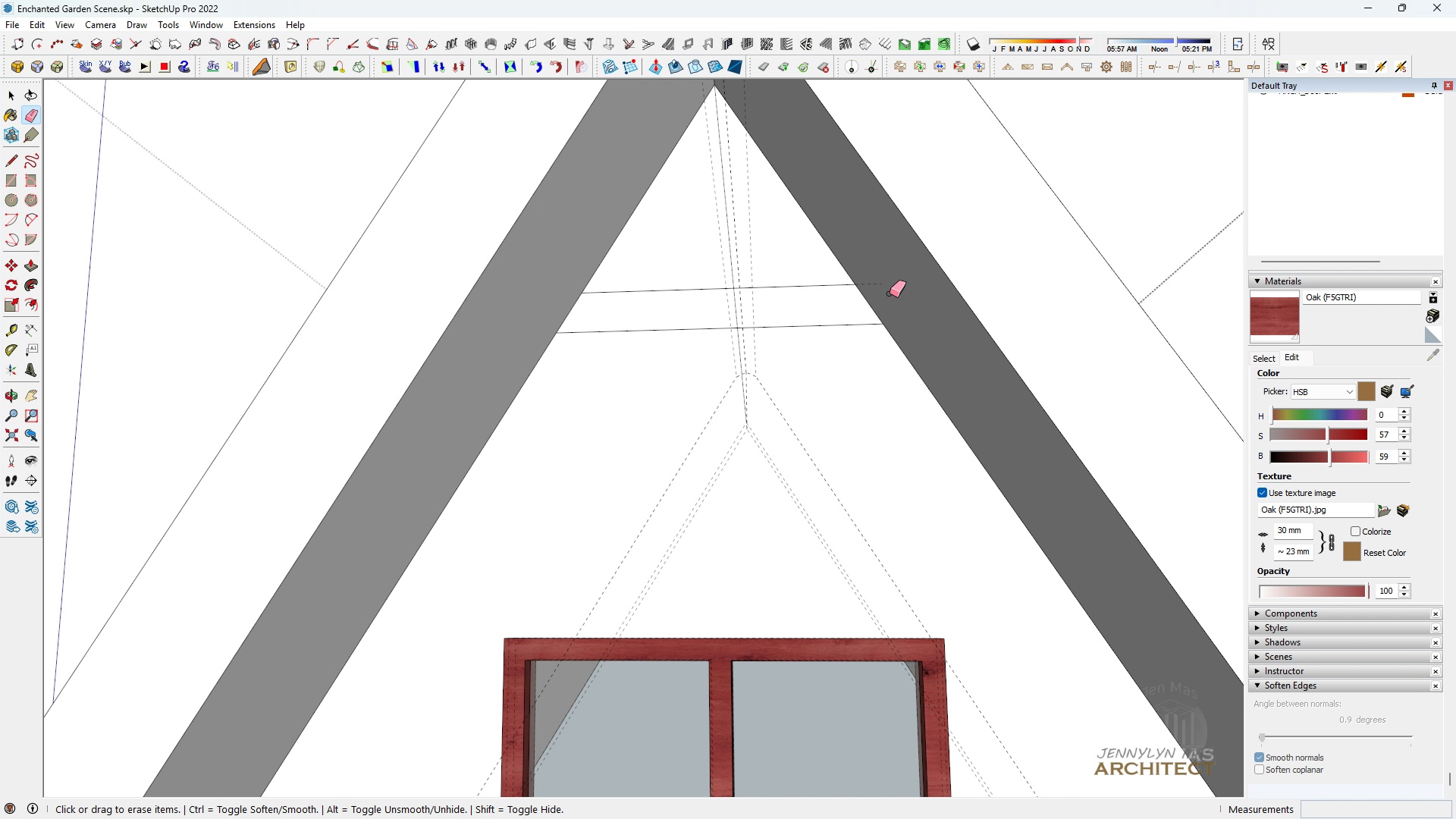 
left_click_drag(start_coordinate=[883, 290], to_coordinate=[877, 281])
 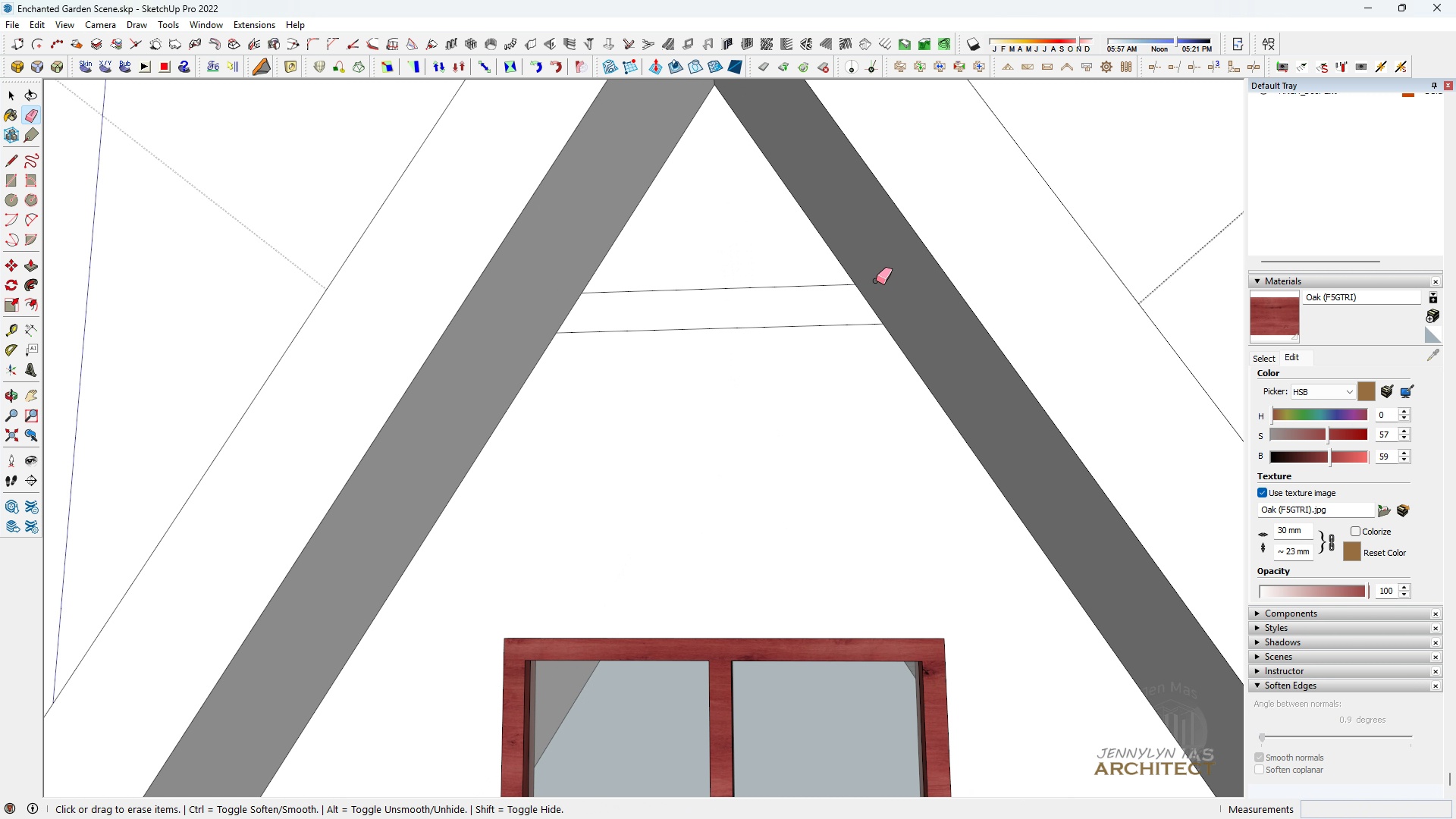 
scroll: coordinate [876, 281], scroll_direction: down, amount: 1.0
 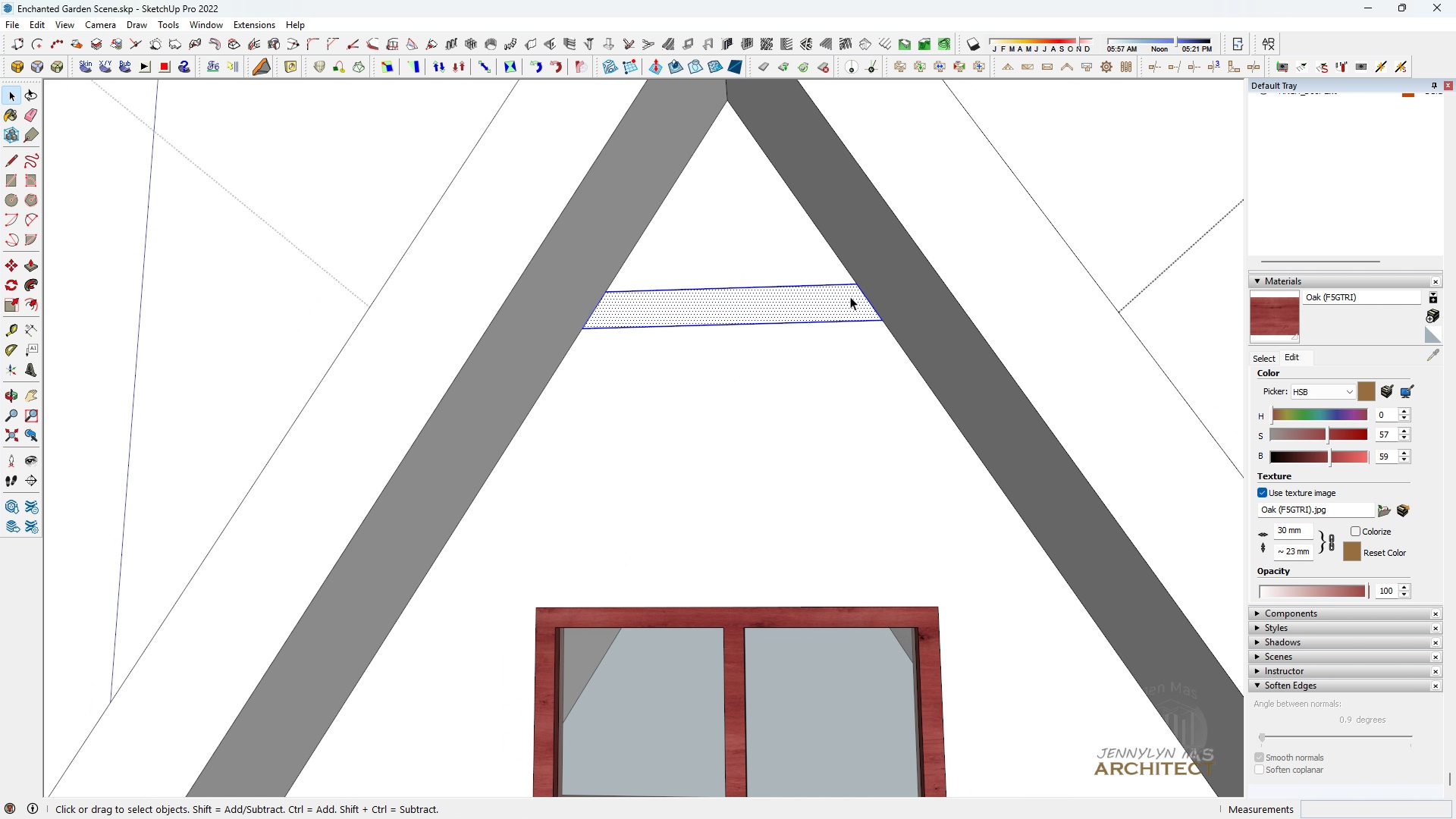 
left_click([850, 297])
 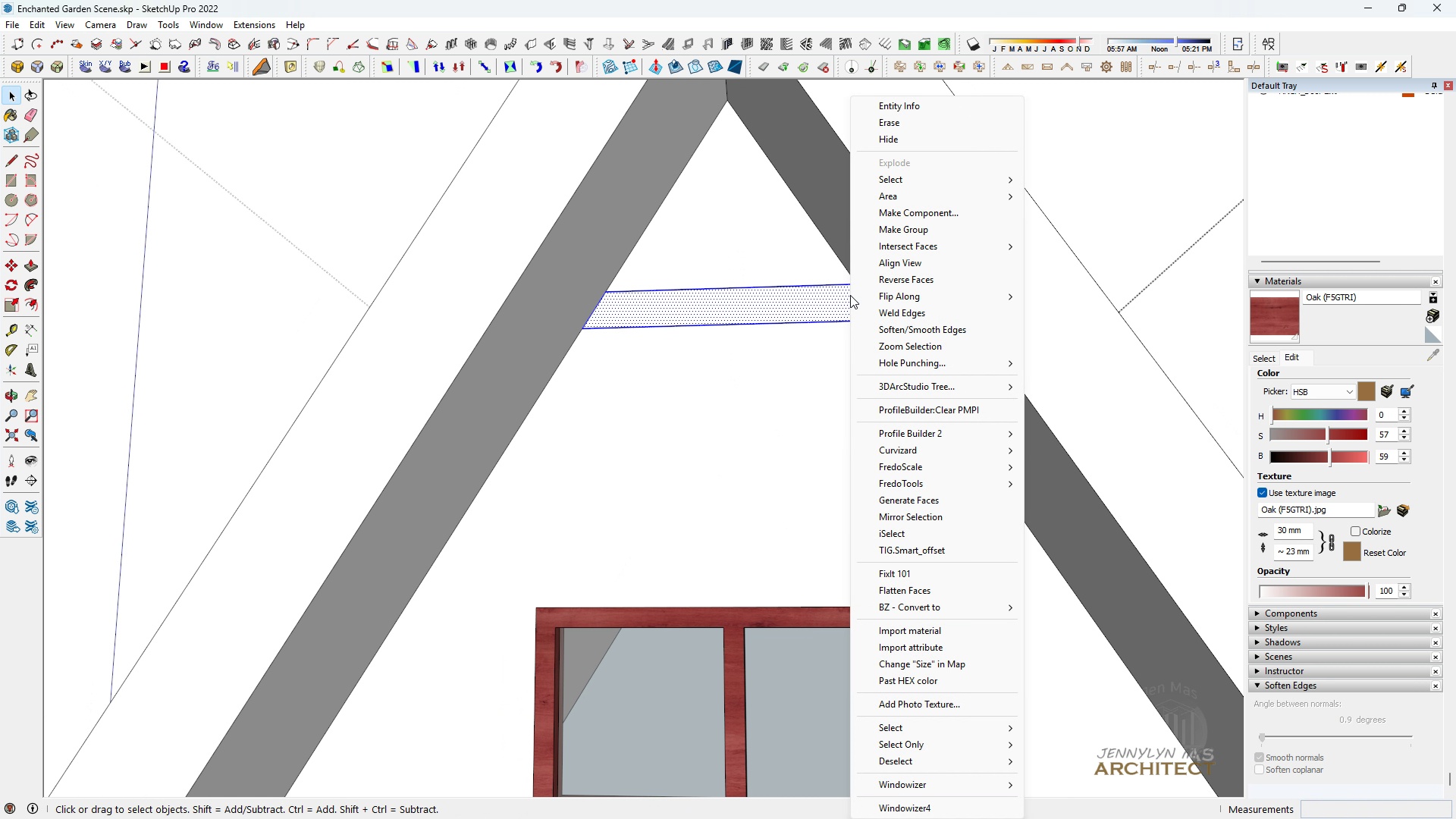 
right_click([850, 297])
 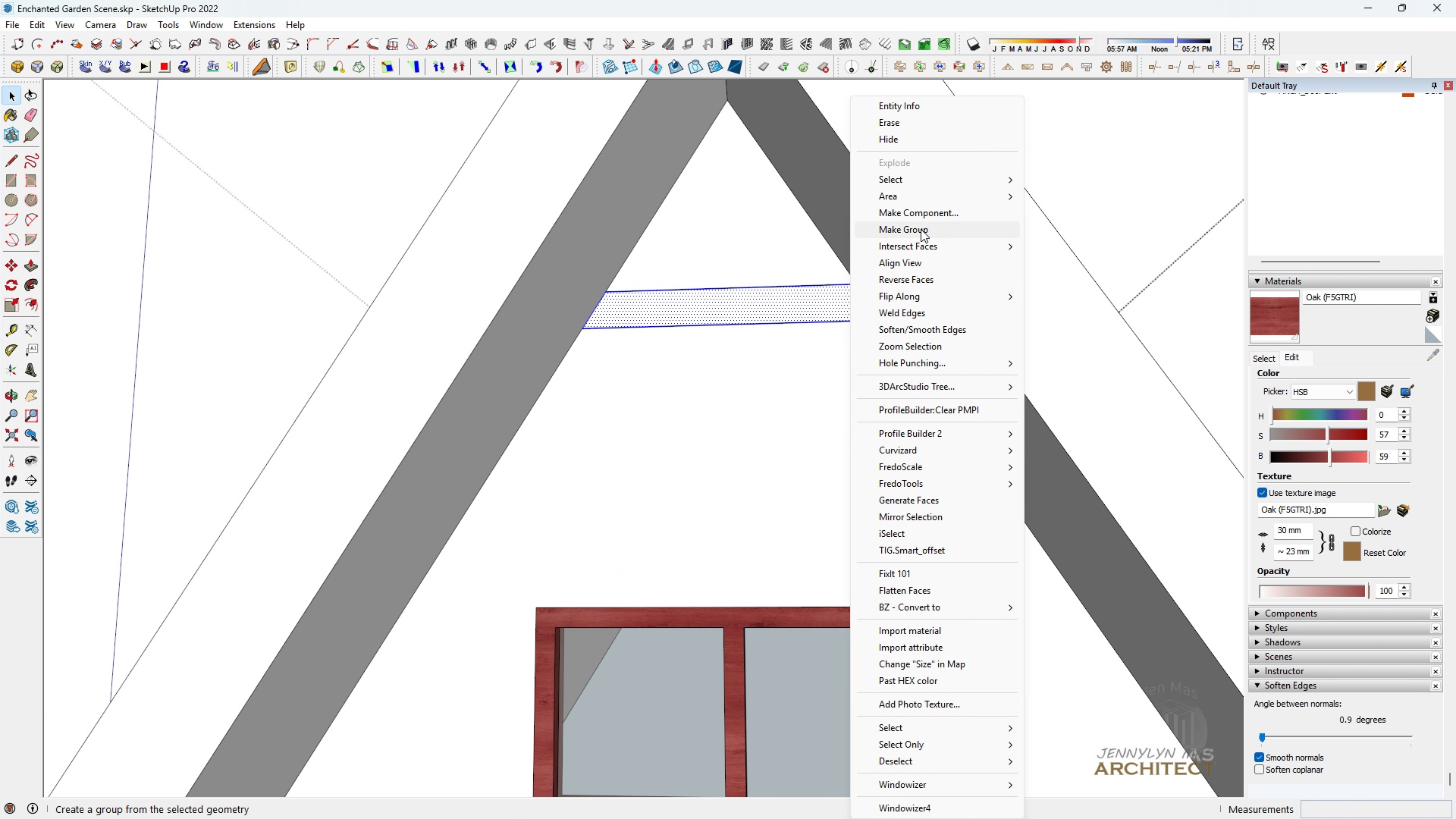 
left_click([921, 229])
 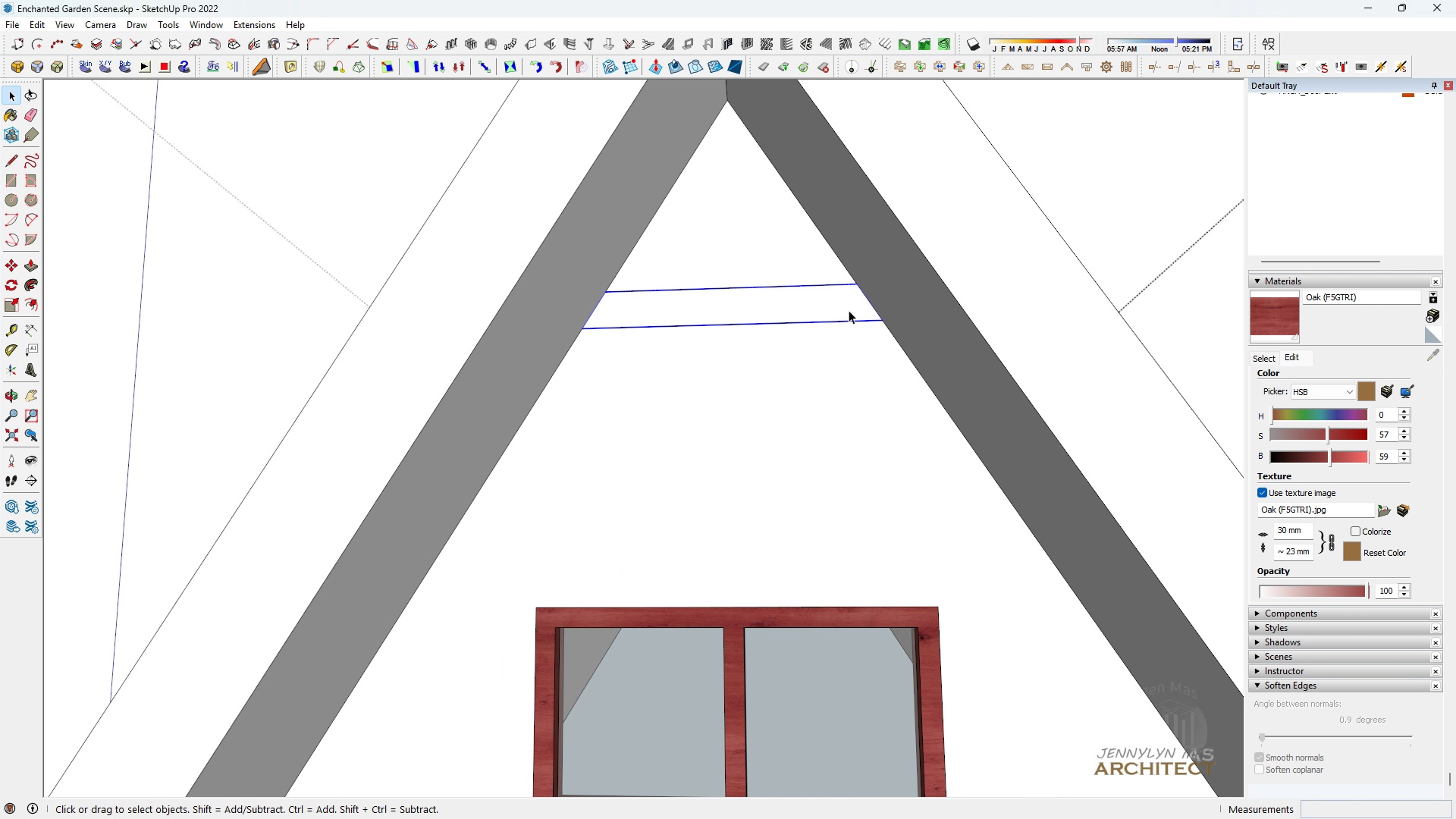 
double_click([849, 310])
 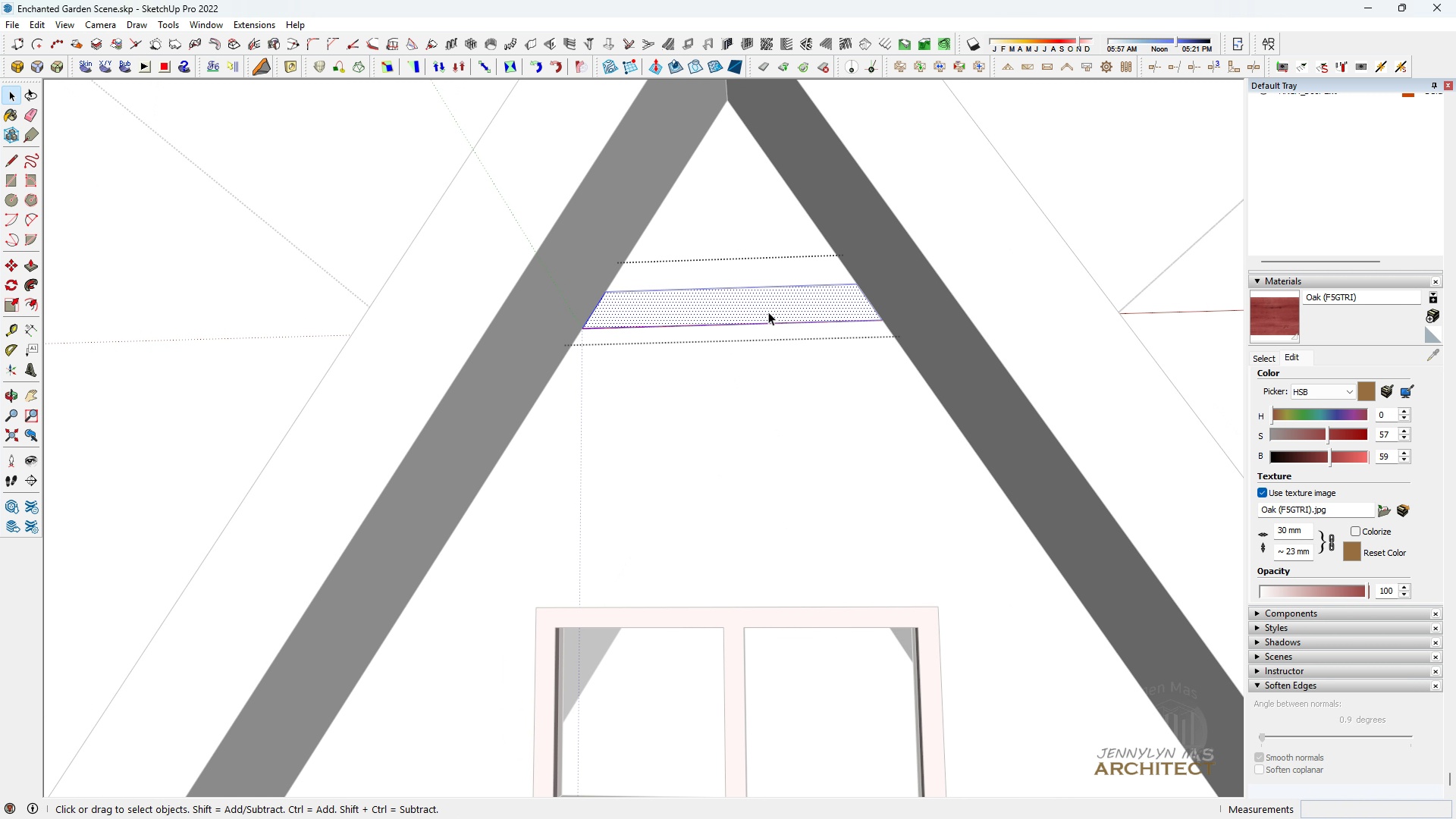 
key(Space)
 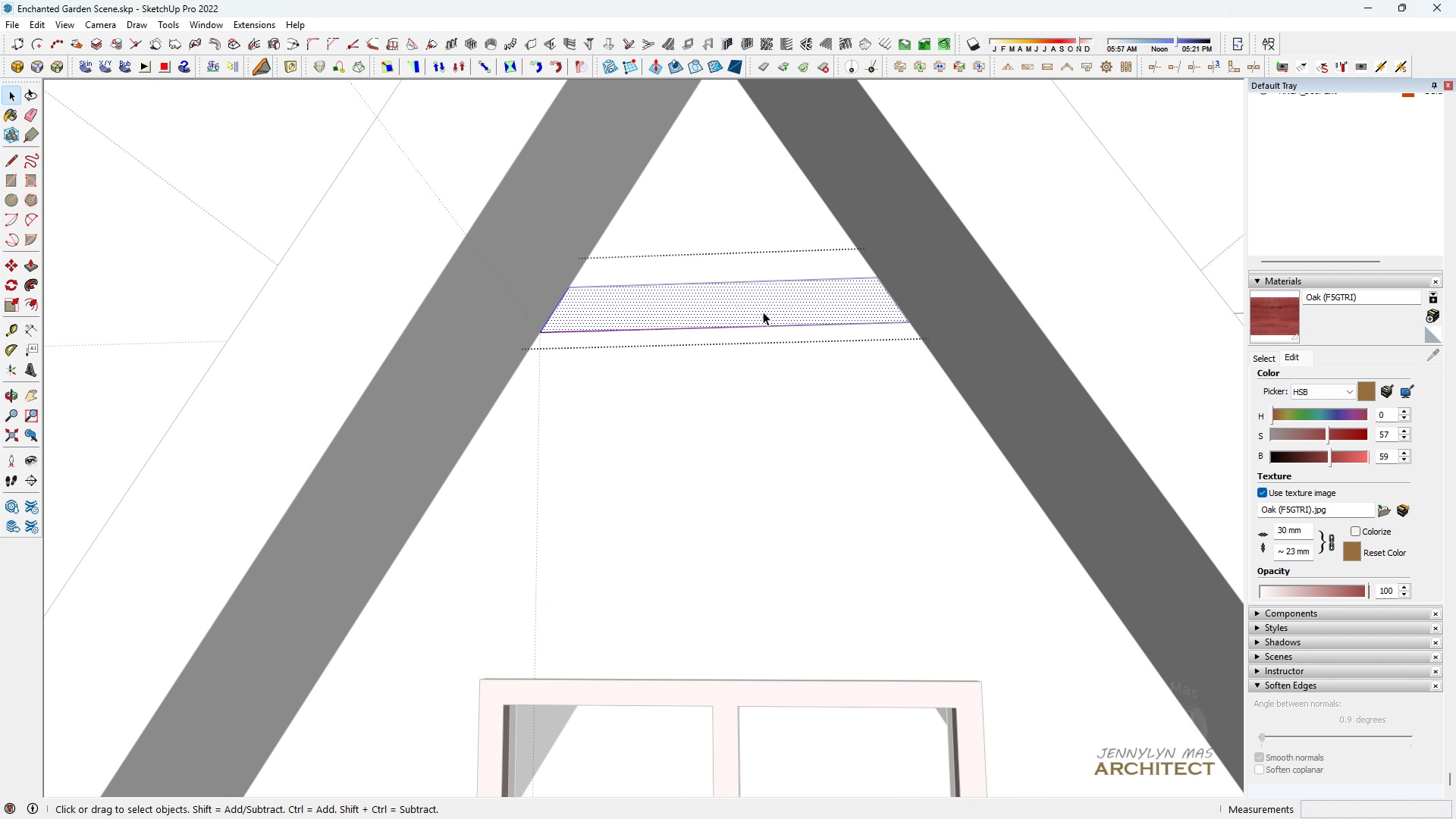 
scroll: coordinate [766, 312], scroll_direction: up, amount: 3.0
 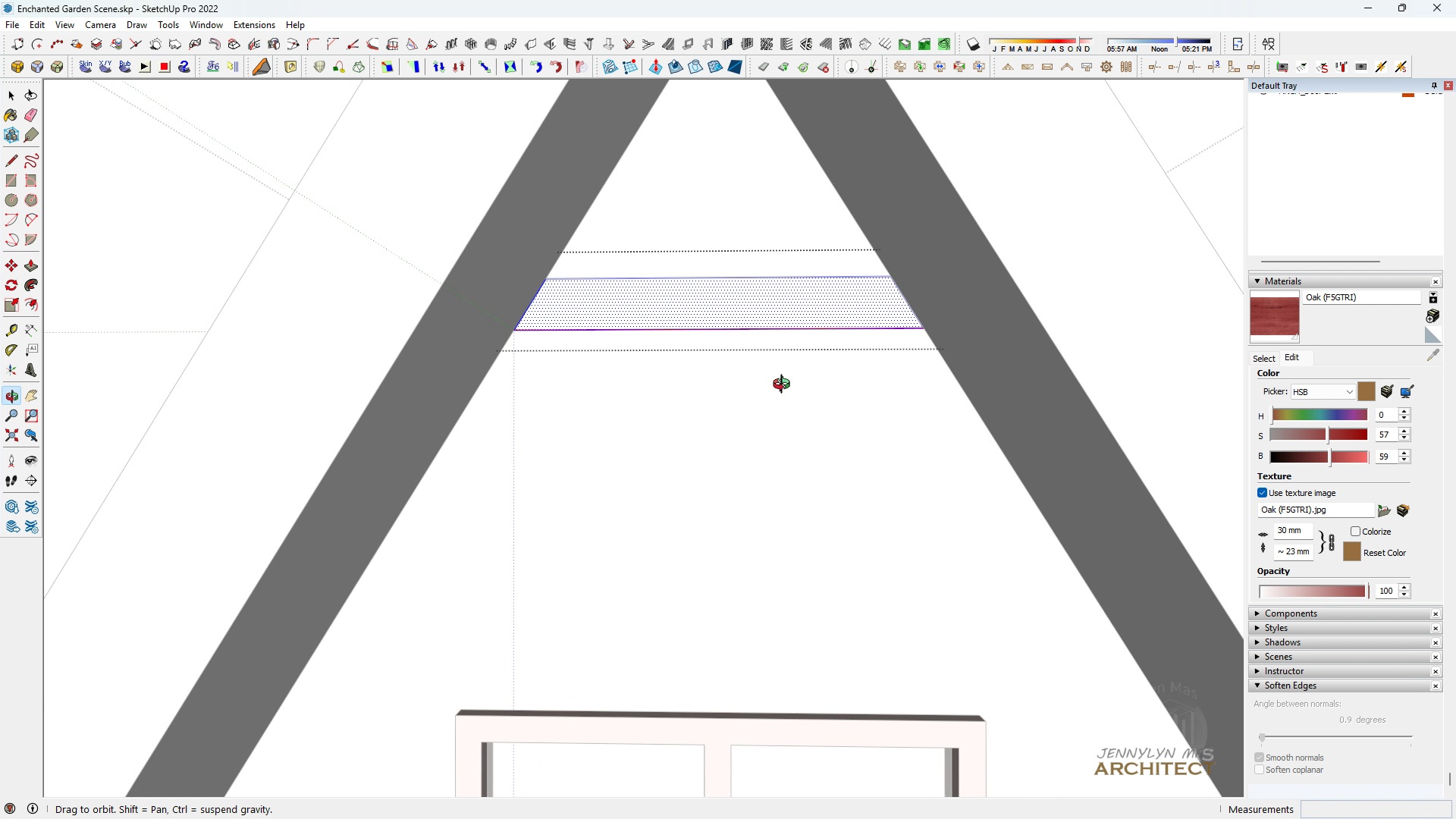 
key(P)
 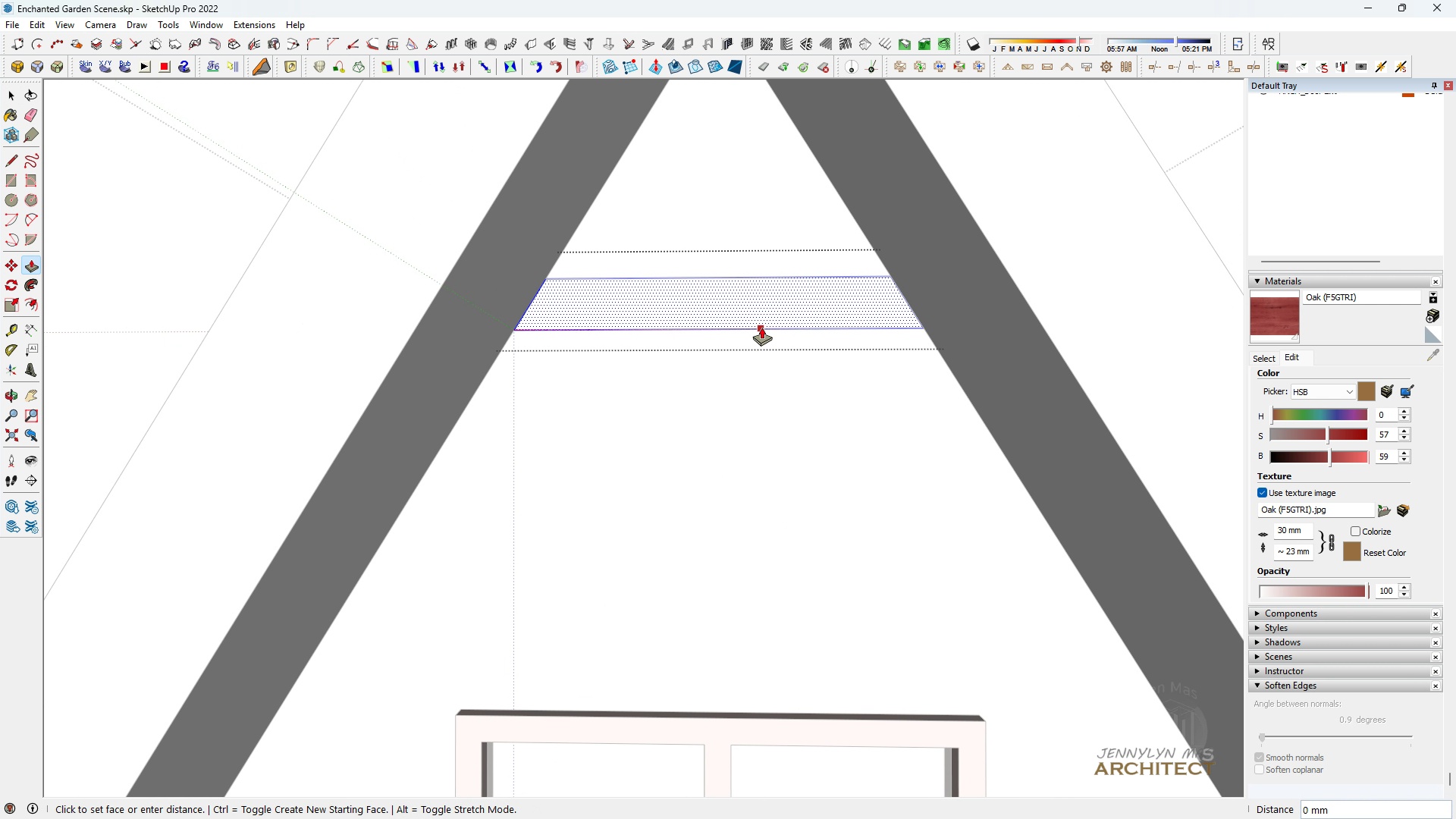 
left_click([761, 327])
 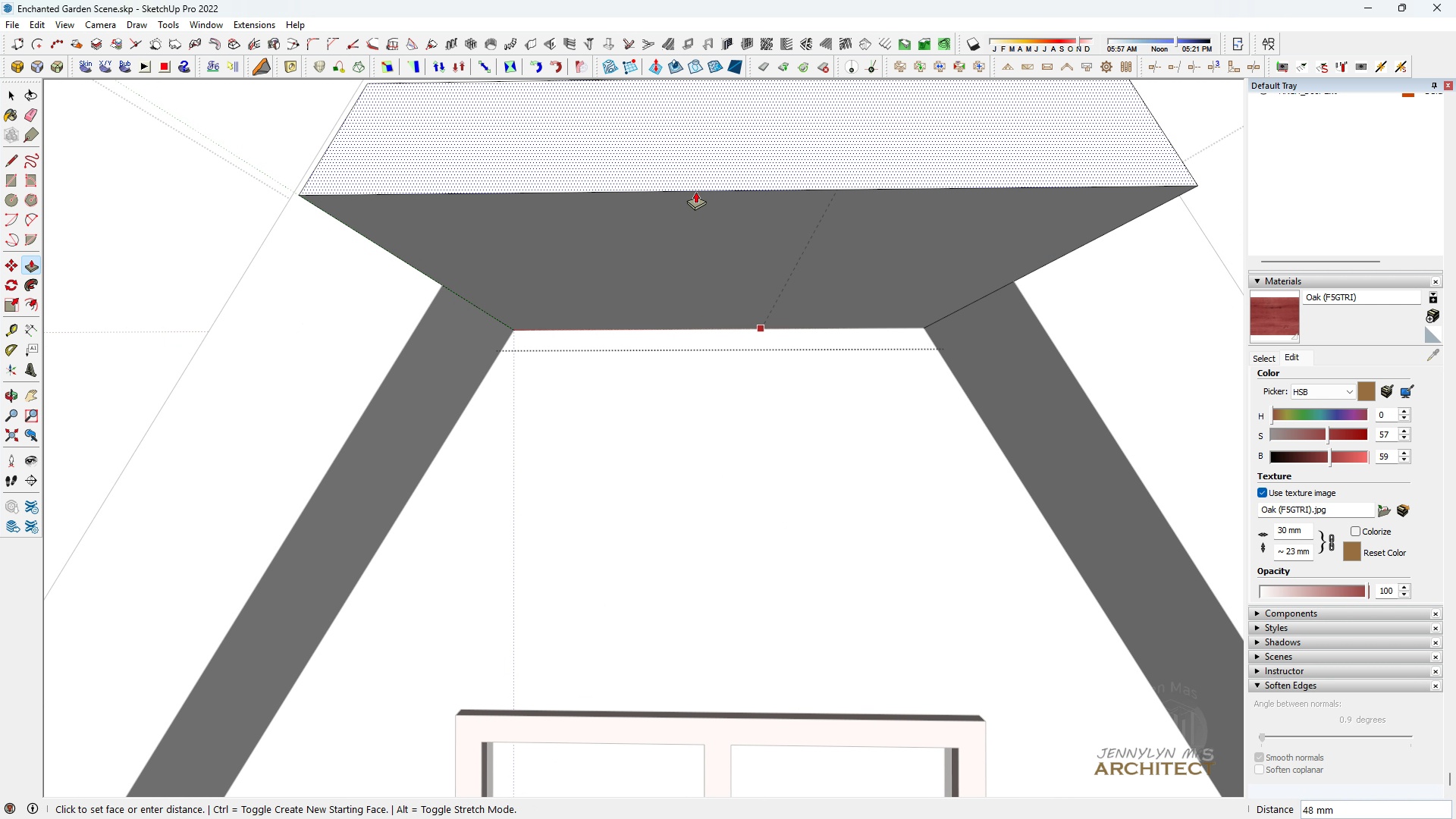 
scroll: coordinate [705, 224], scroll_direction: up, amount: 1.0
 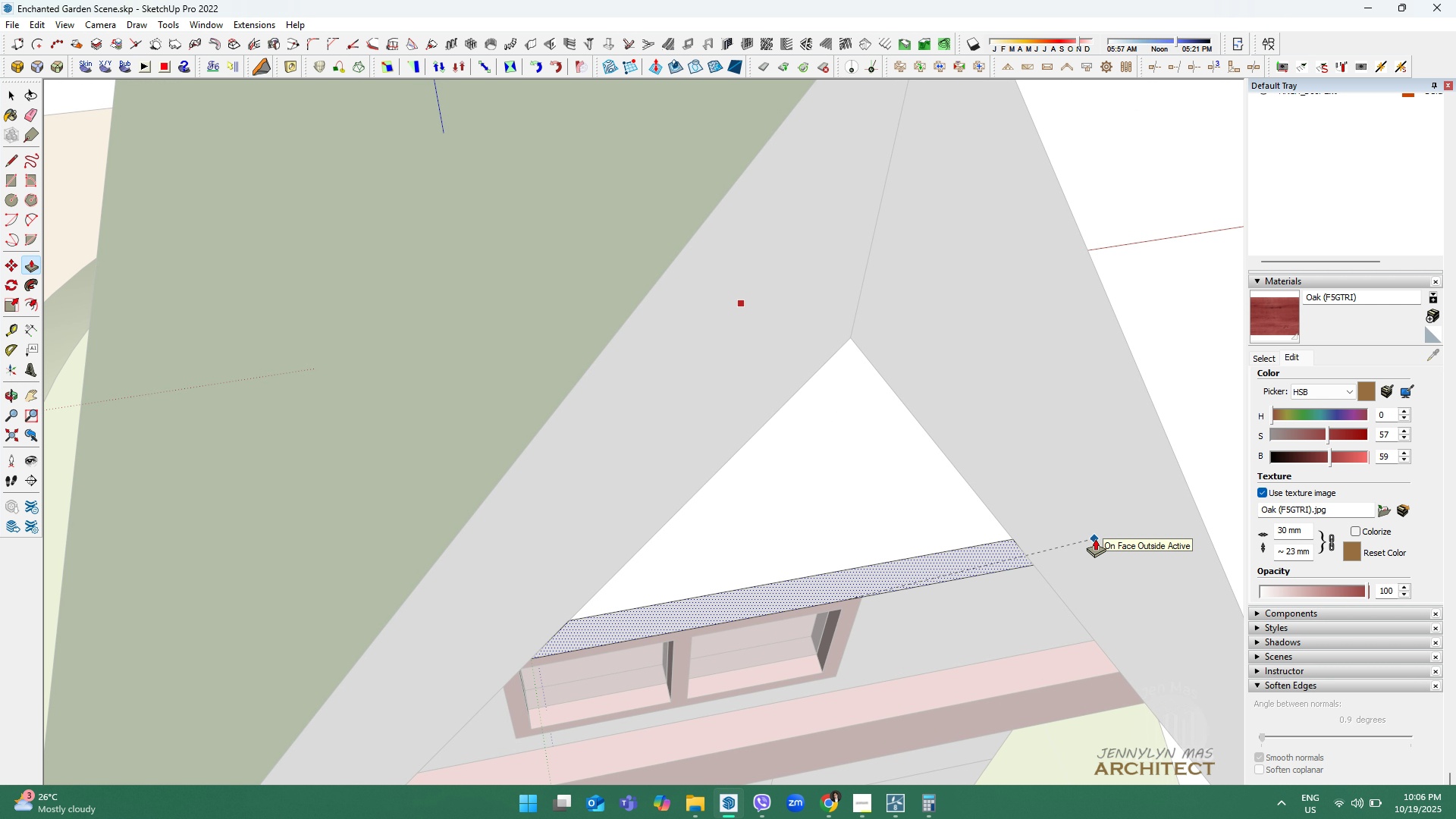 
key(2)
 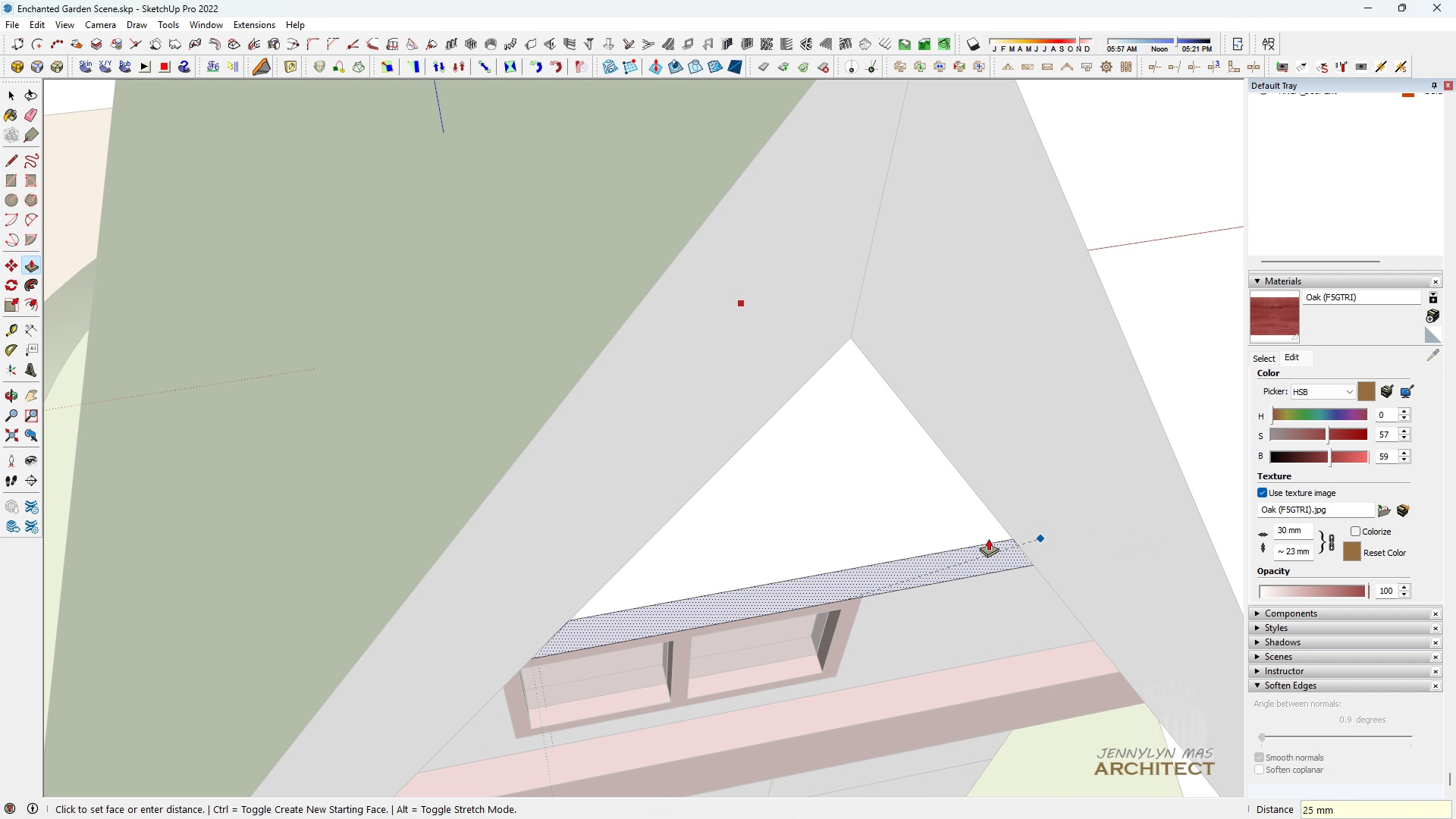 
key(Enter)
 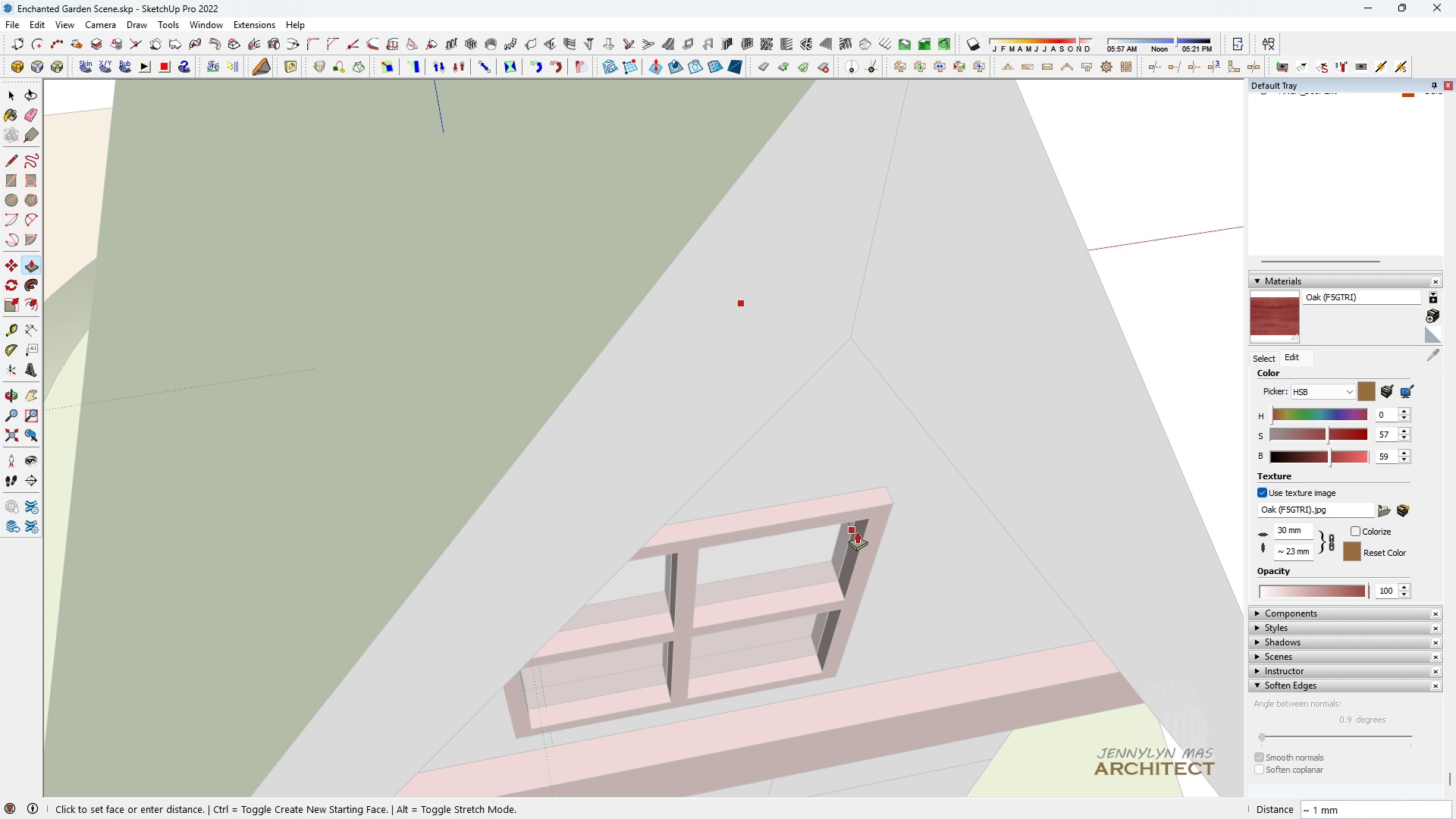 
scroll: coordinate [814, 399], scroll_direction: down, amount: 1.0
 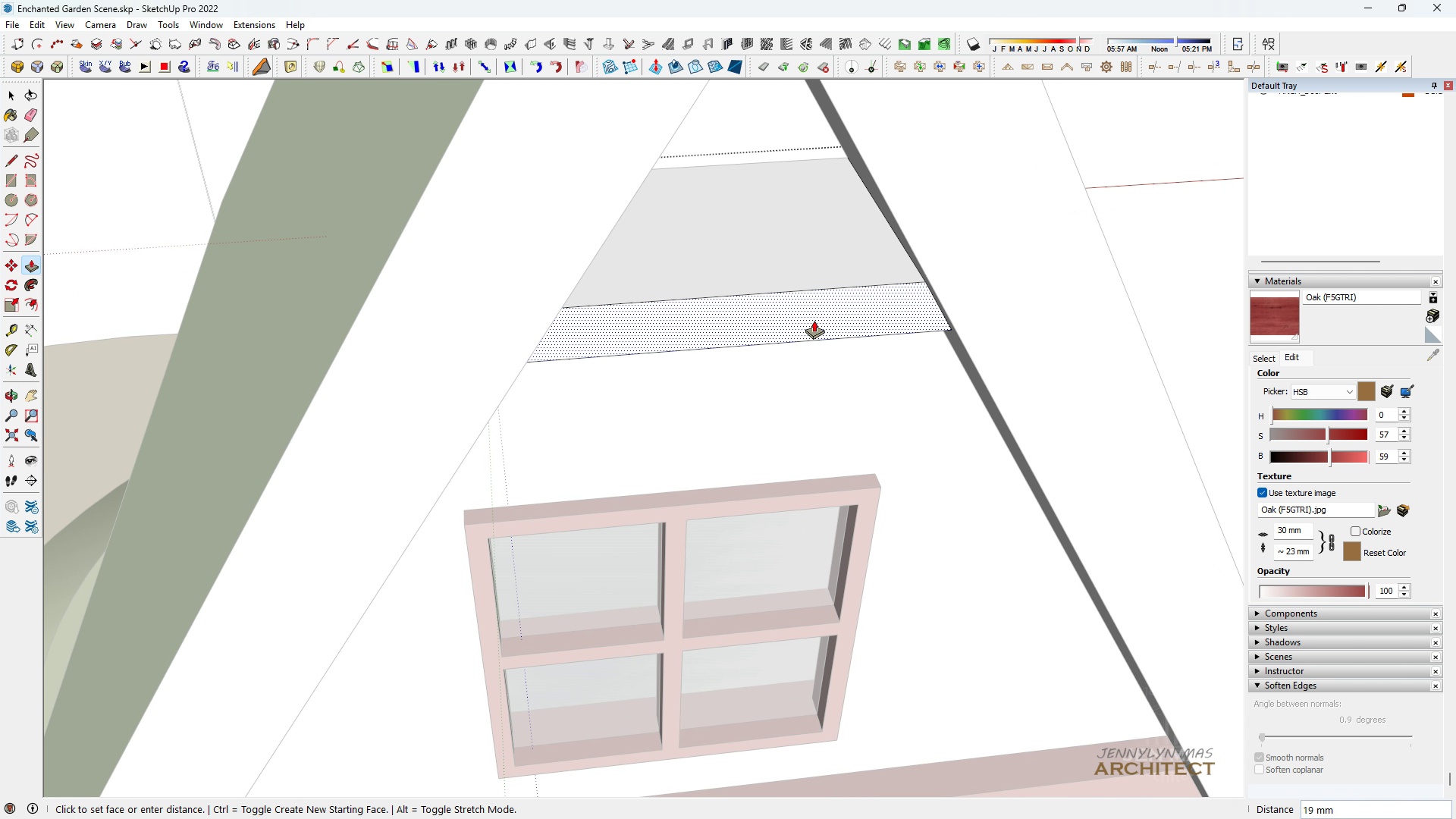 
key(2)
 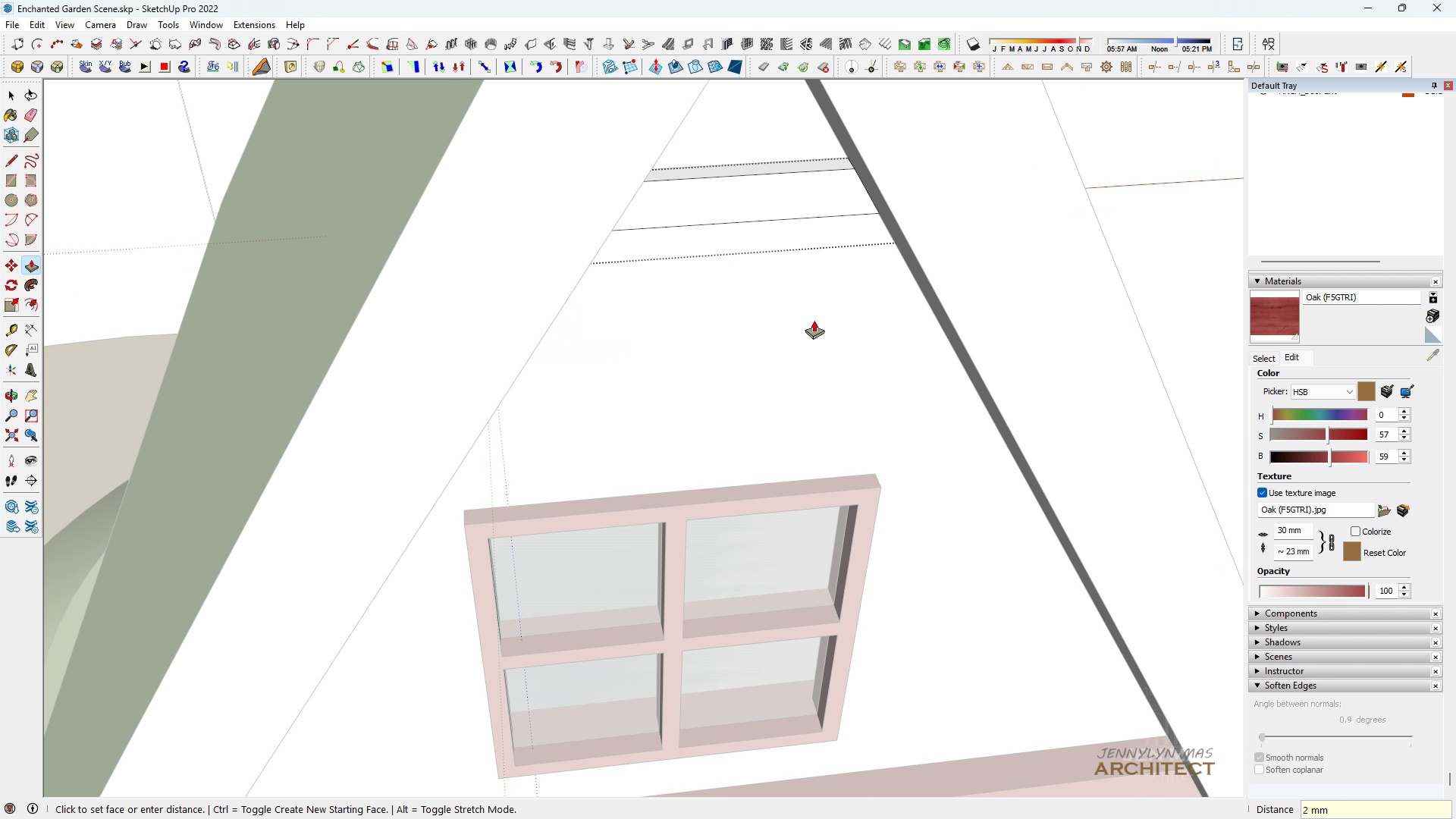 
key(Enter)
 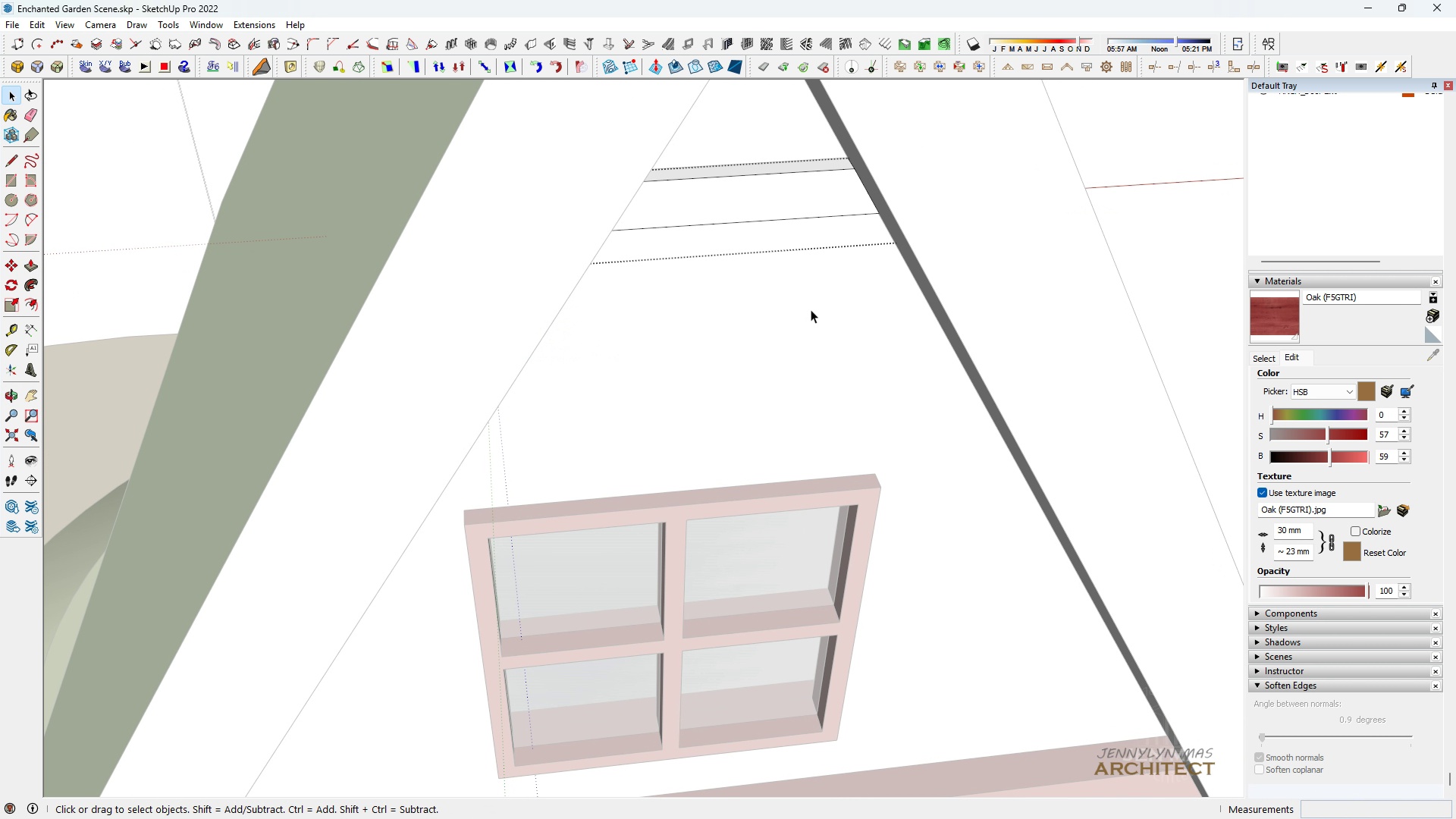 
type( hh l)
 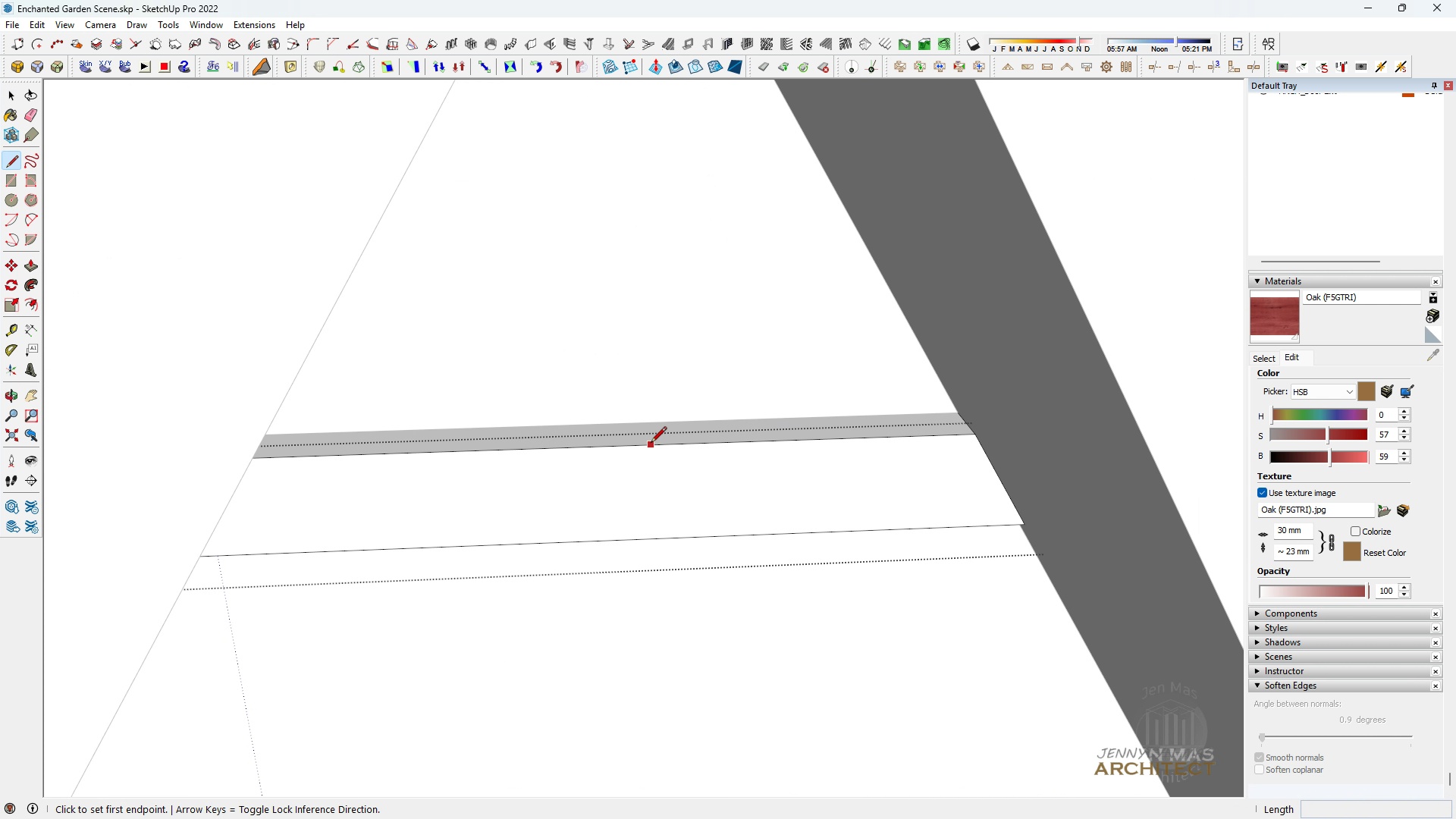 
left_click_drag(start_coordinate=[755, 203], to_coordinate=[759, 442])
 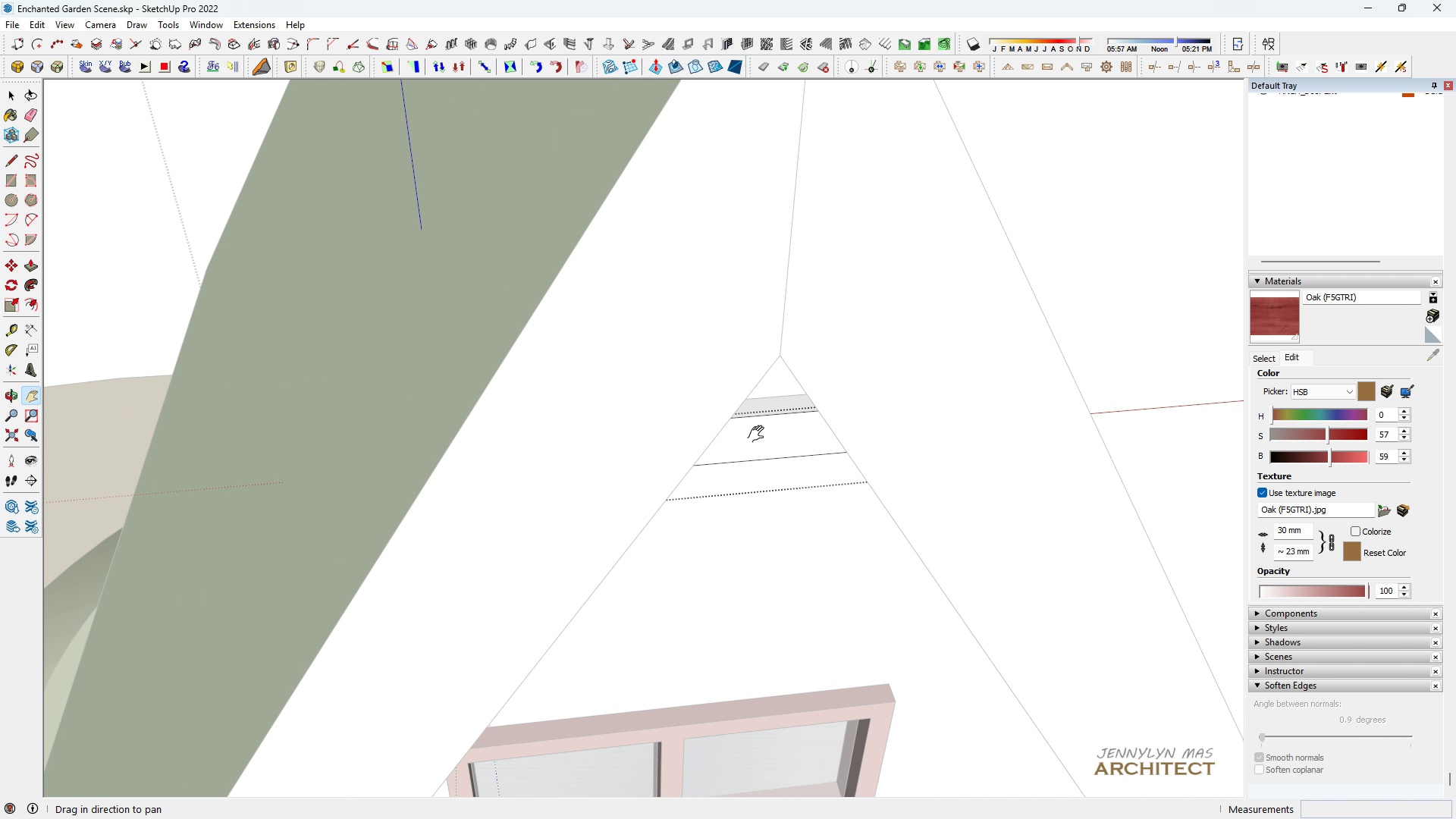 
scroll: coordinate [731, 347], scroll_direction: up, amount: 7.0
 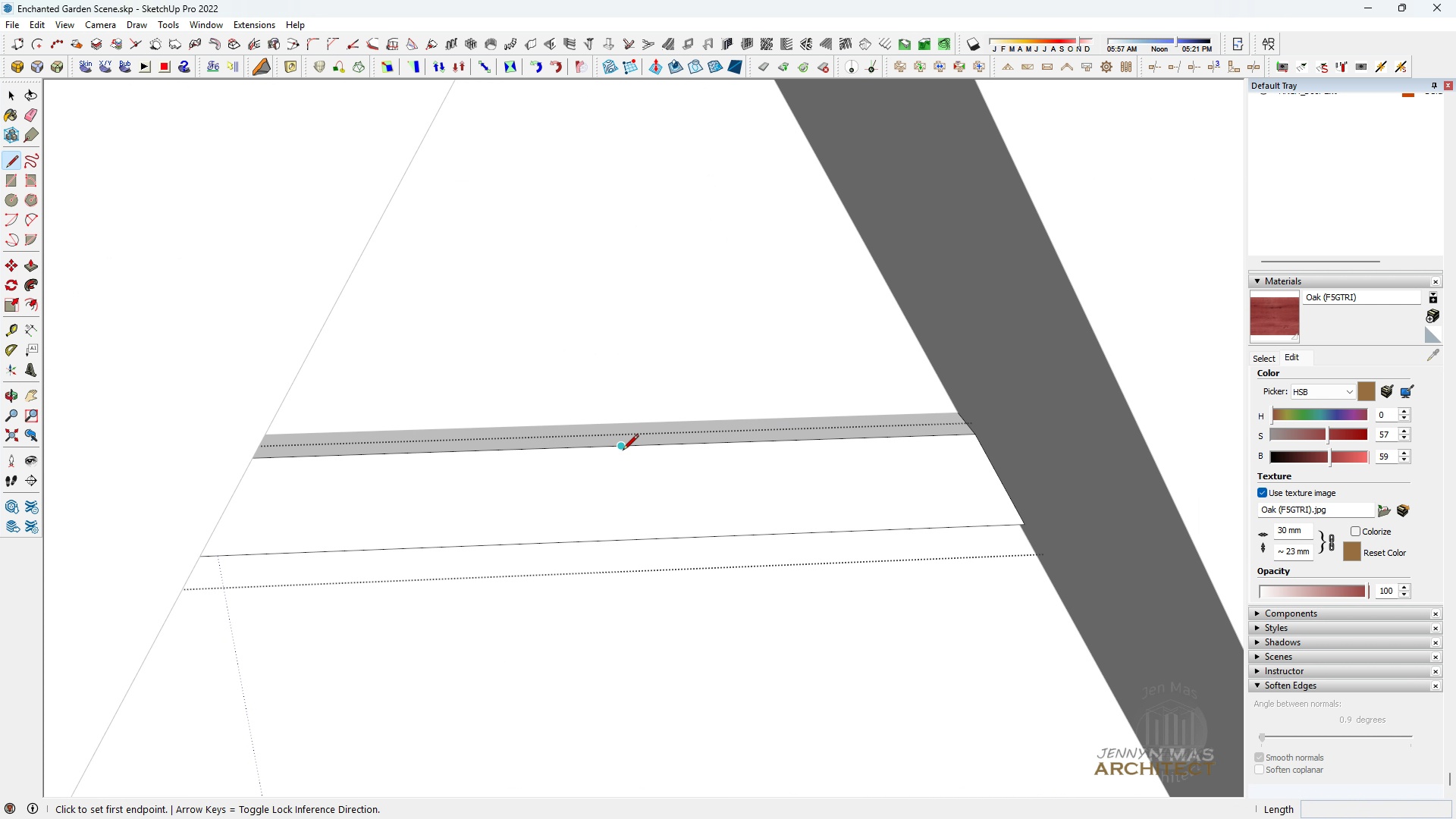 
left_click([620, 450])
 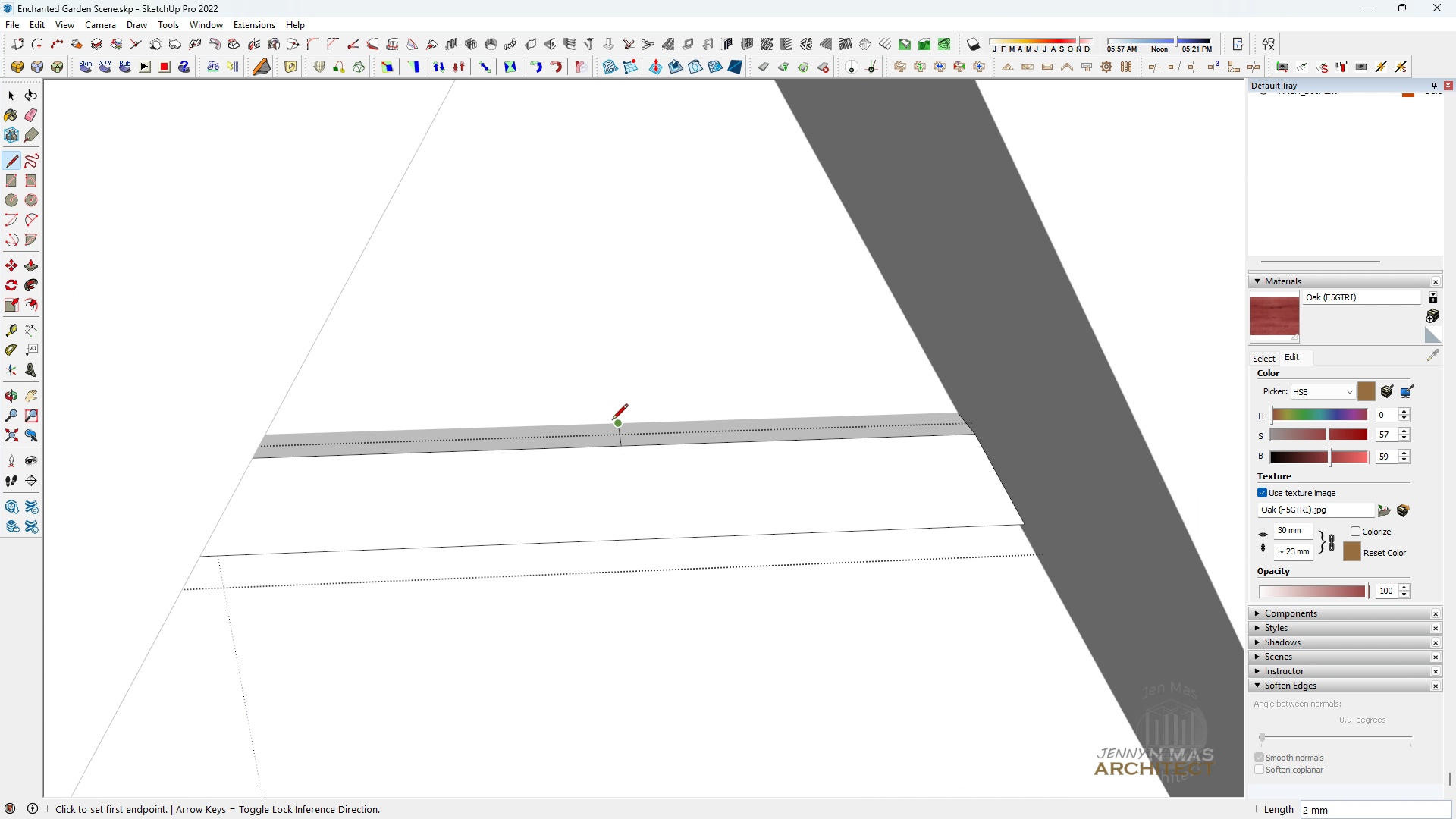 
scroll: coordinate [632, 444], scroll_direction: down, amount: 8.0
 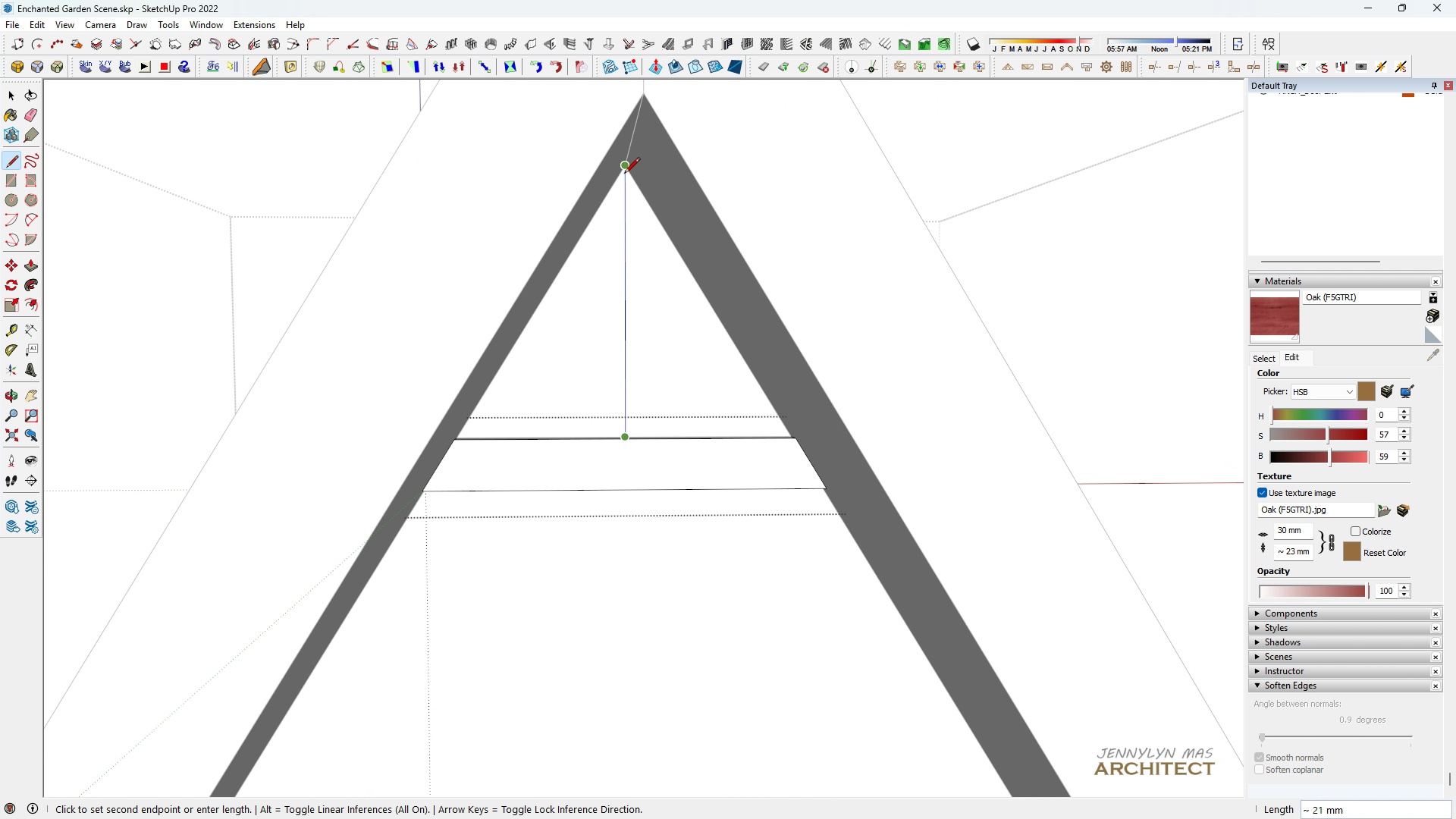 
left_click([623, 174])
 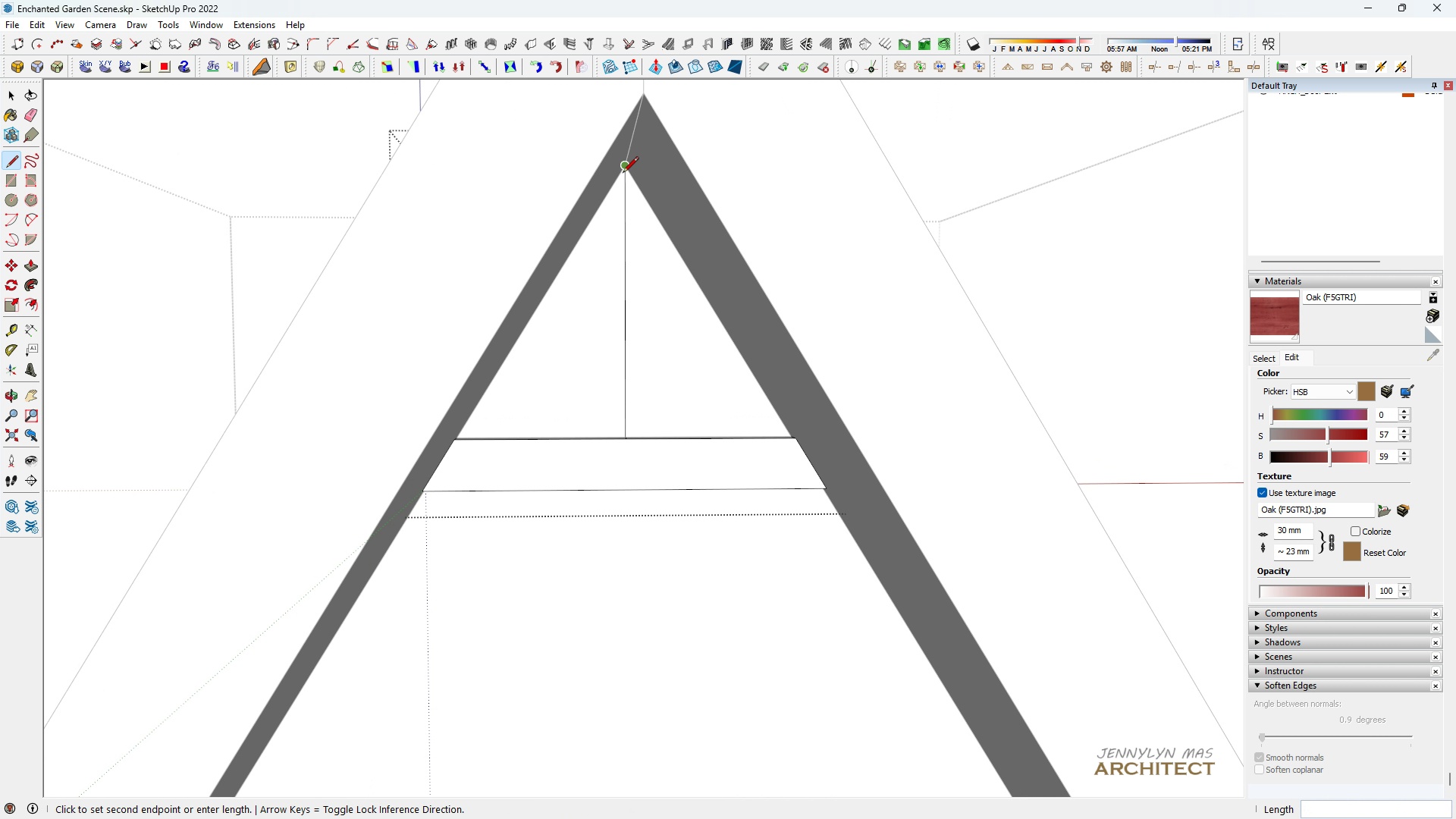 
scroll: coordinate [629, 601], scroll_direction: up, amount: 10.0
 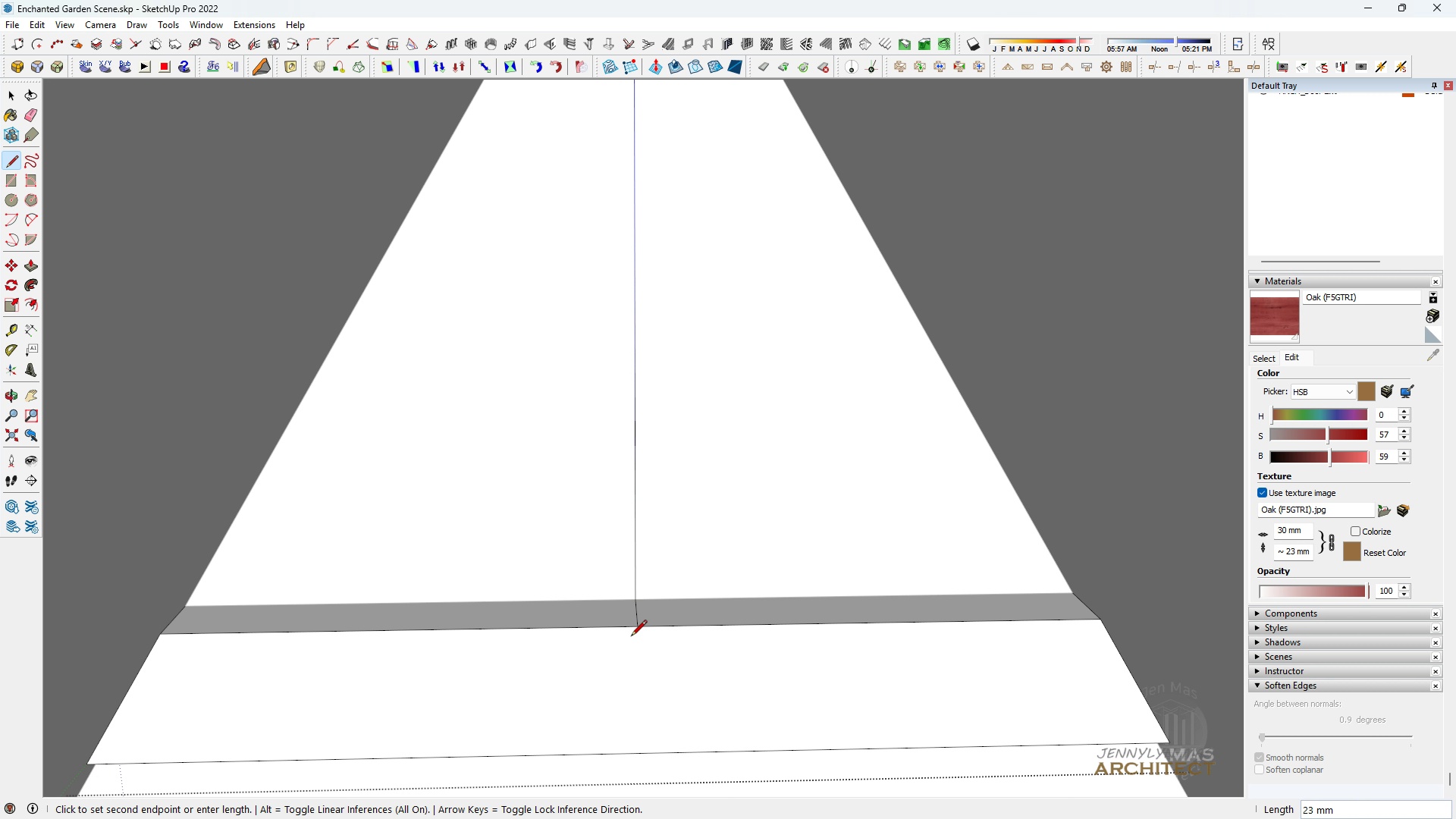 
key(L)
 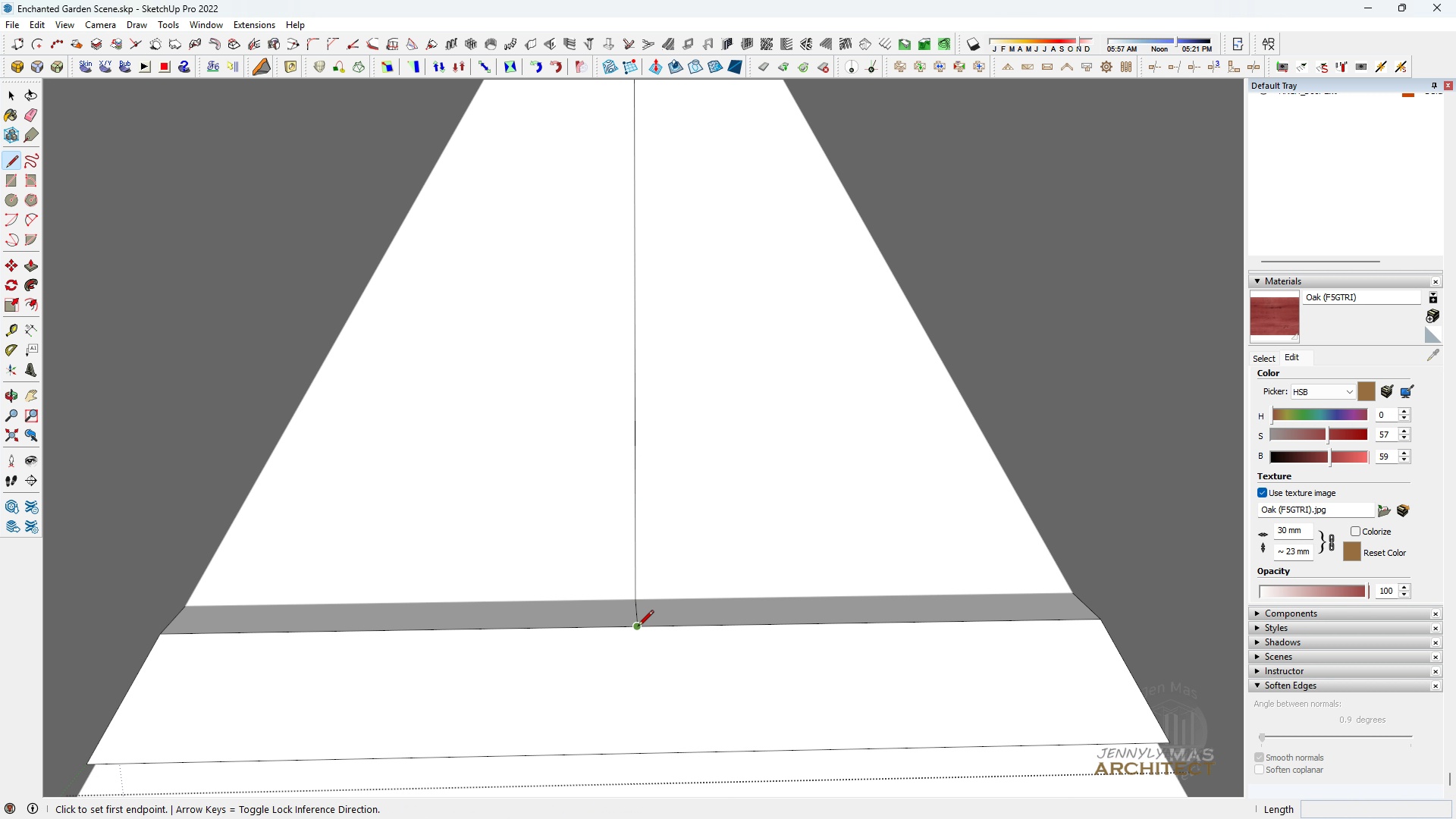 
left_click([638, 627])
 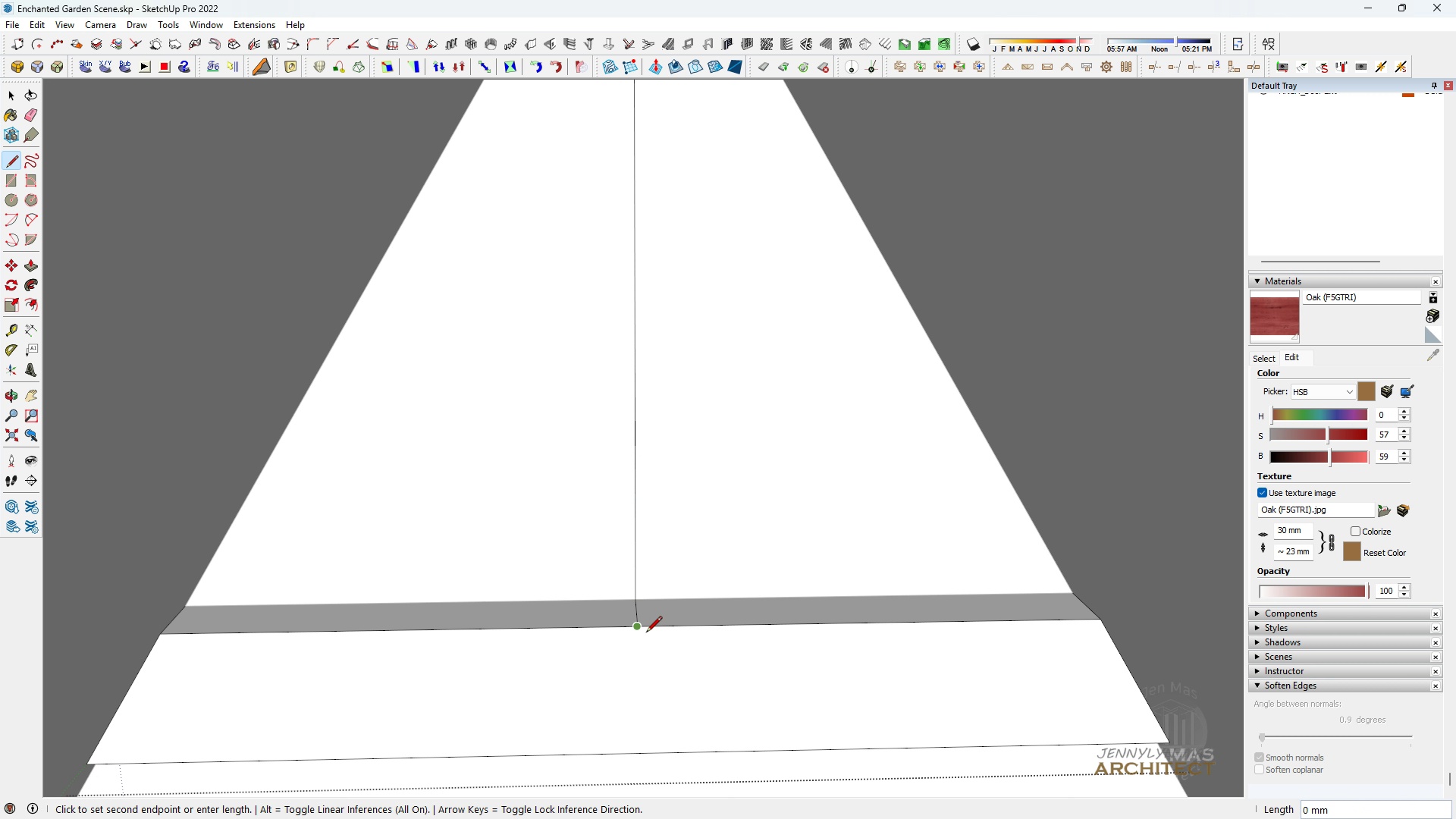 
key(R)
 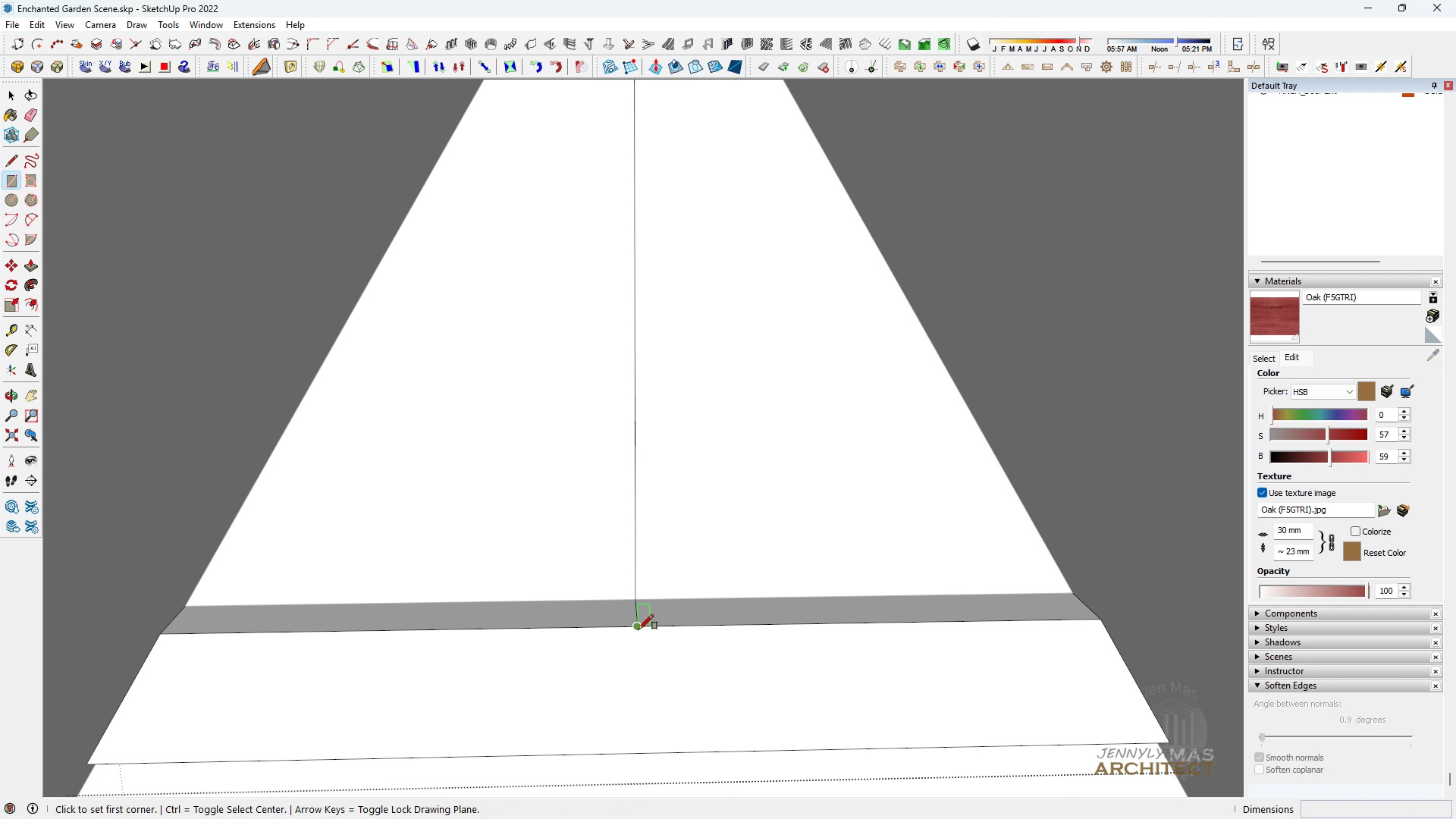 
left_click_drag(start_coordinate=[639, 629], to_coordinate=[635, 603])
 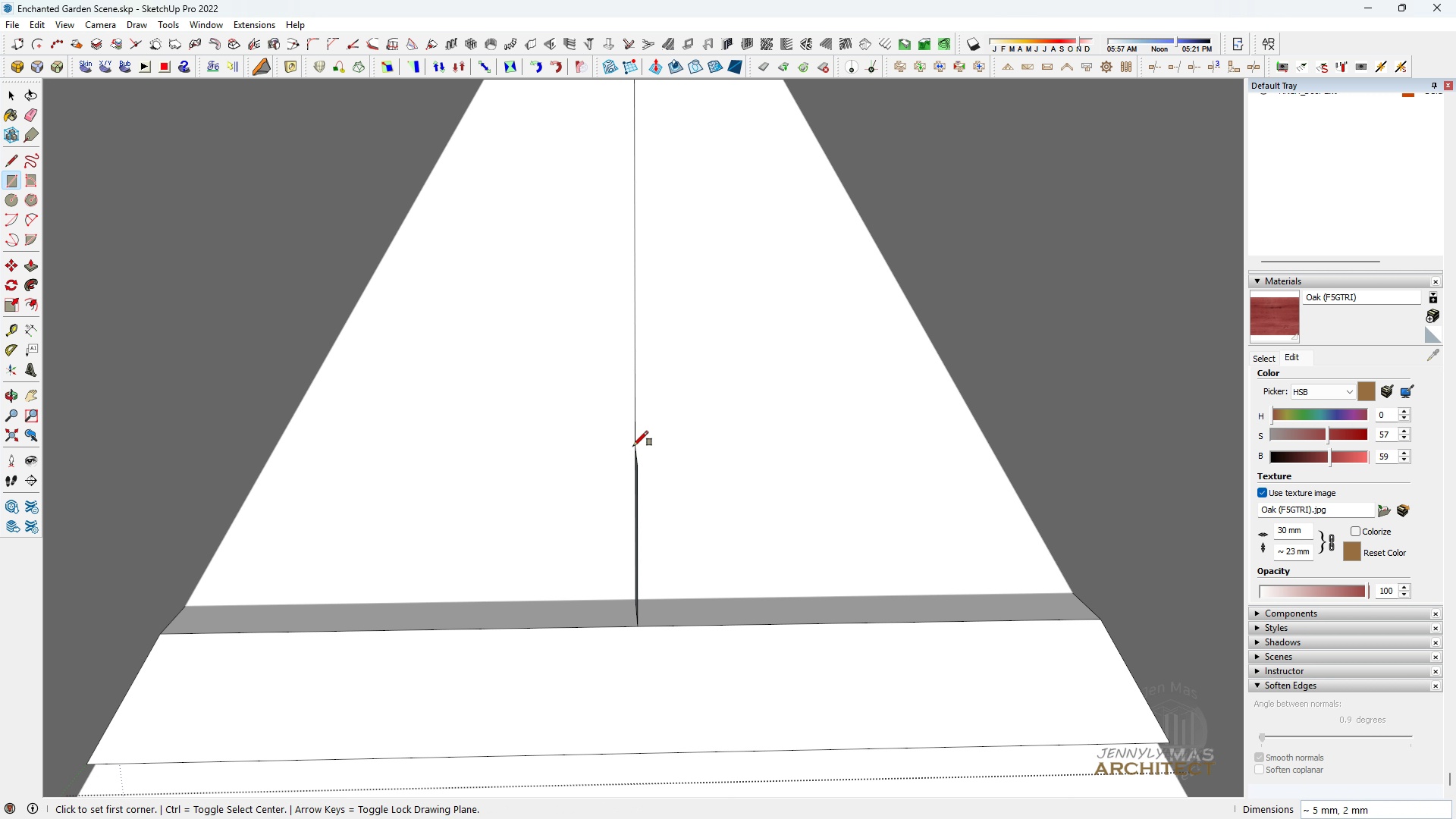 
left_click([633, 446])
 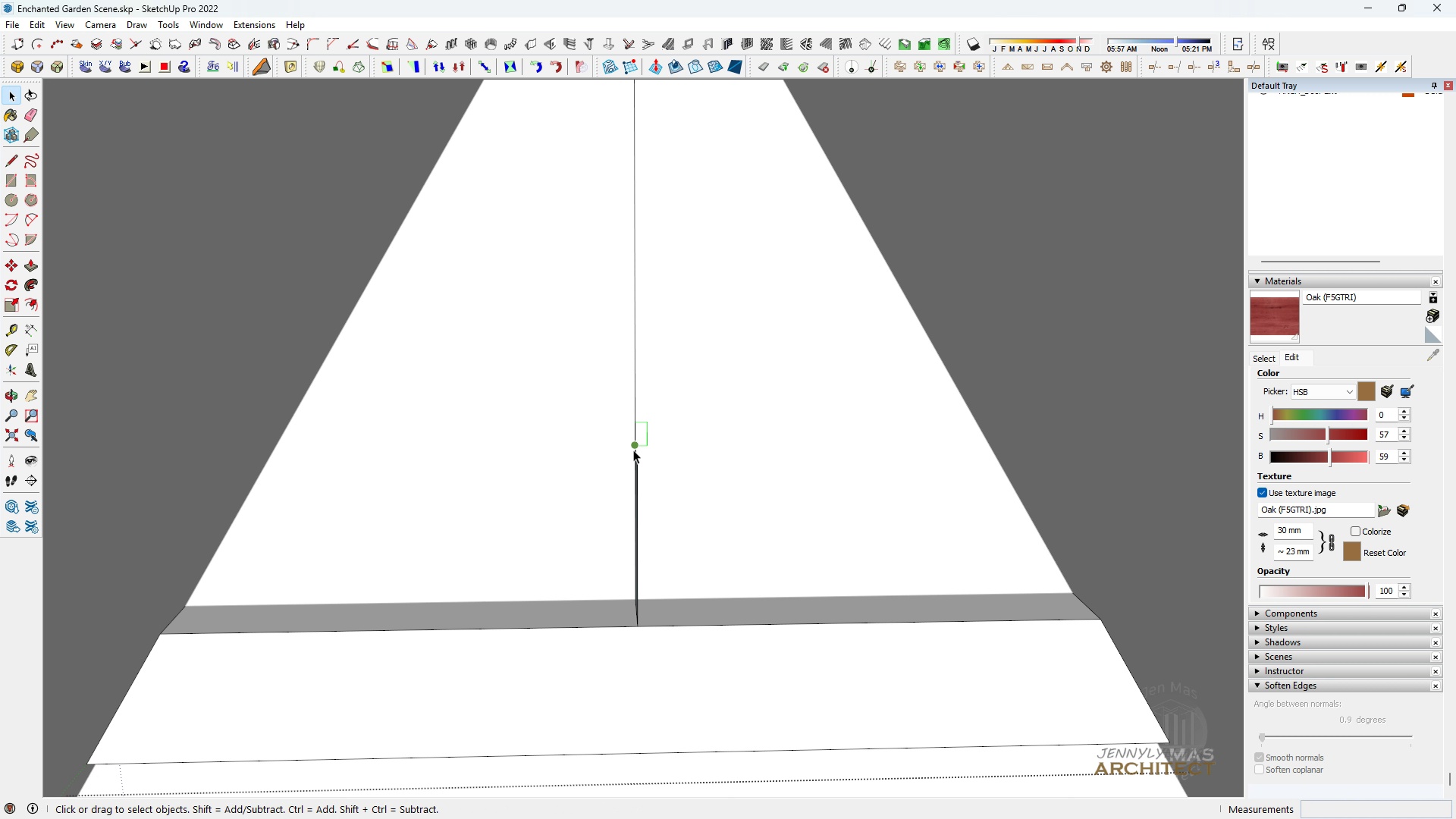 
key(Space)
 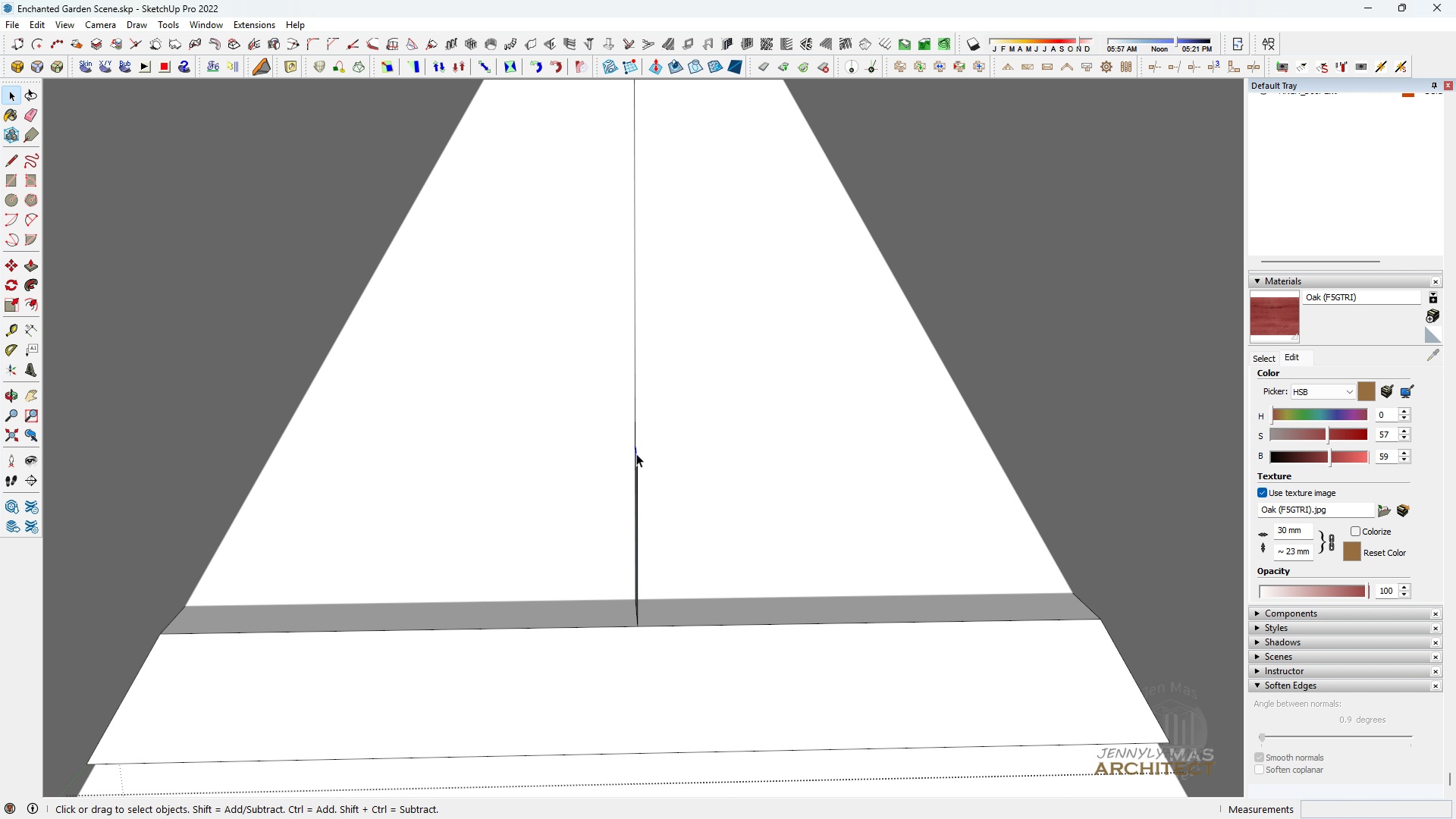 
left_click([636, 453])
 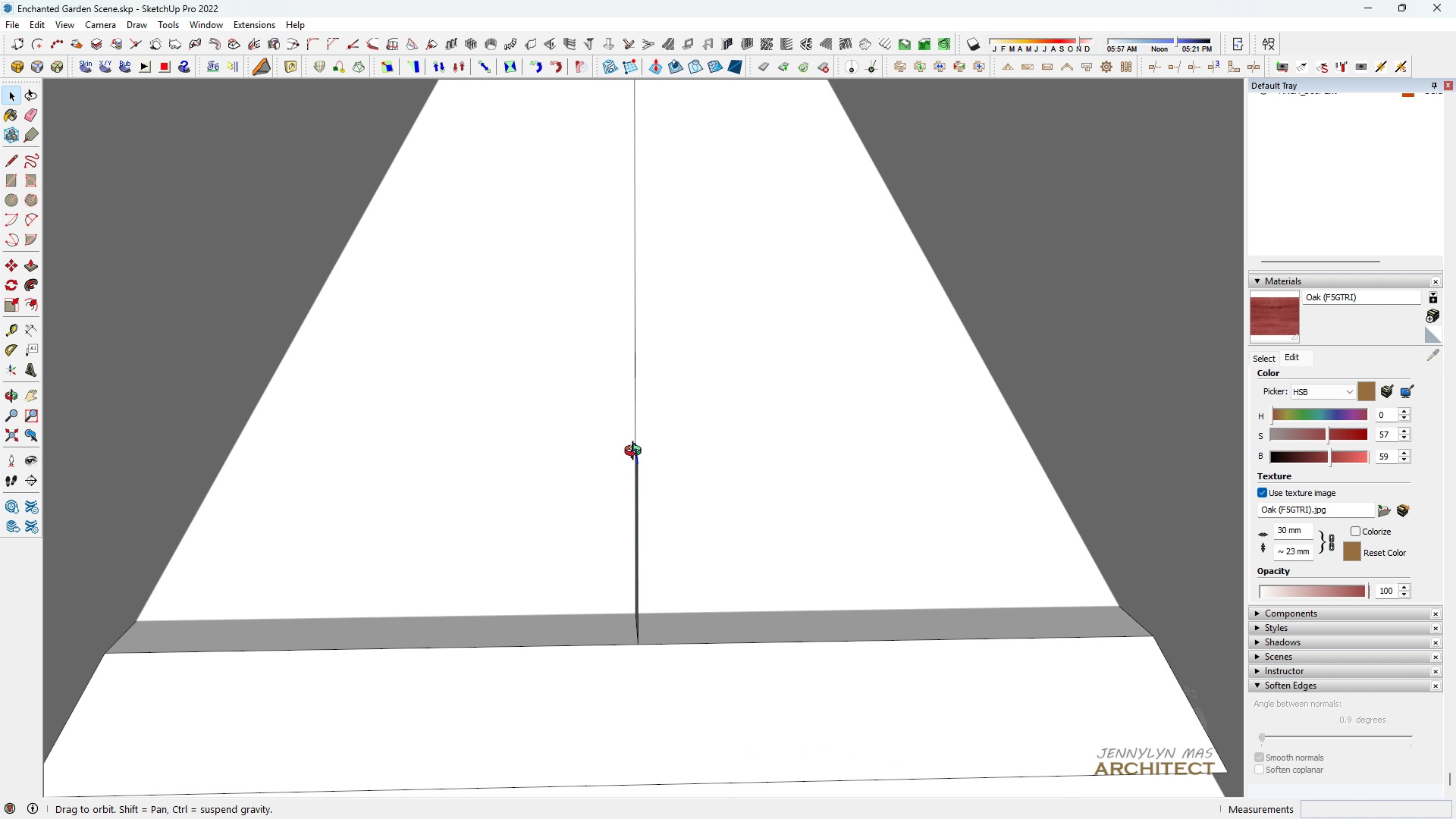 
scroll: coordinate [634, 469], scroll_direction: up, amount: 1.0
 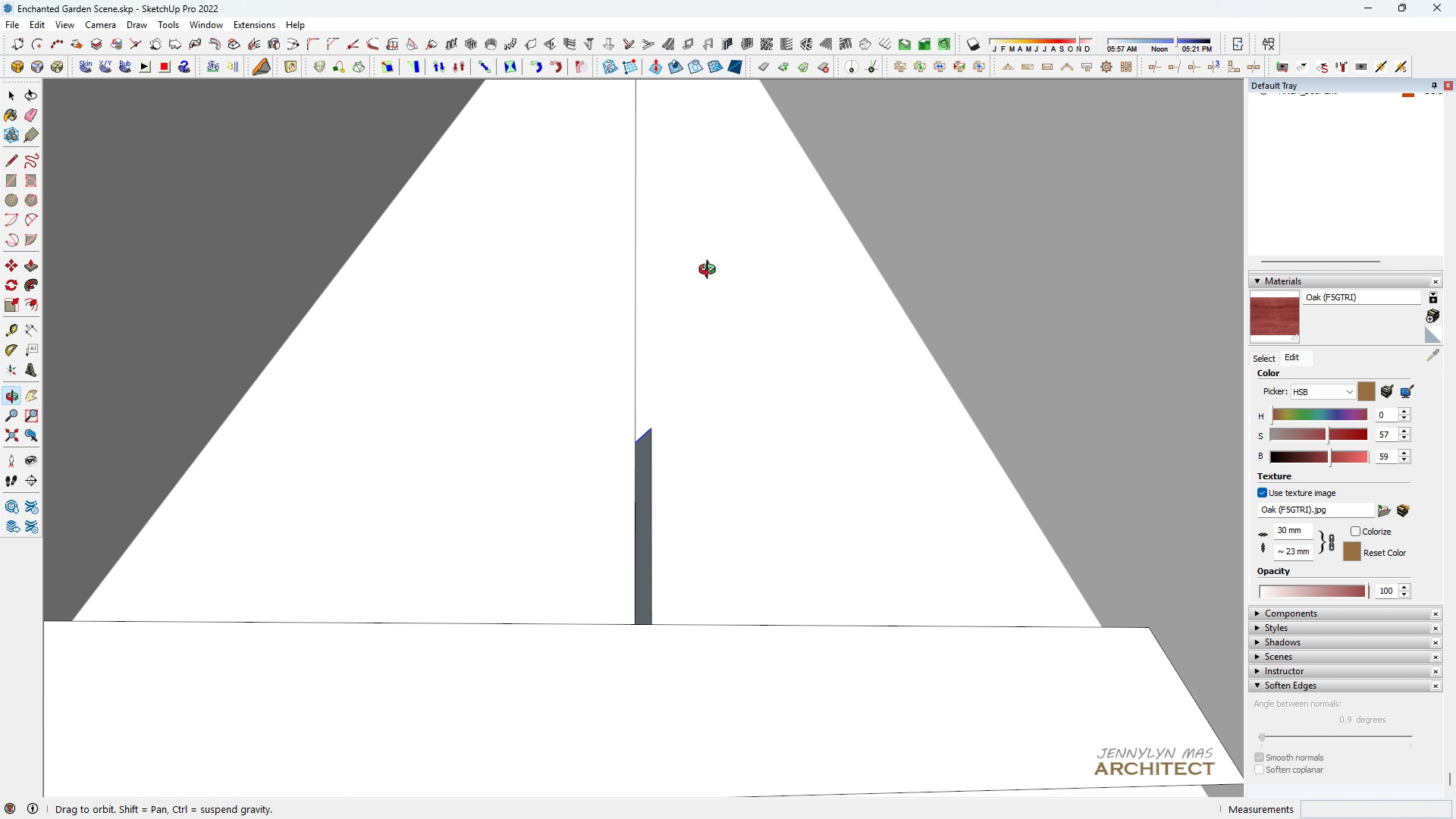 
scroll: coordinate [711, 272], scroll_direction: down, amount: 3.0
 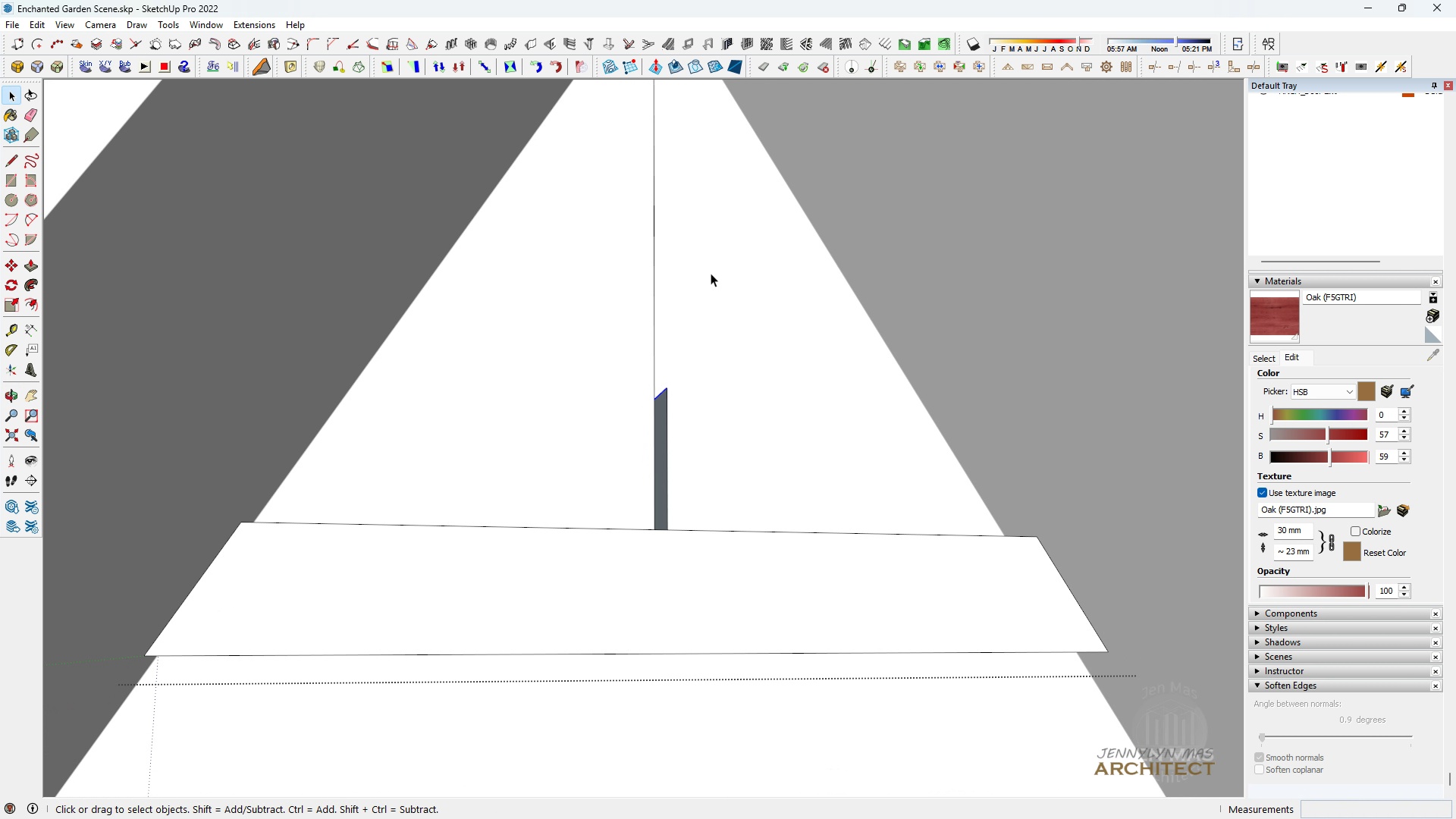 
type( hh m)
 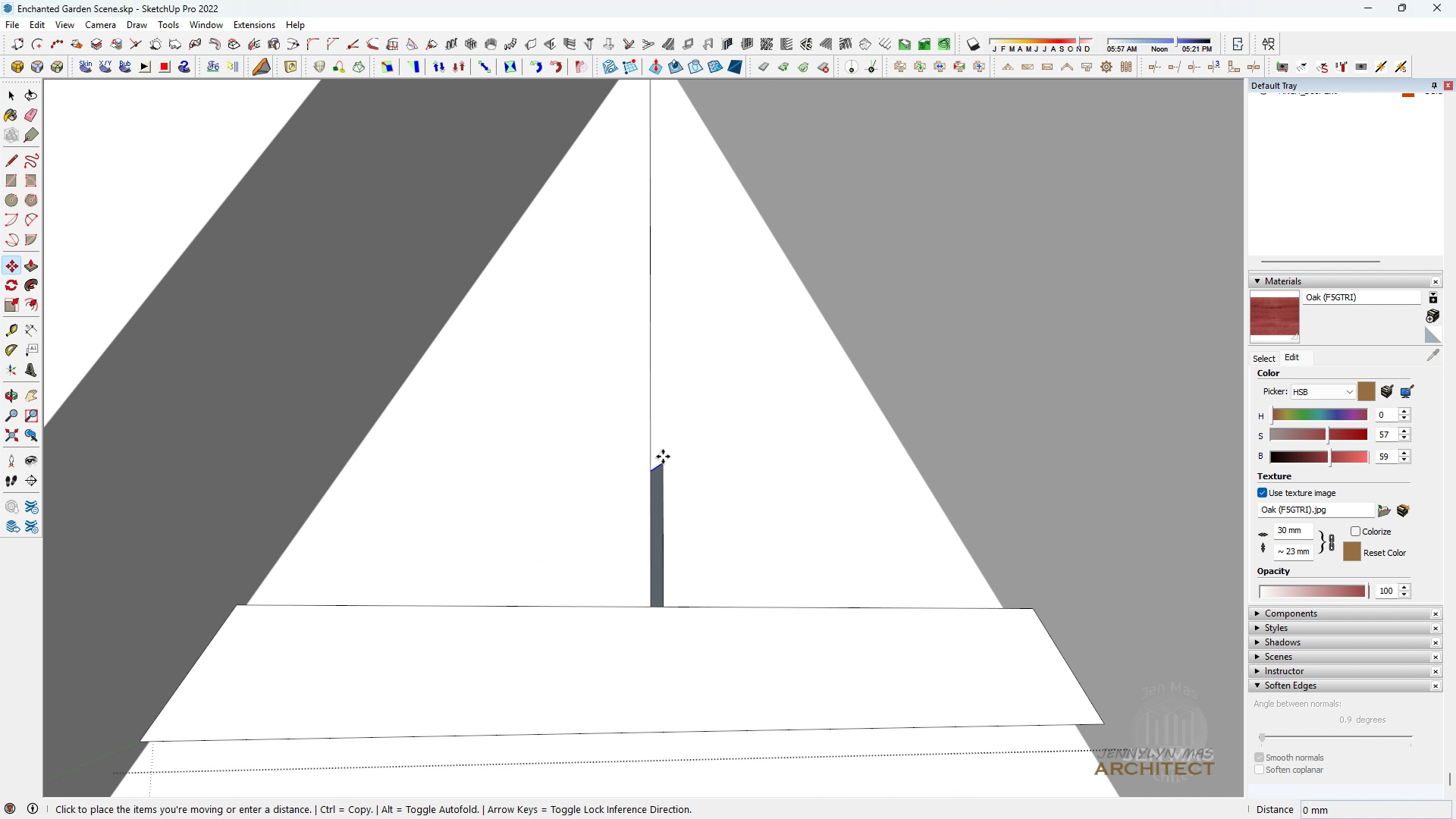 
left_click_drag(start_coordinate=[679, 321], to_coordinate=[675, 391])
 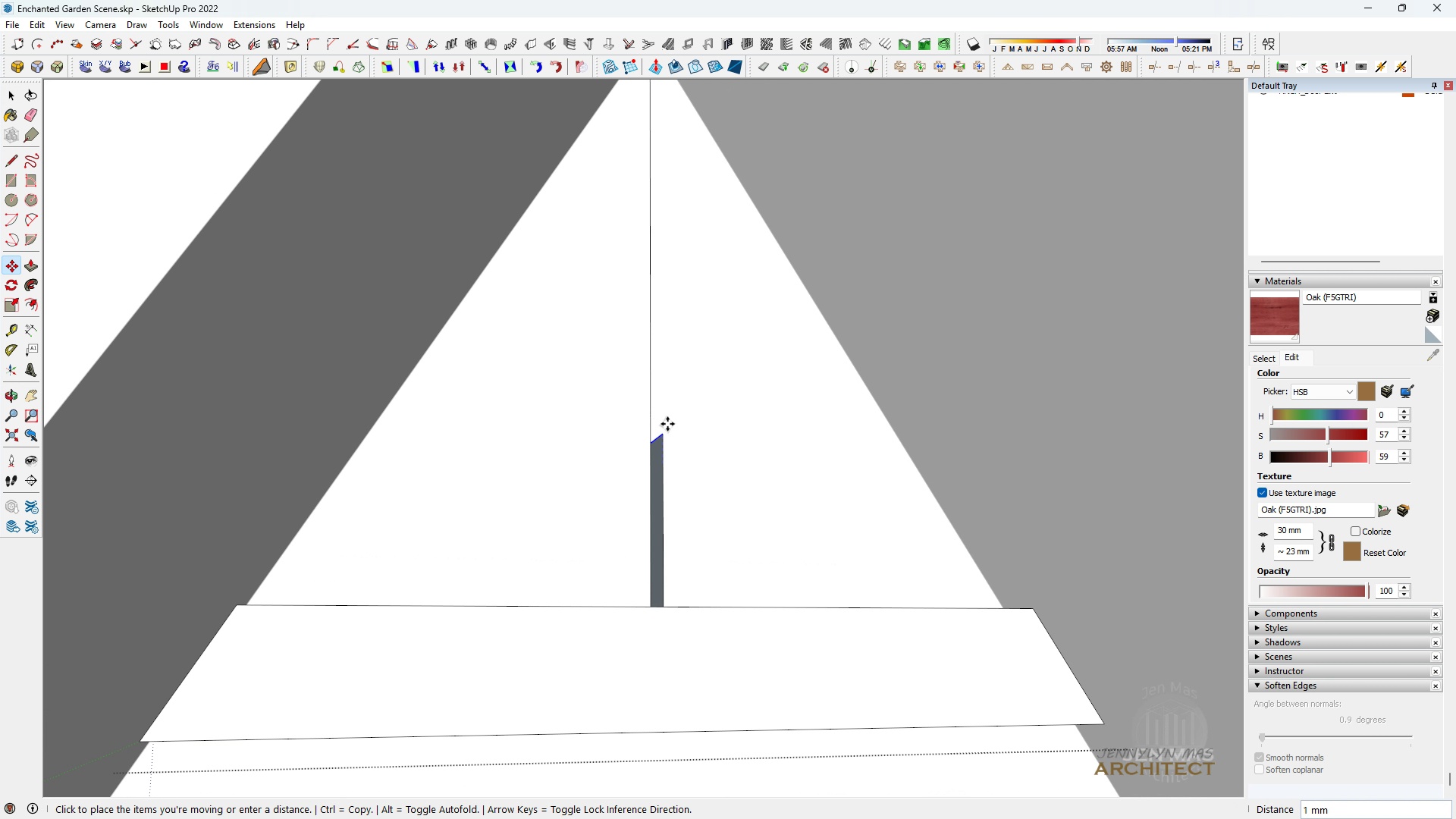 
hold_key(key=ShiftLeft, duration=1.48)
scroll: coordinate [667, 180], scroll_direction: down, amount: 4.0
 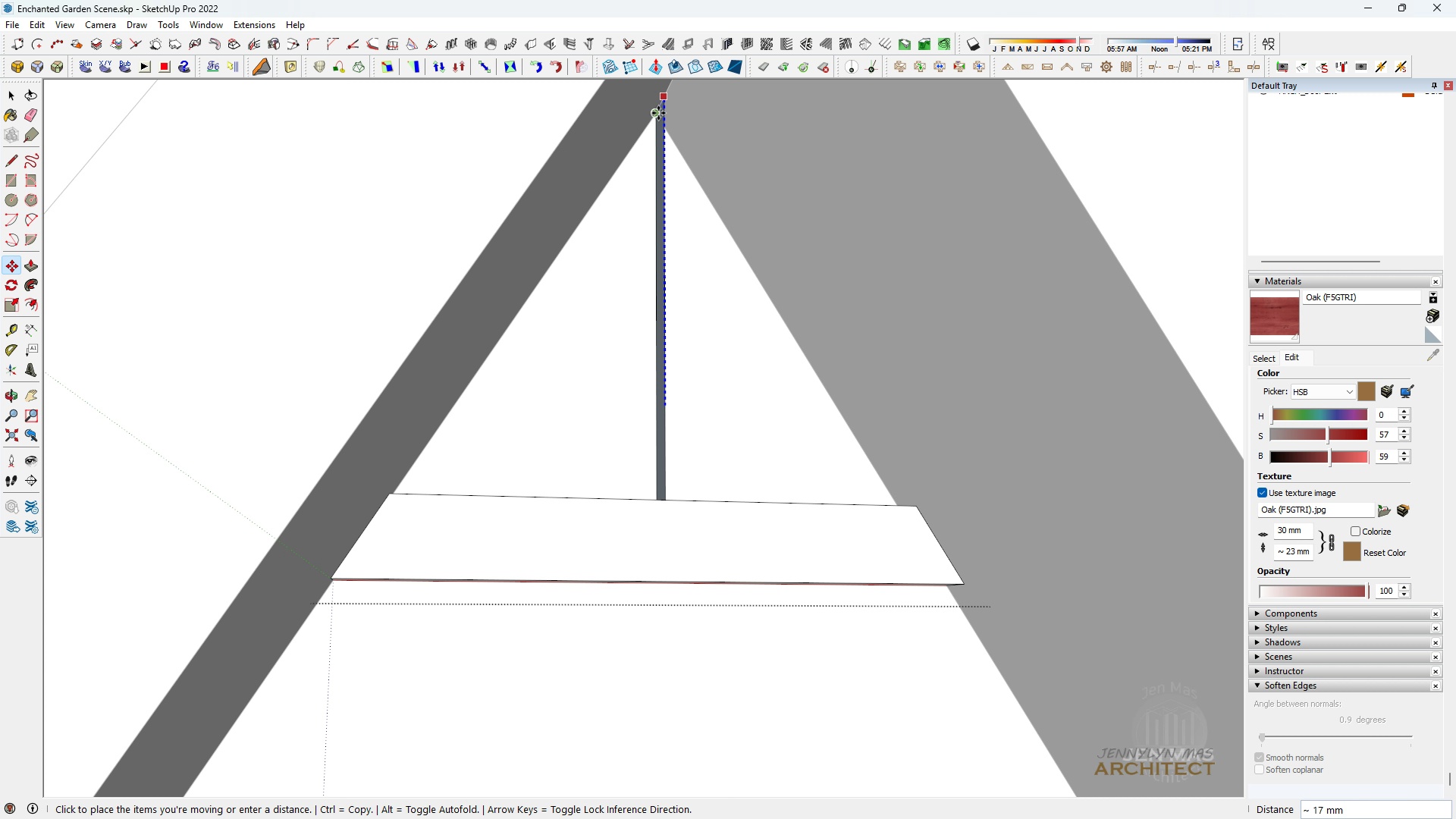 
left_click([658, 113])
 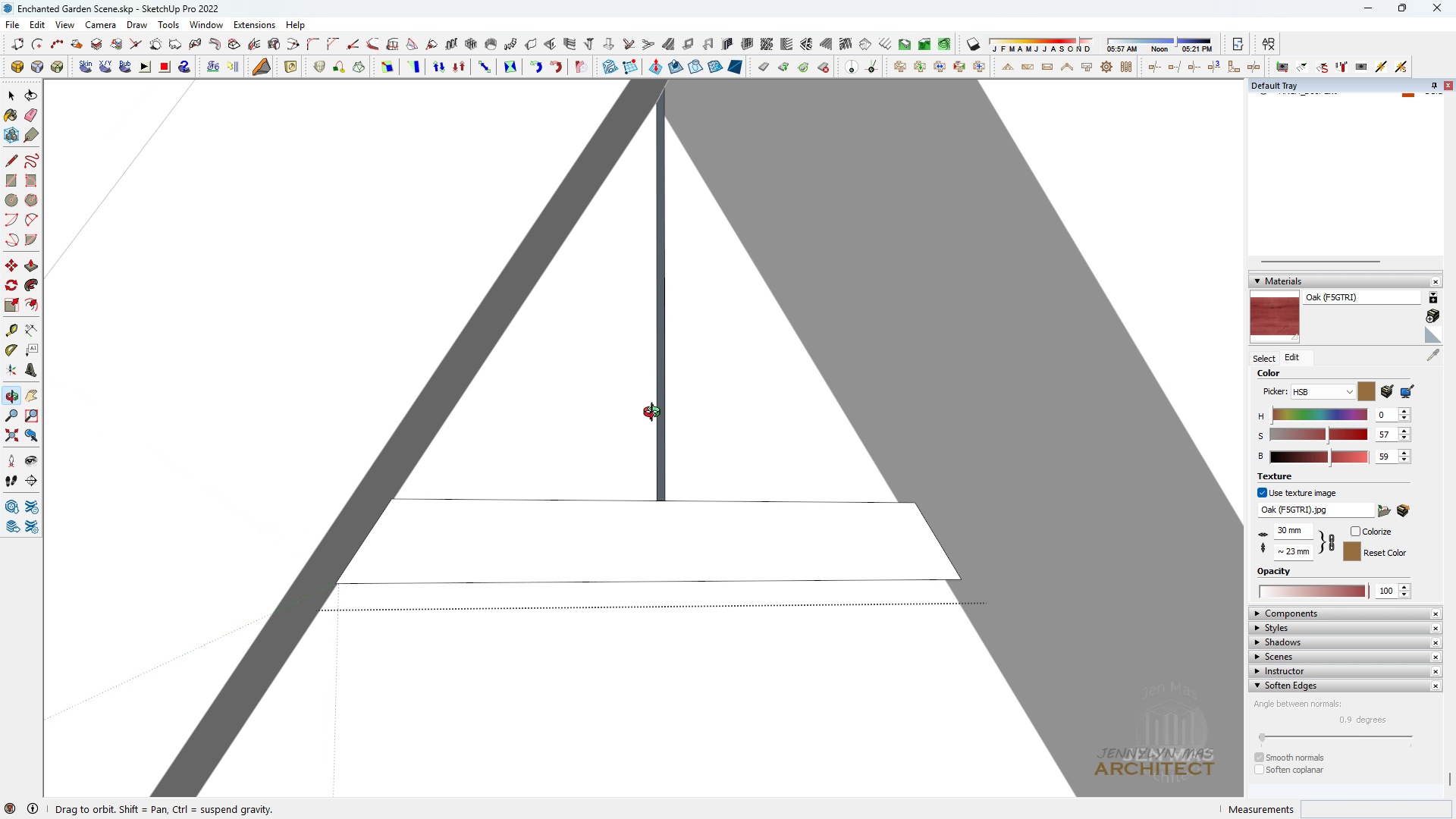 
key(Space)
 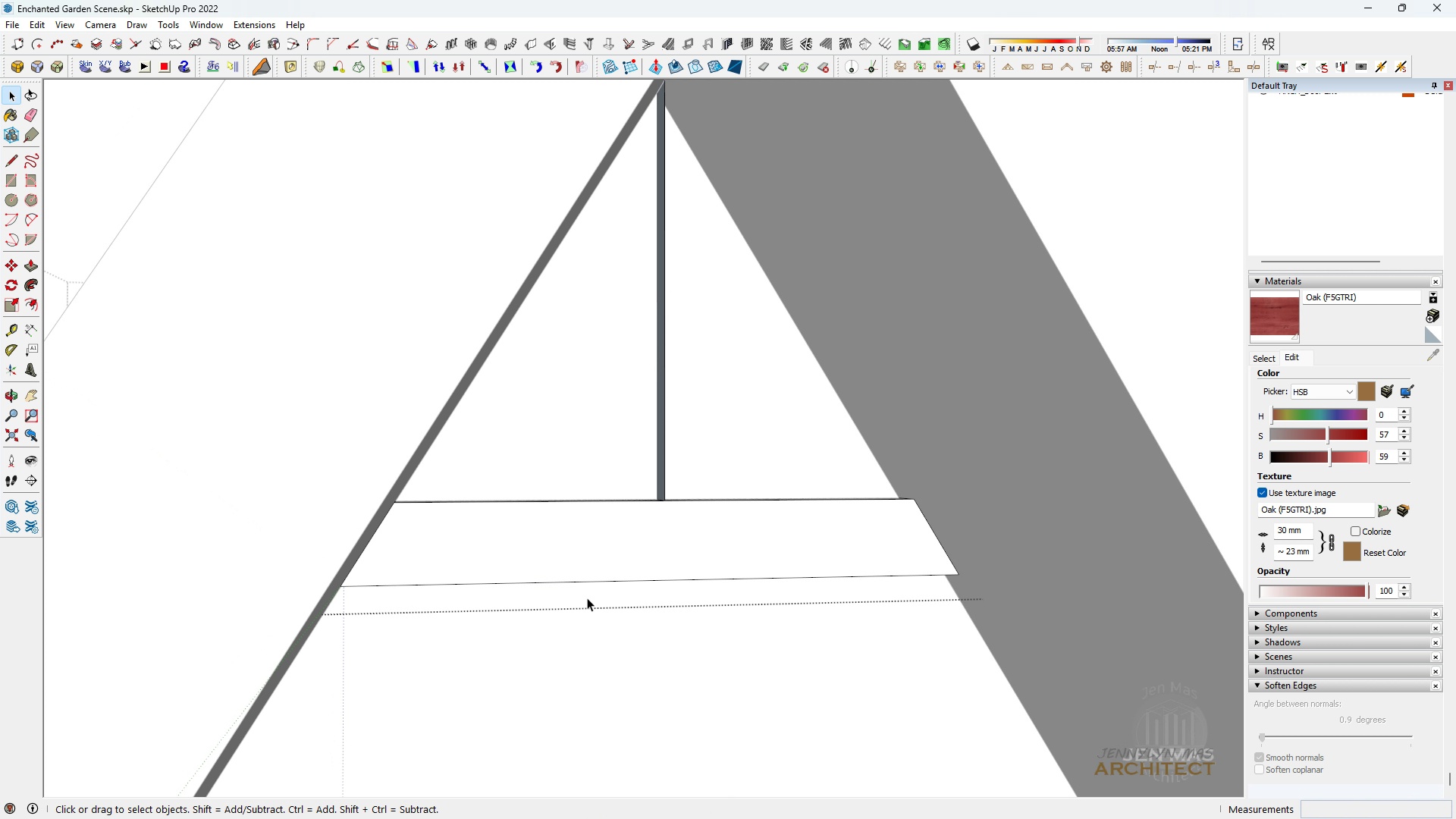 
key(Space)
 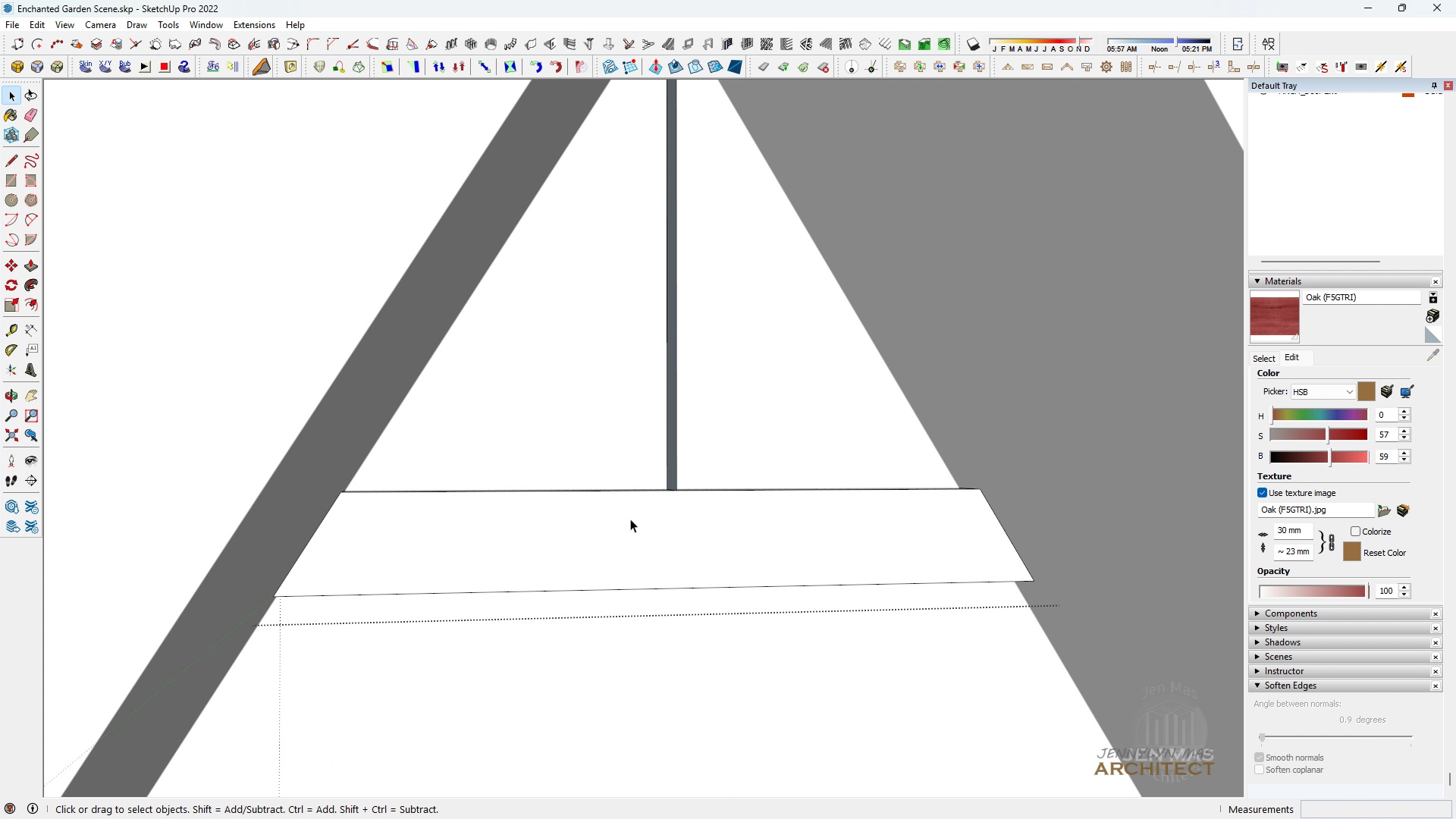 
scroll: coordinate [866, 416], scroll_direction: up, amount: 6.0
 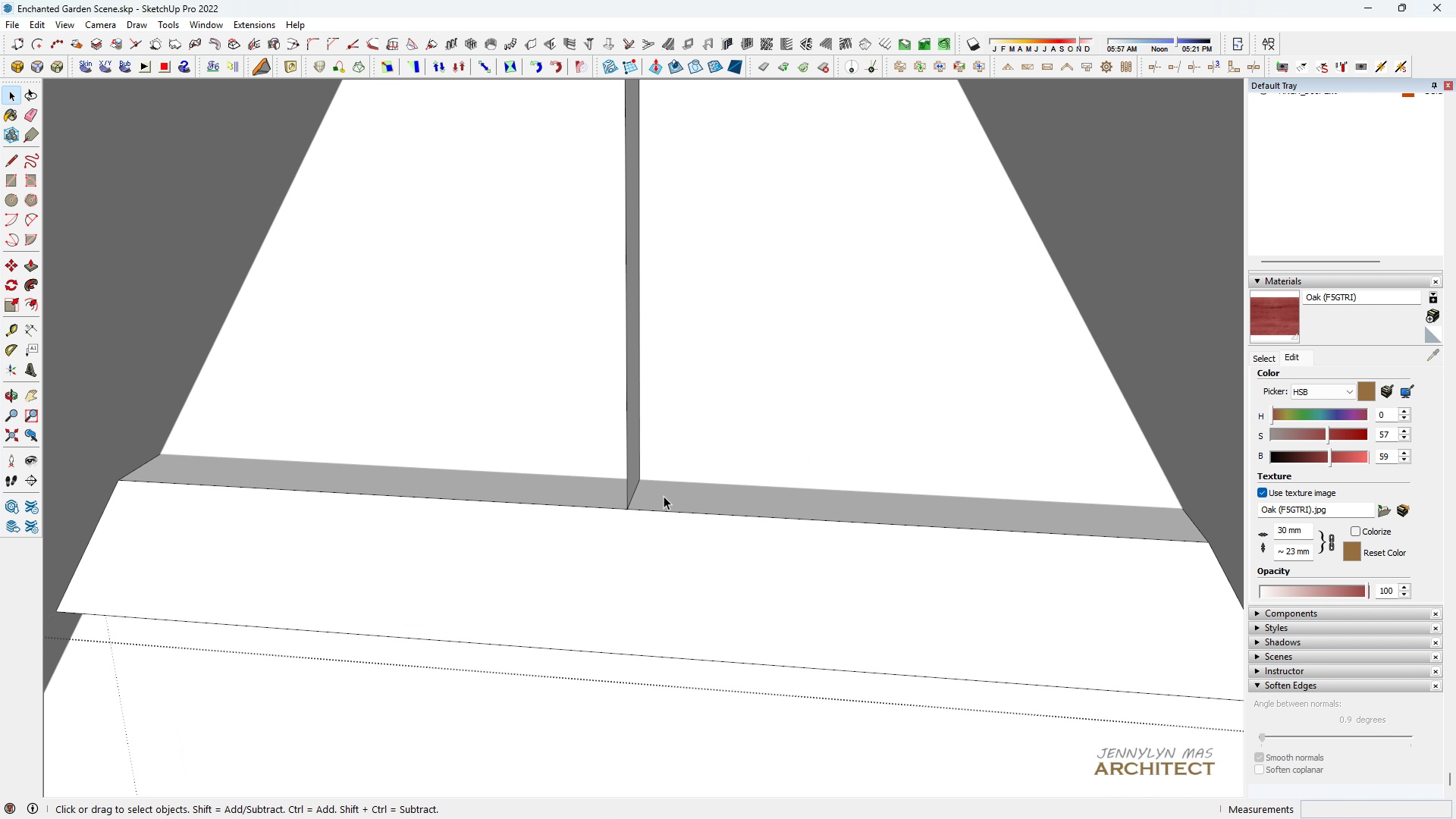 
key(Space)
 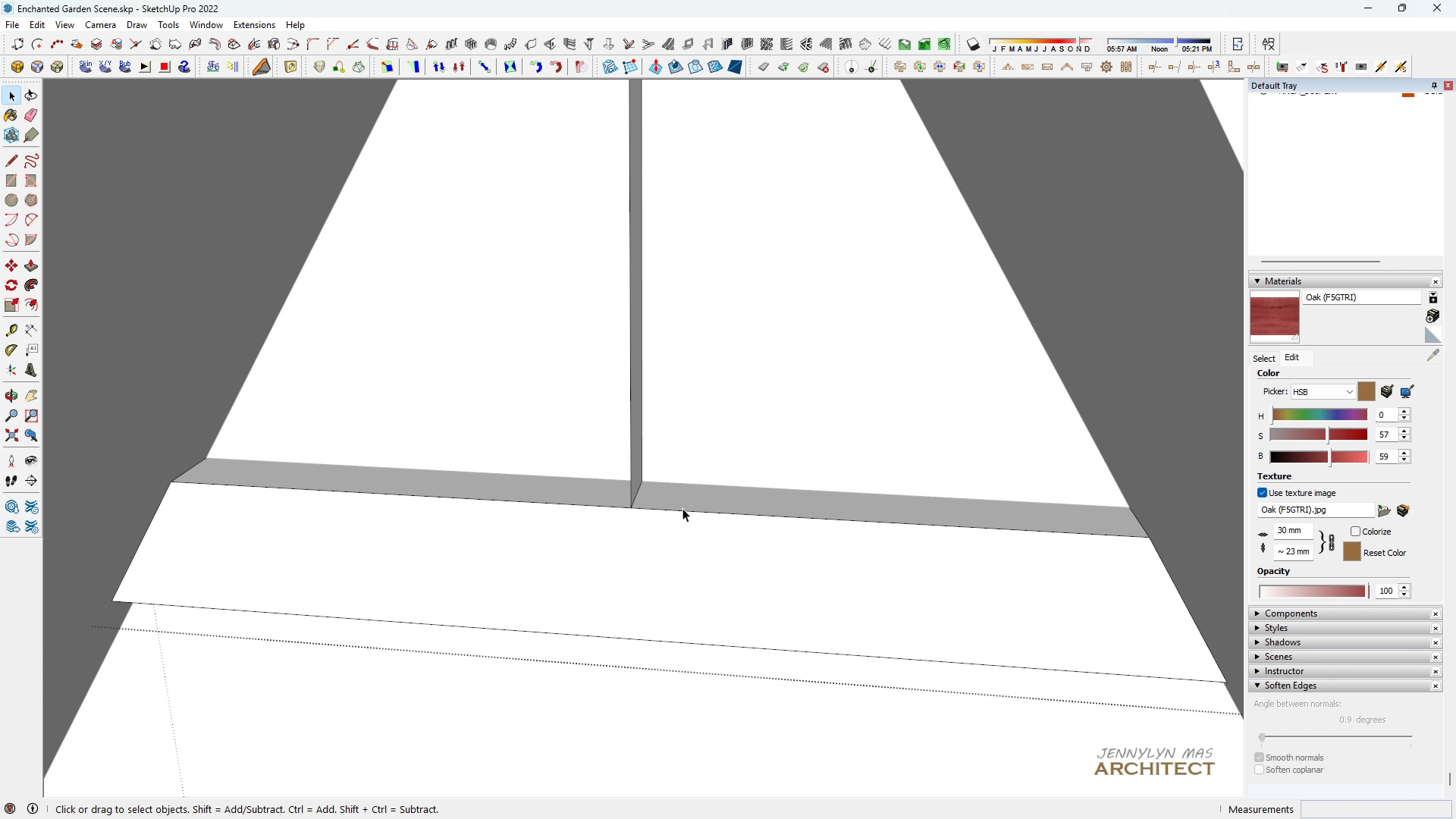 
scroll: coordinate [661, 494], scroll_direction: up, amount: 3.0
 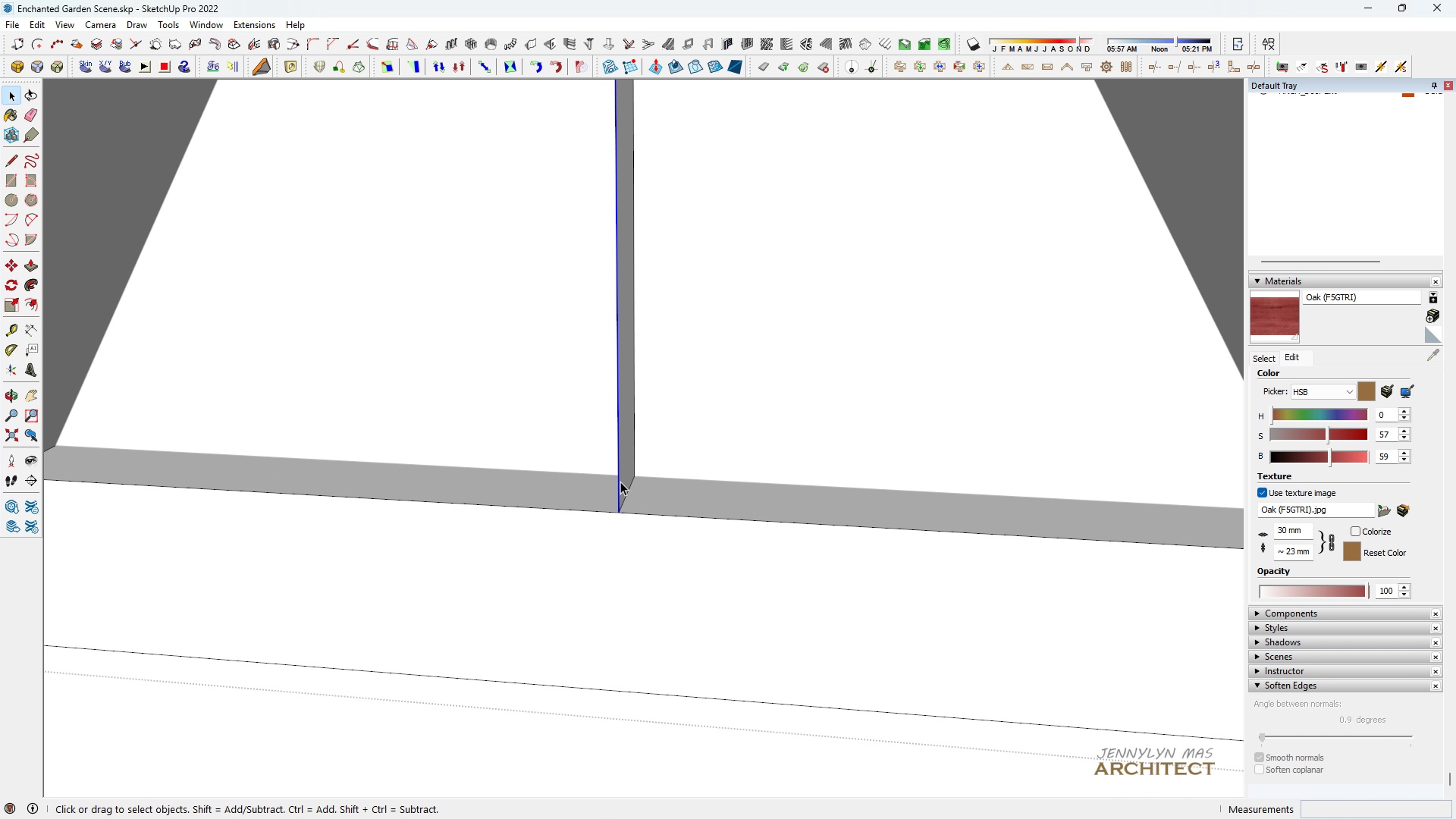 
double_click([620, 482])
 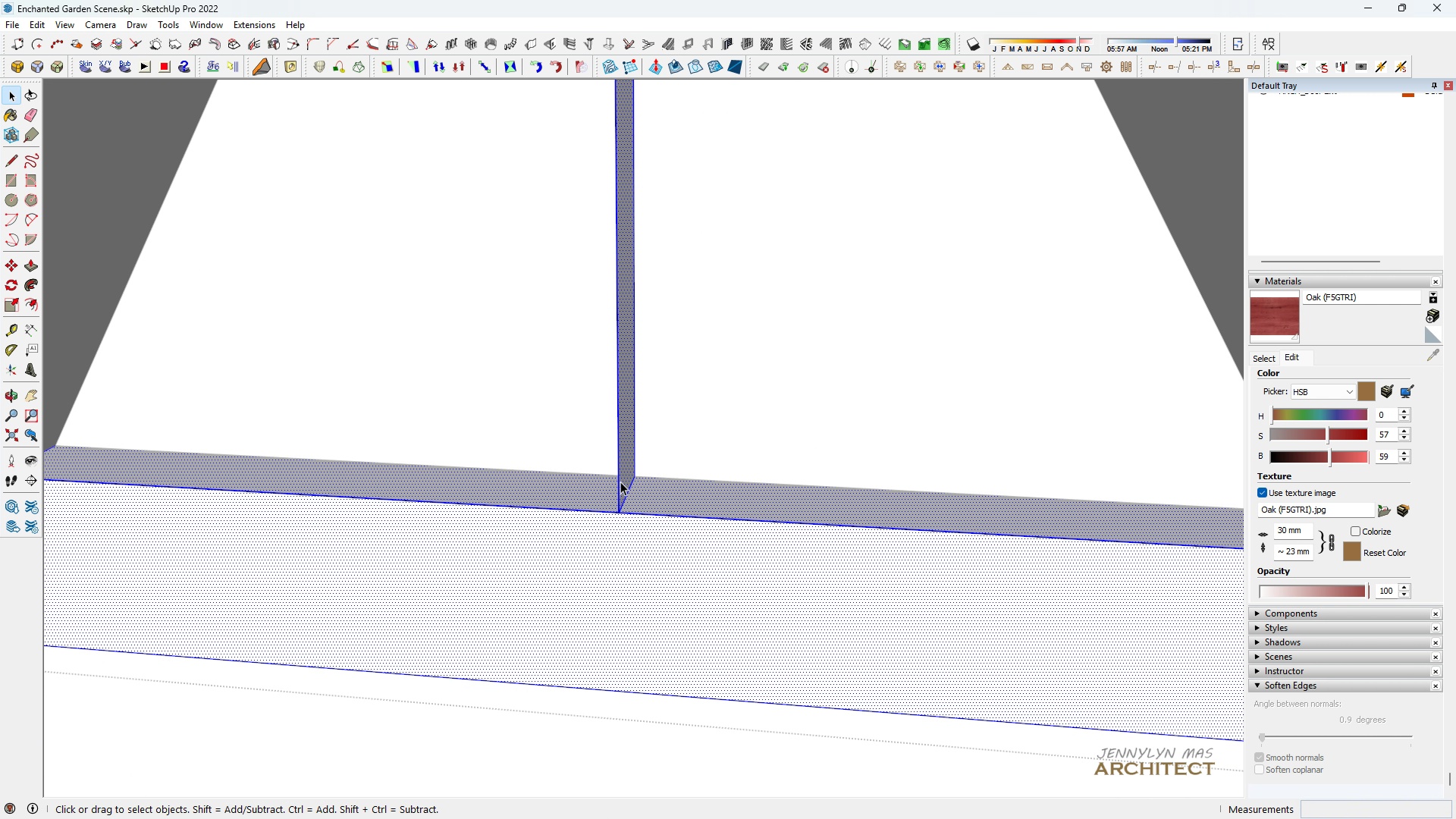 
triple_click([620, 482])
 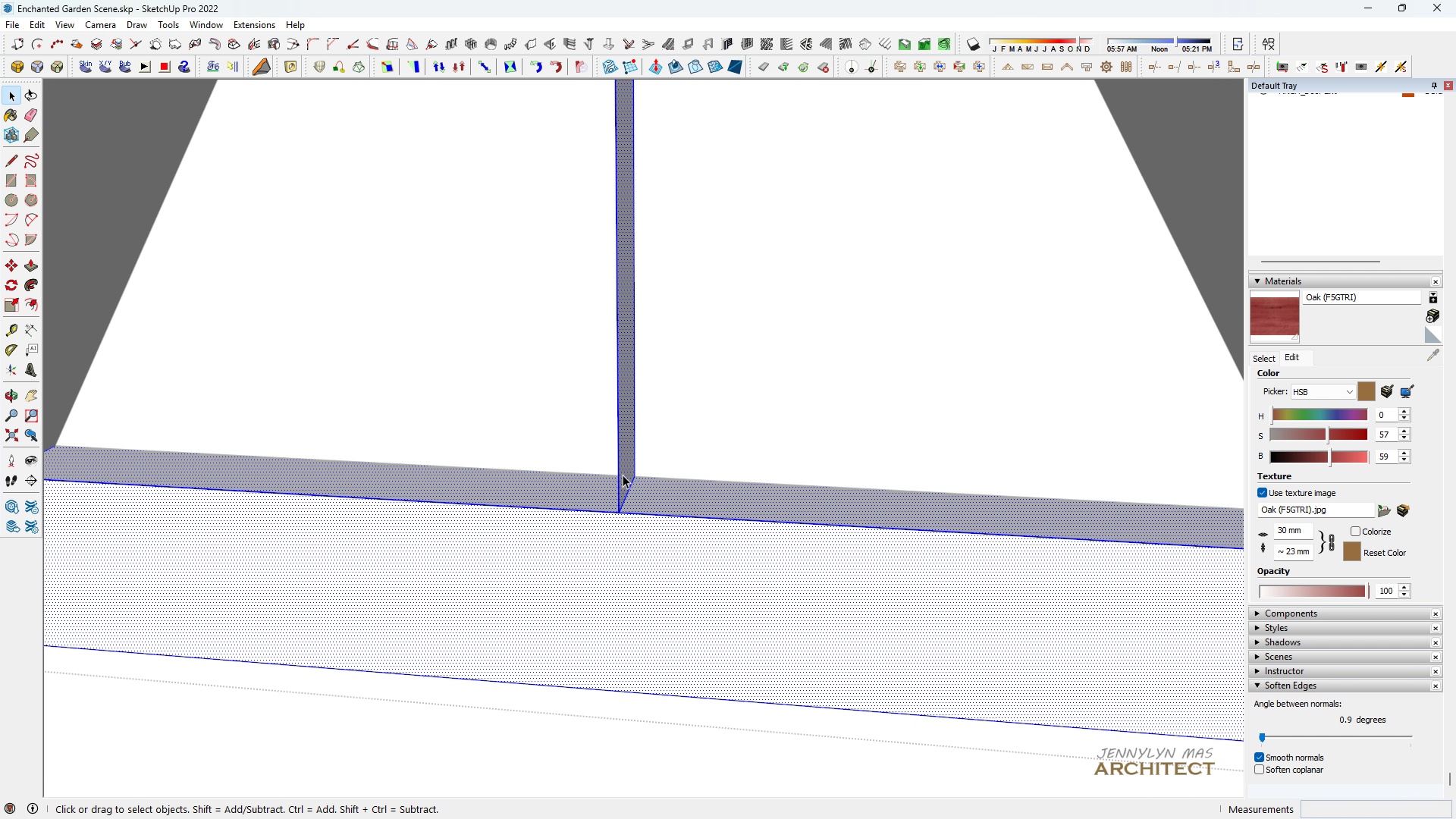 
scroll: coordinate [623, 475], scroll_direction: up, amount: 5.0
 